 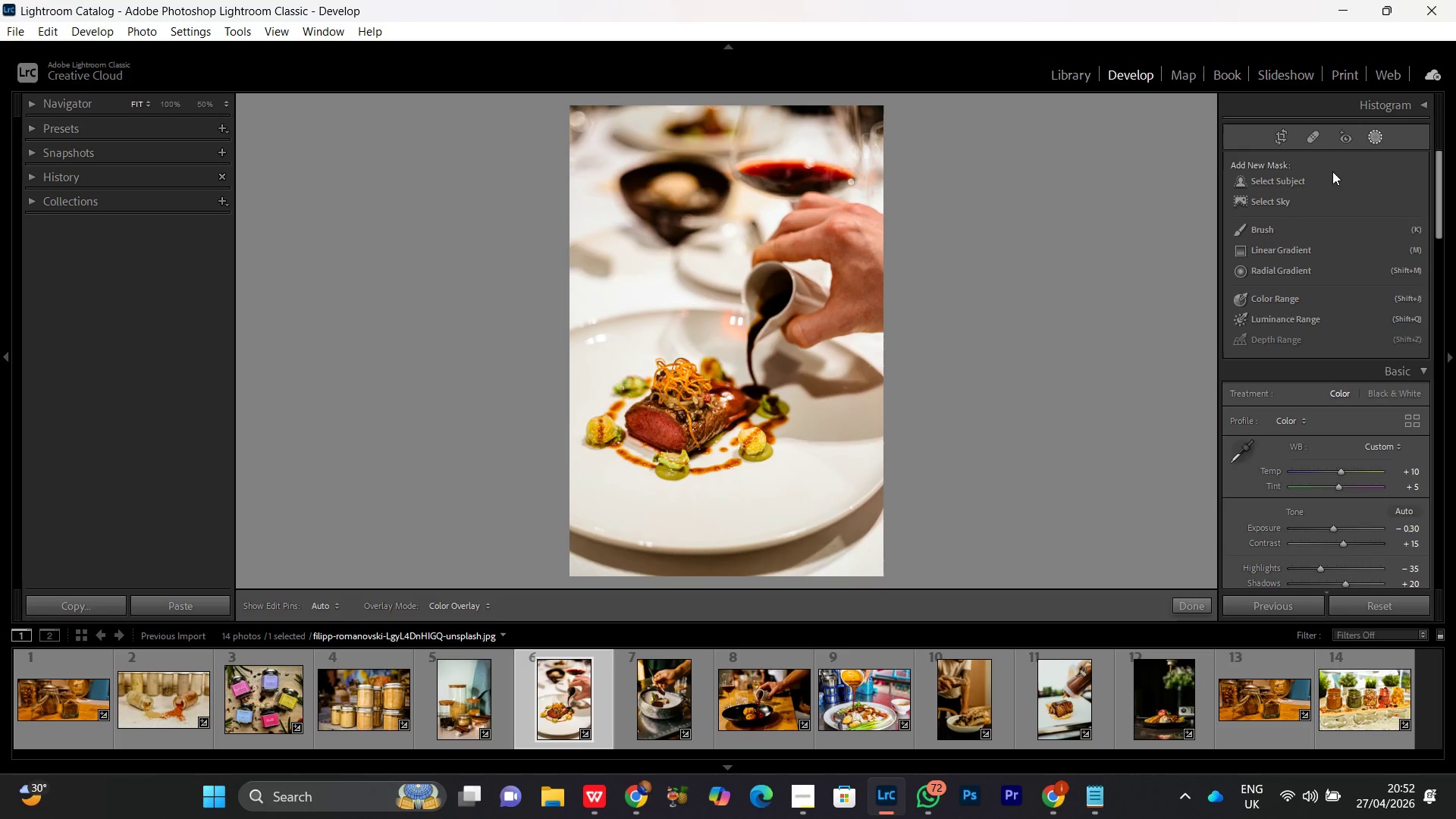 
left_click([1279, 180])
 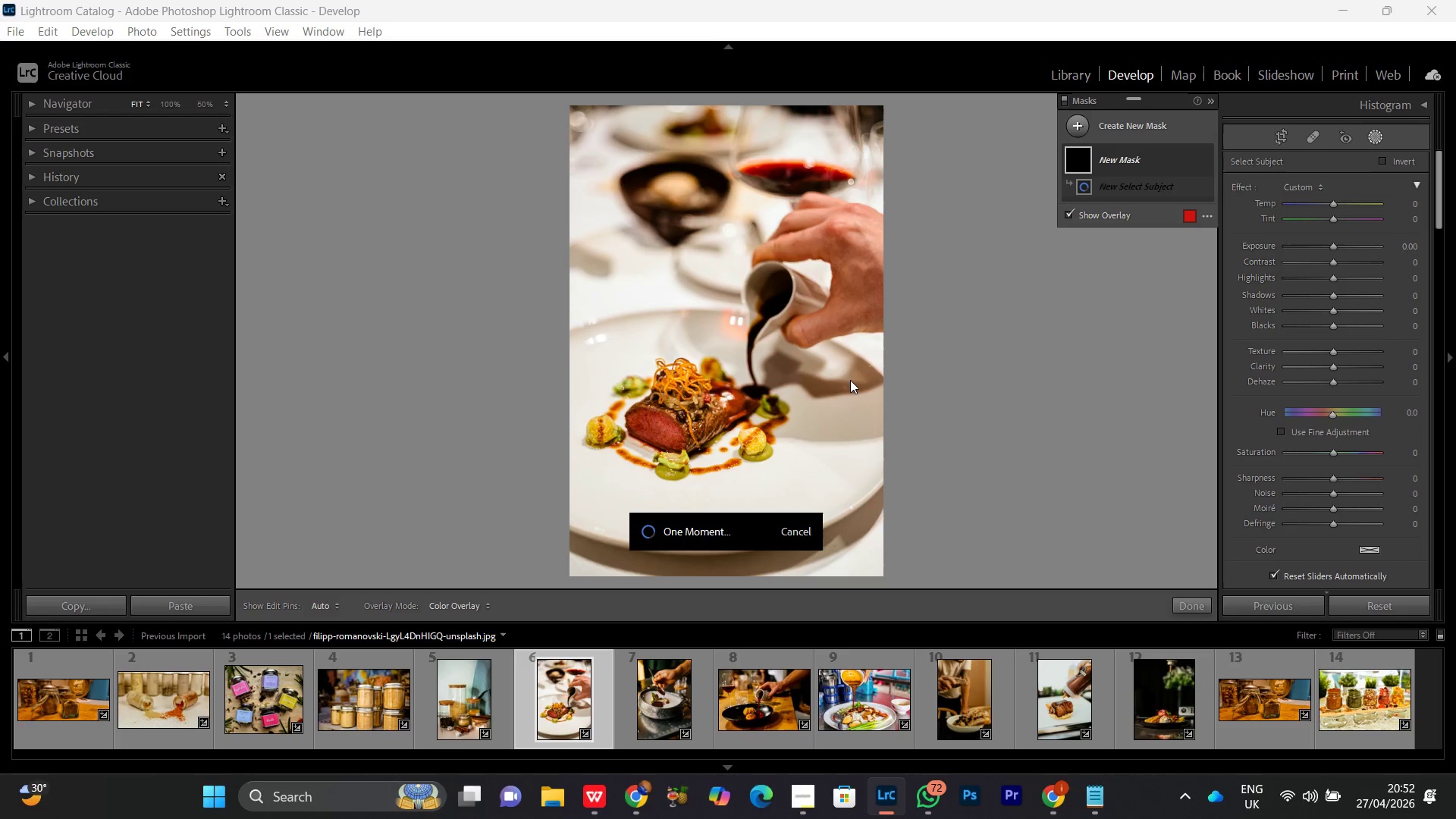 
wait(14.31)
 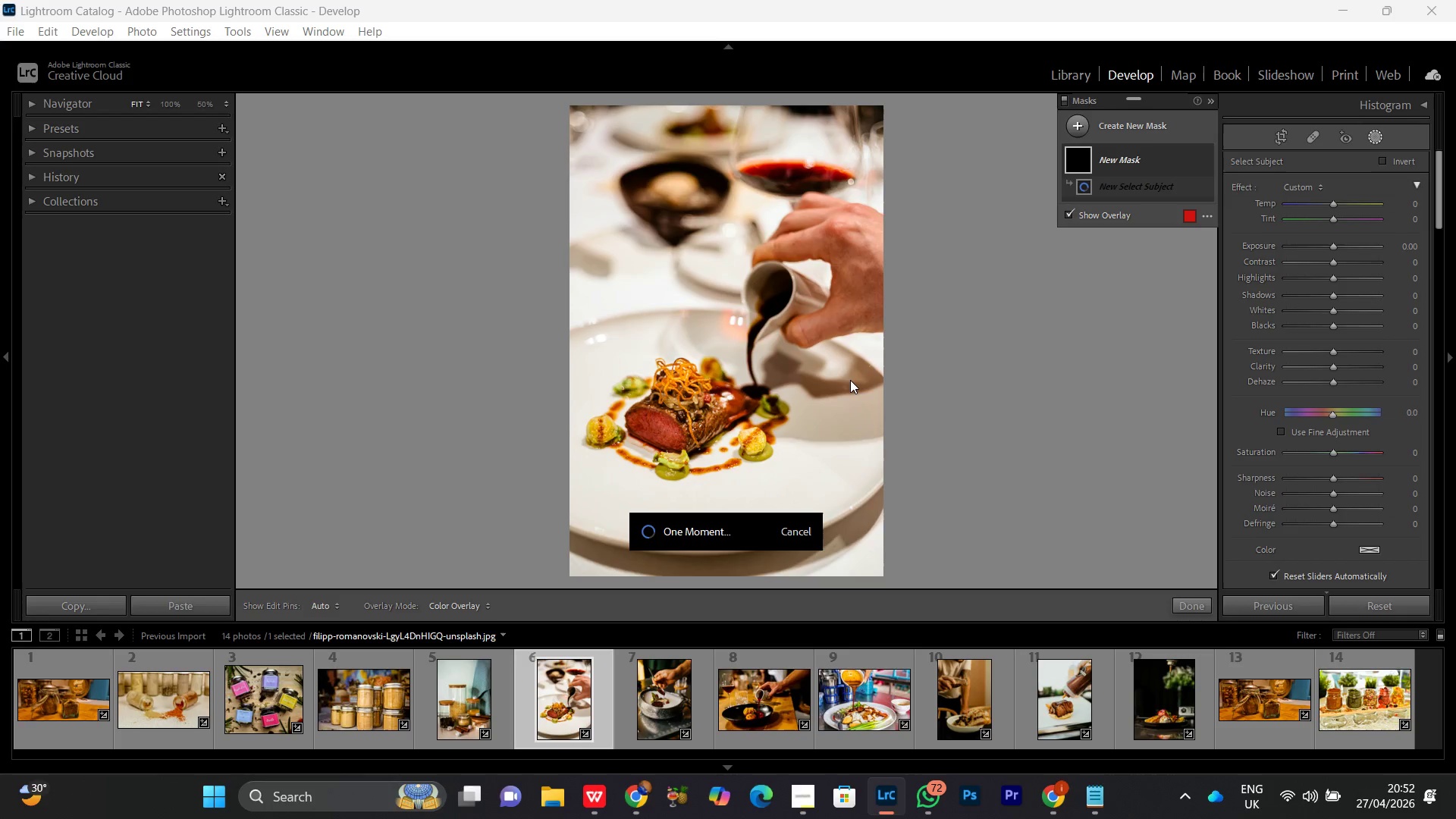 
double_click([1209, 158])
 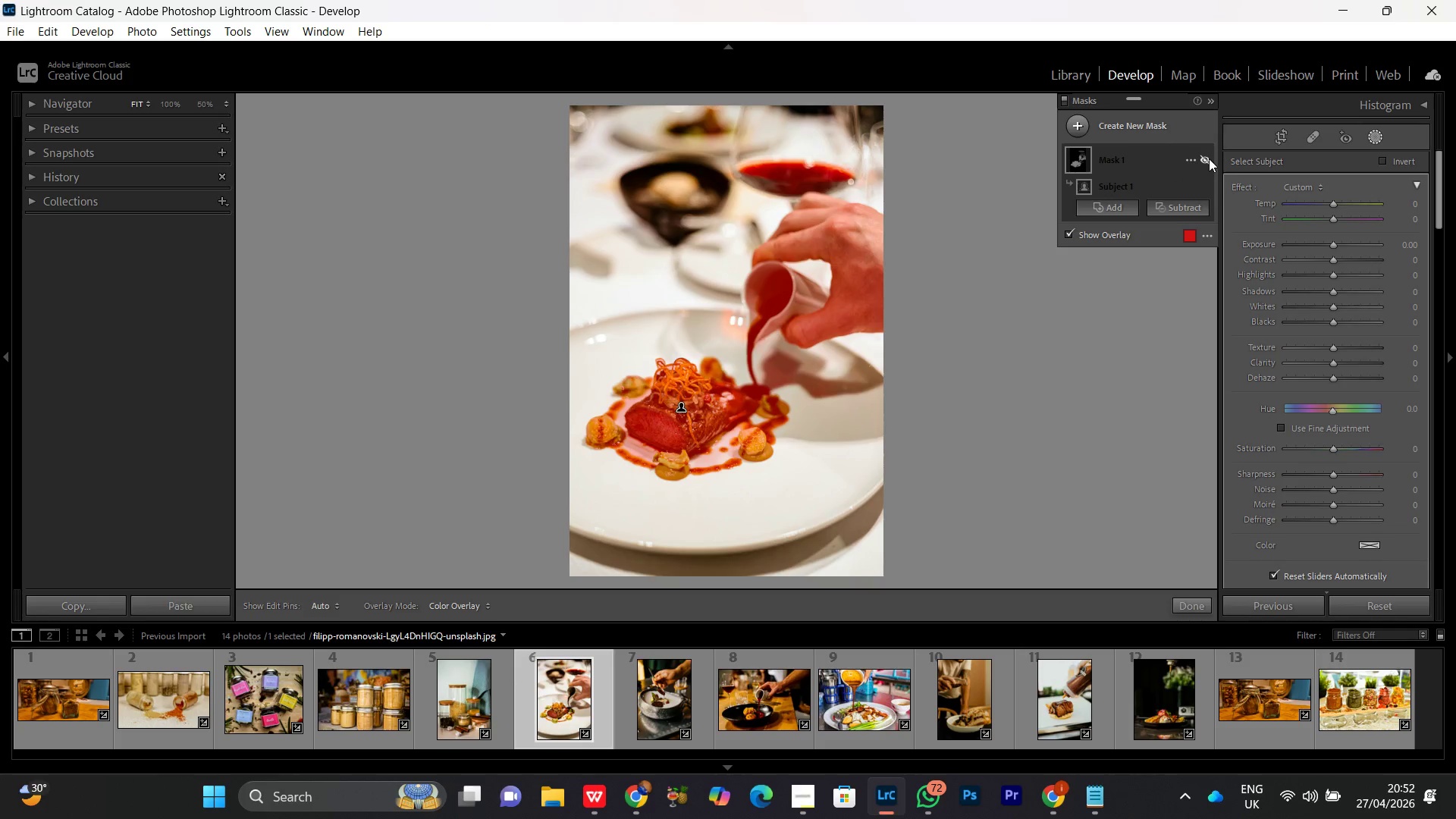 
double_click([1209, 158])
 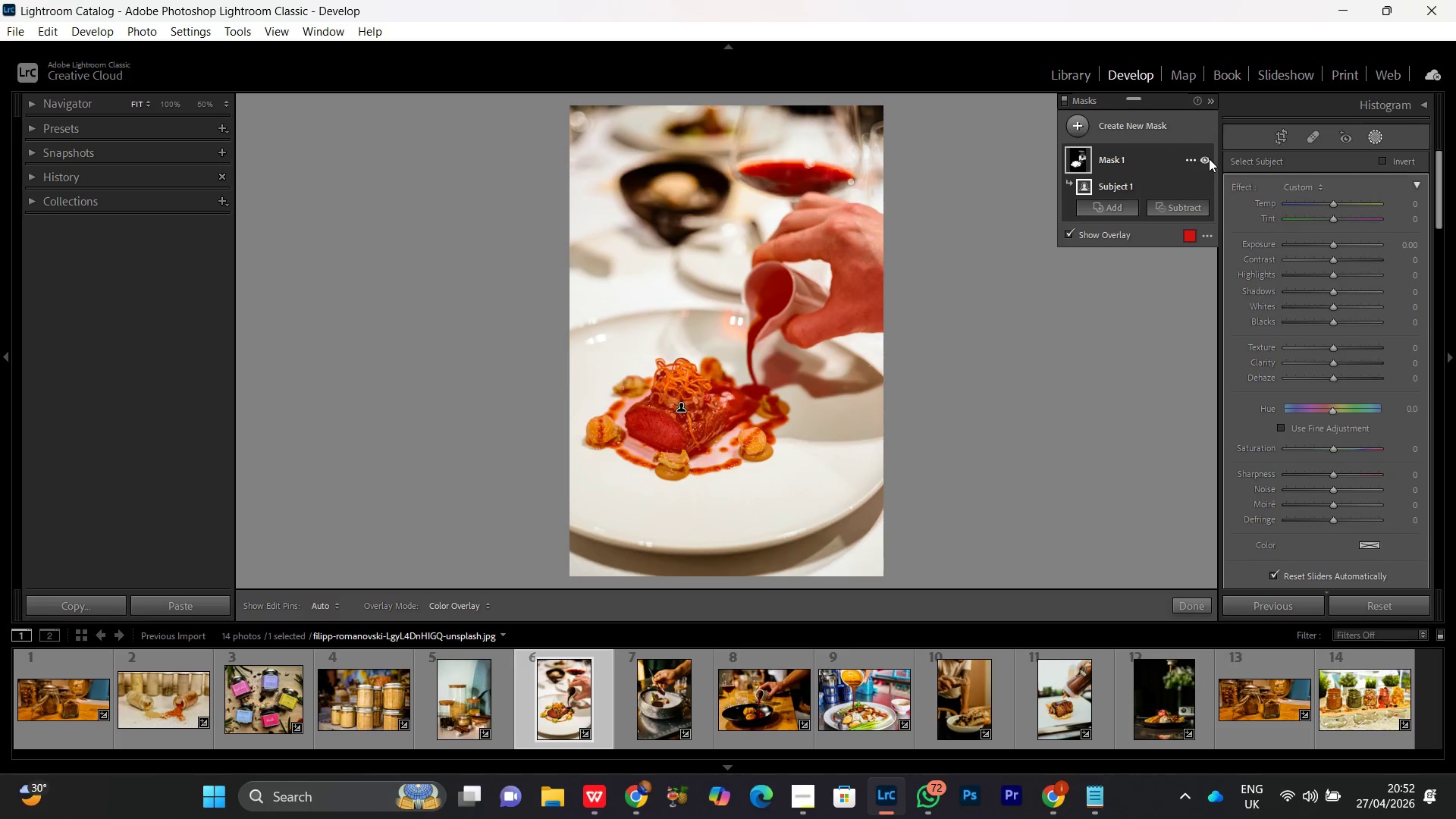 
triple_click([1209, 158])
 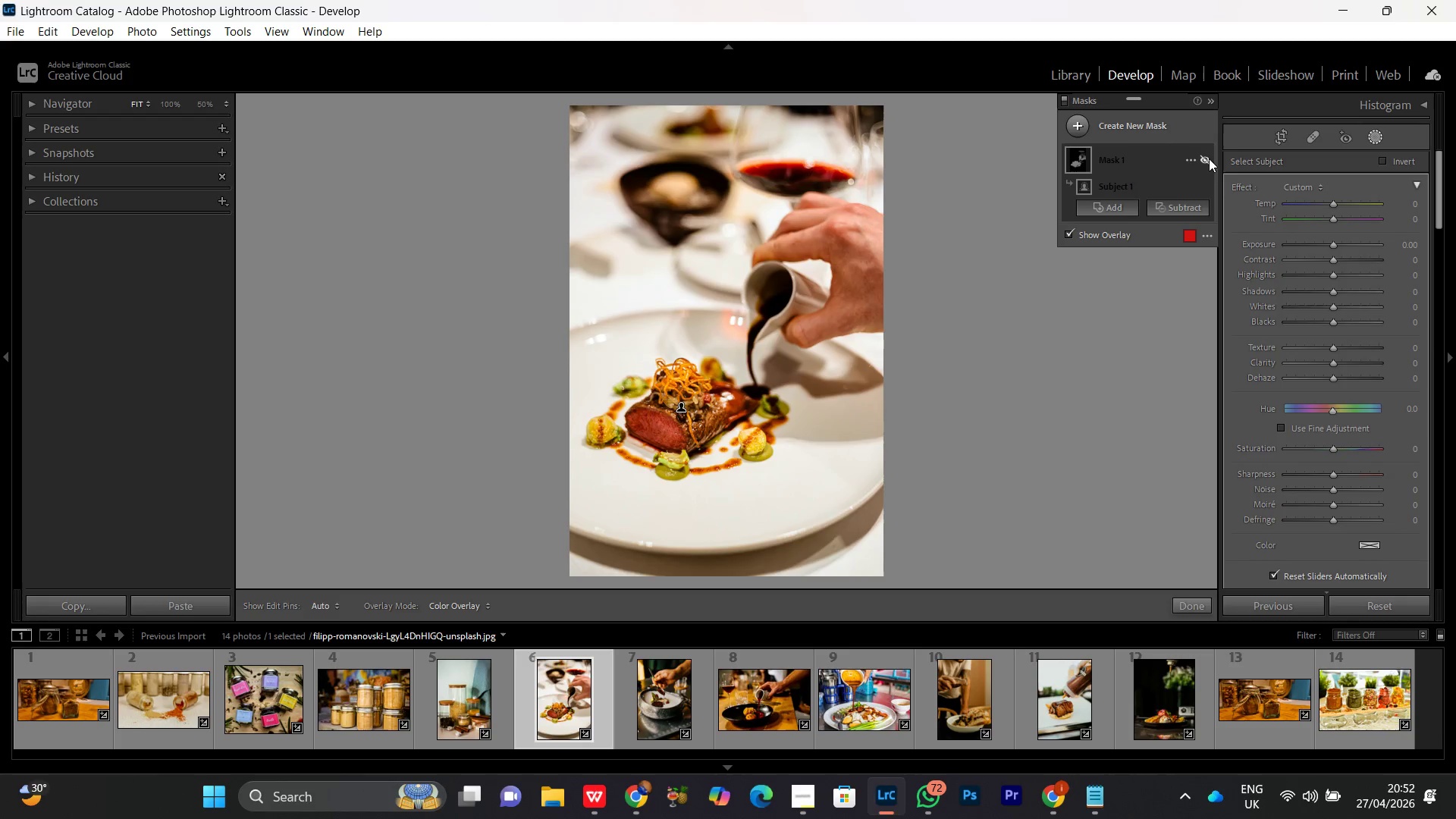 
triple_click([1209, 158])
 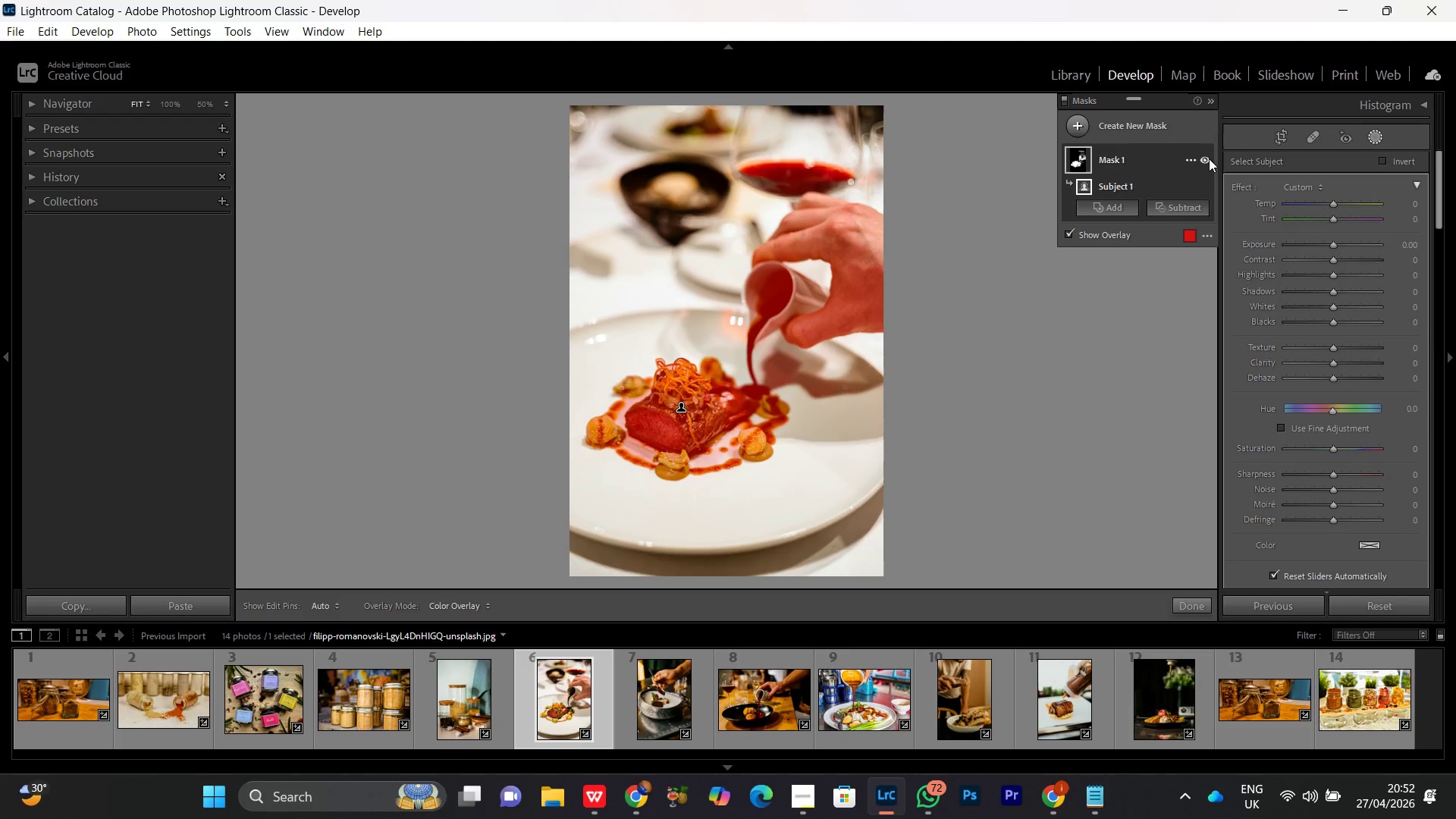 
triple_click([1209, 158])
 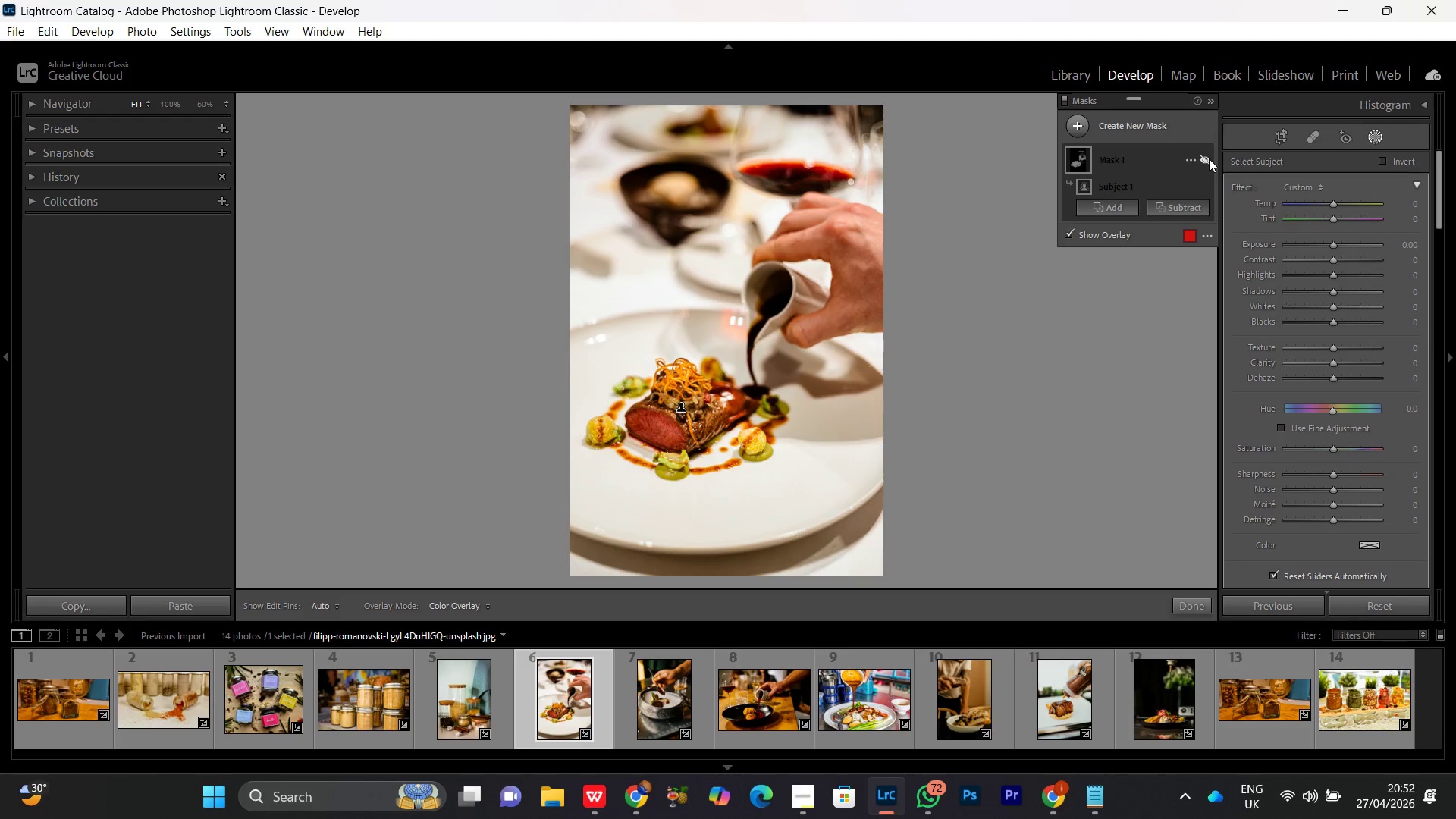 
triple_click([1209, 158])
 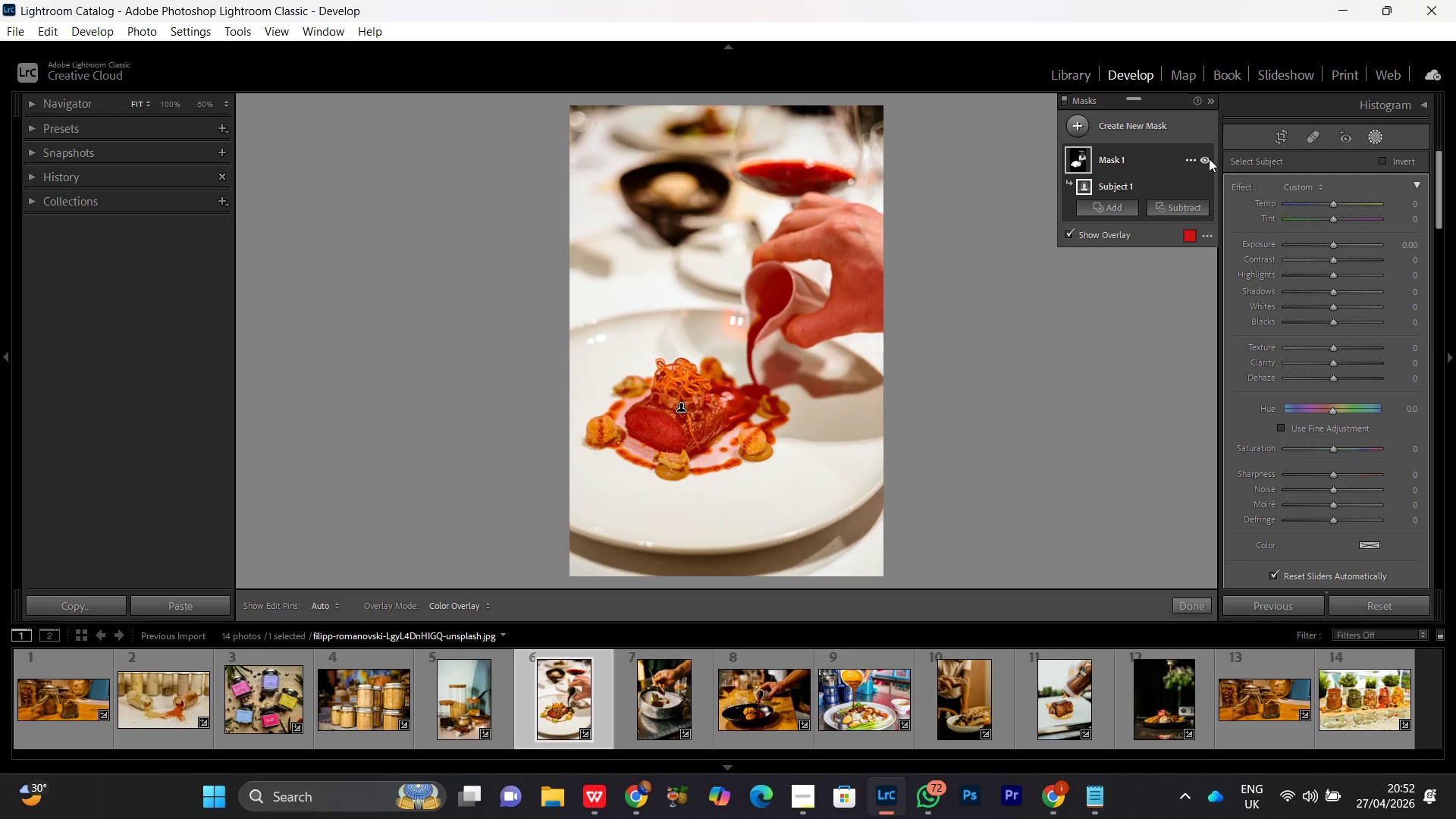 
triple_click([1209, 158])
 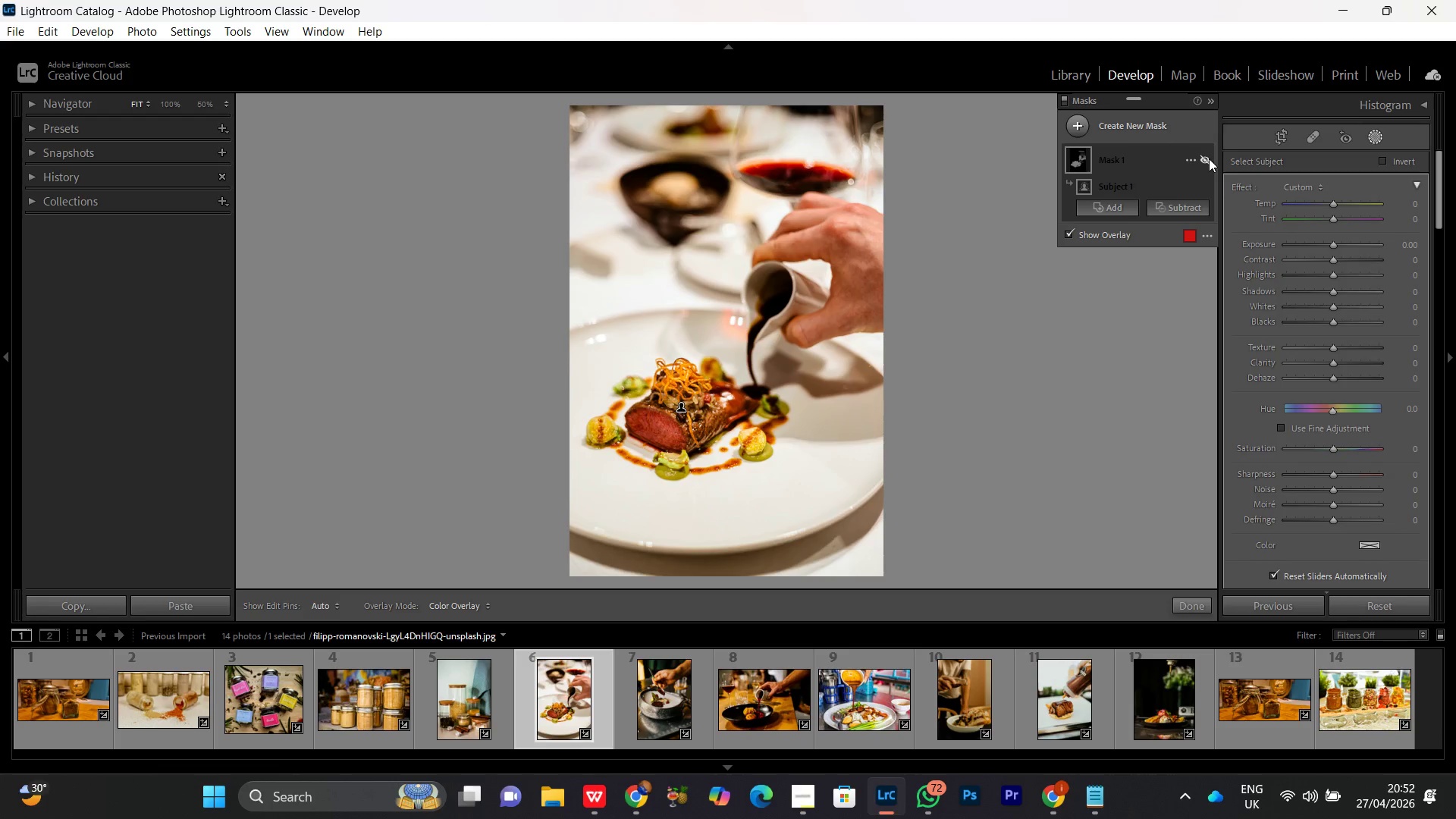 
triple_click([1209, 158])
 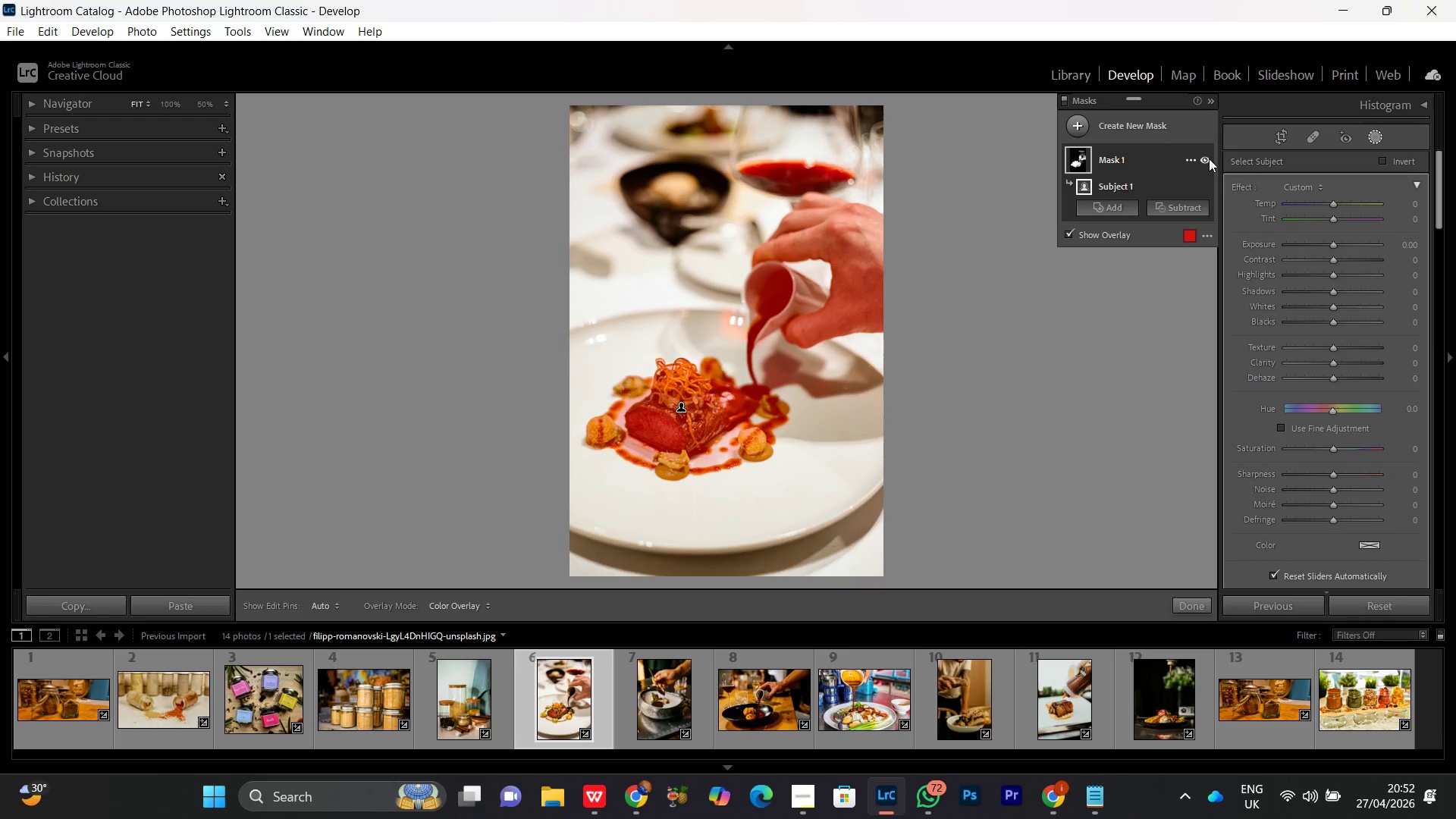 
triple_click([1209, 158])
 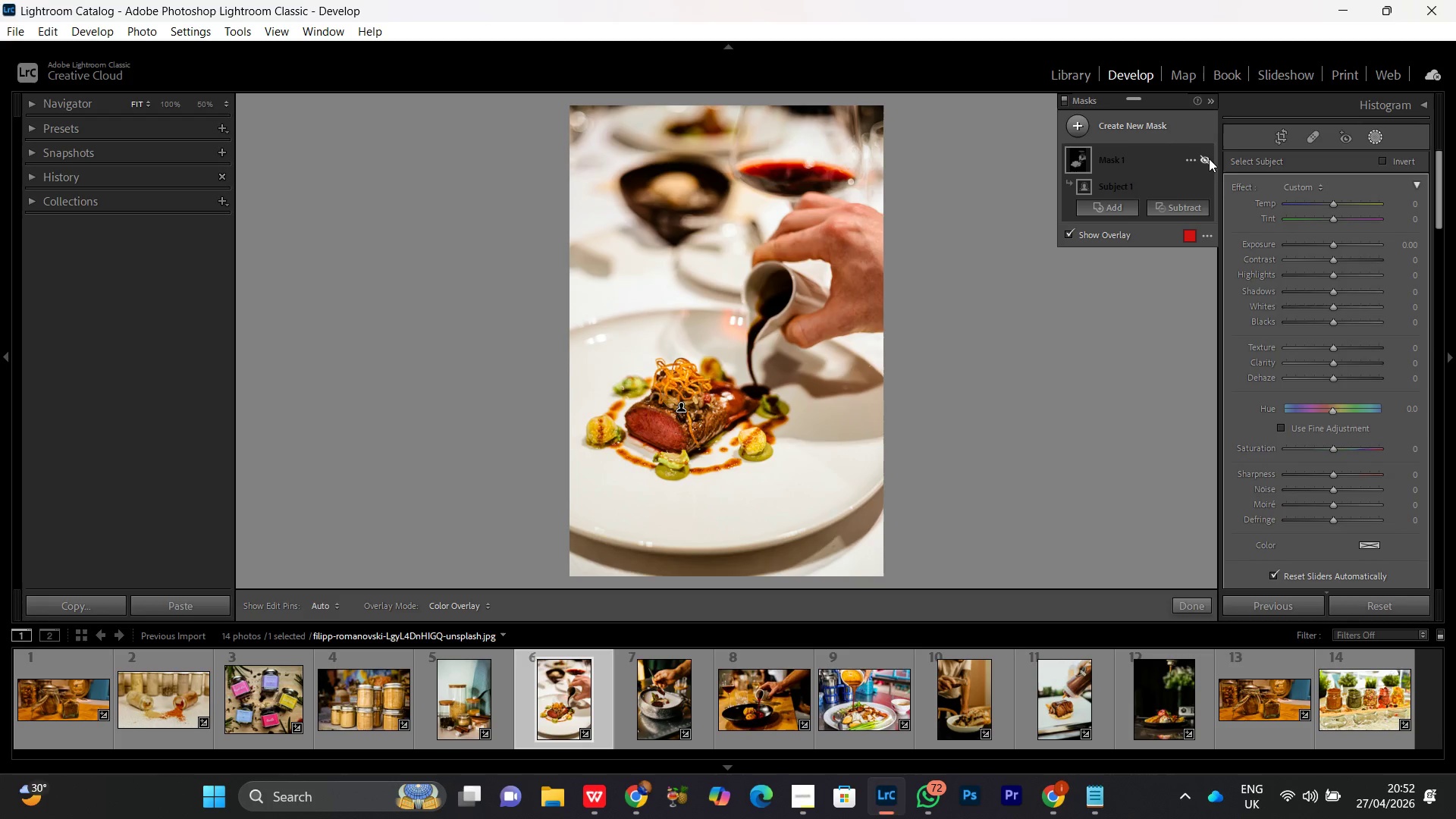 
triple_click([1209, 158])
 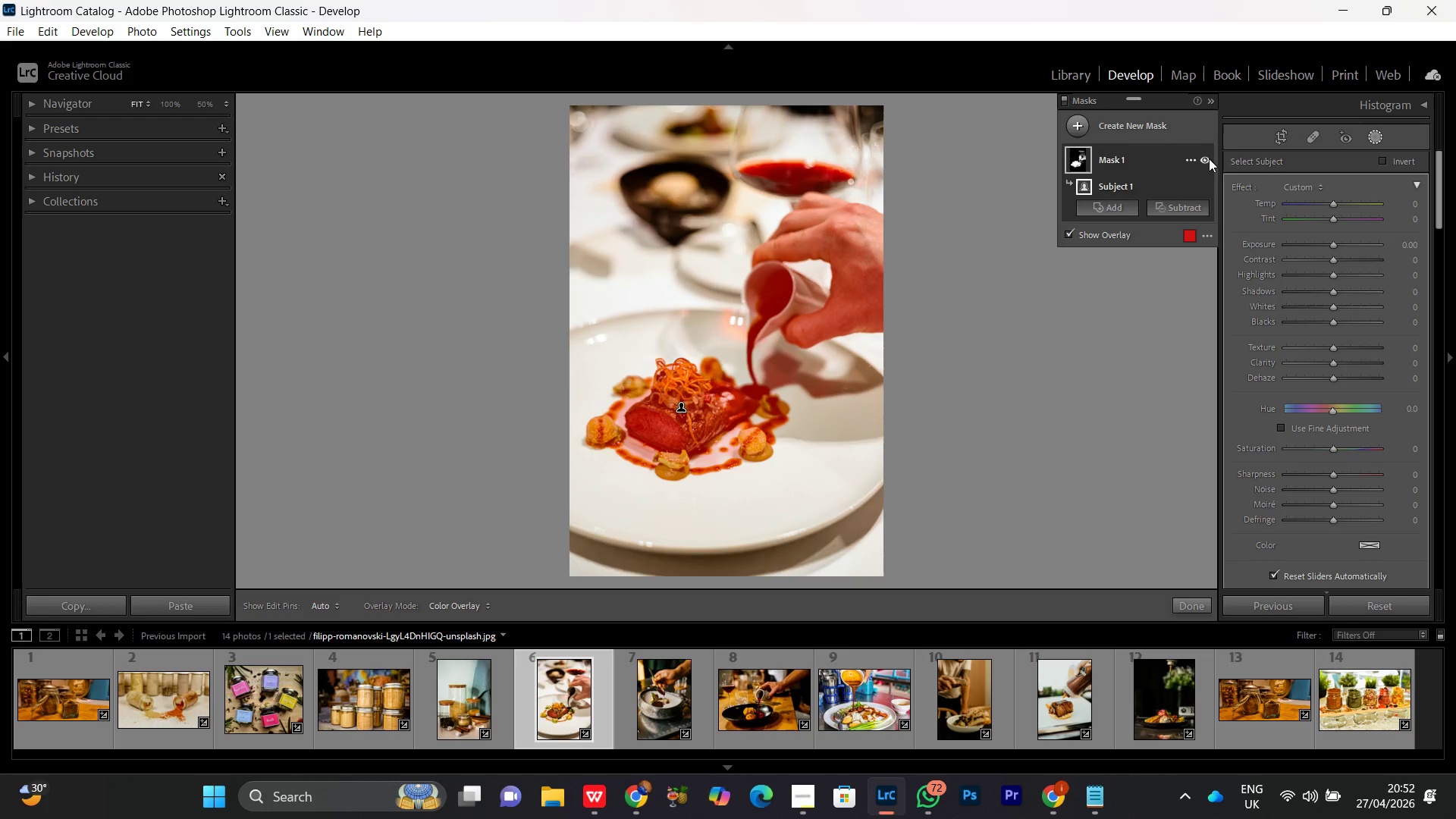 
triple_click([1209, 158])
 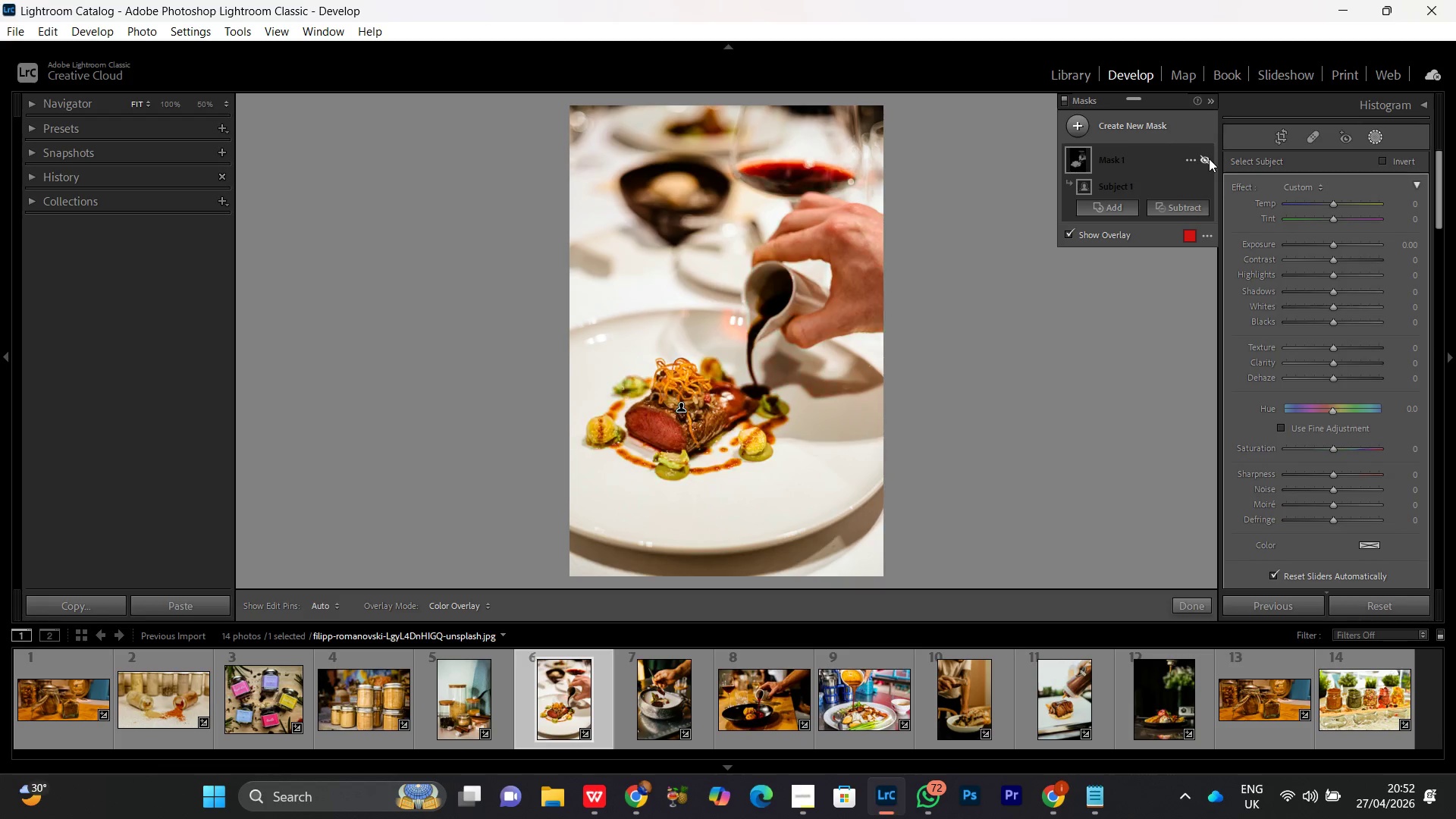 
triple_click([1209, 158])
 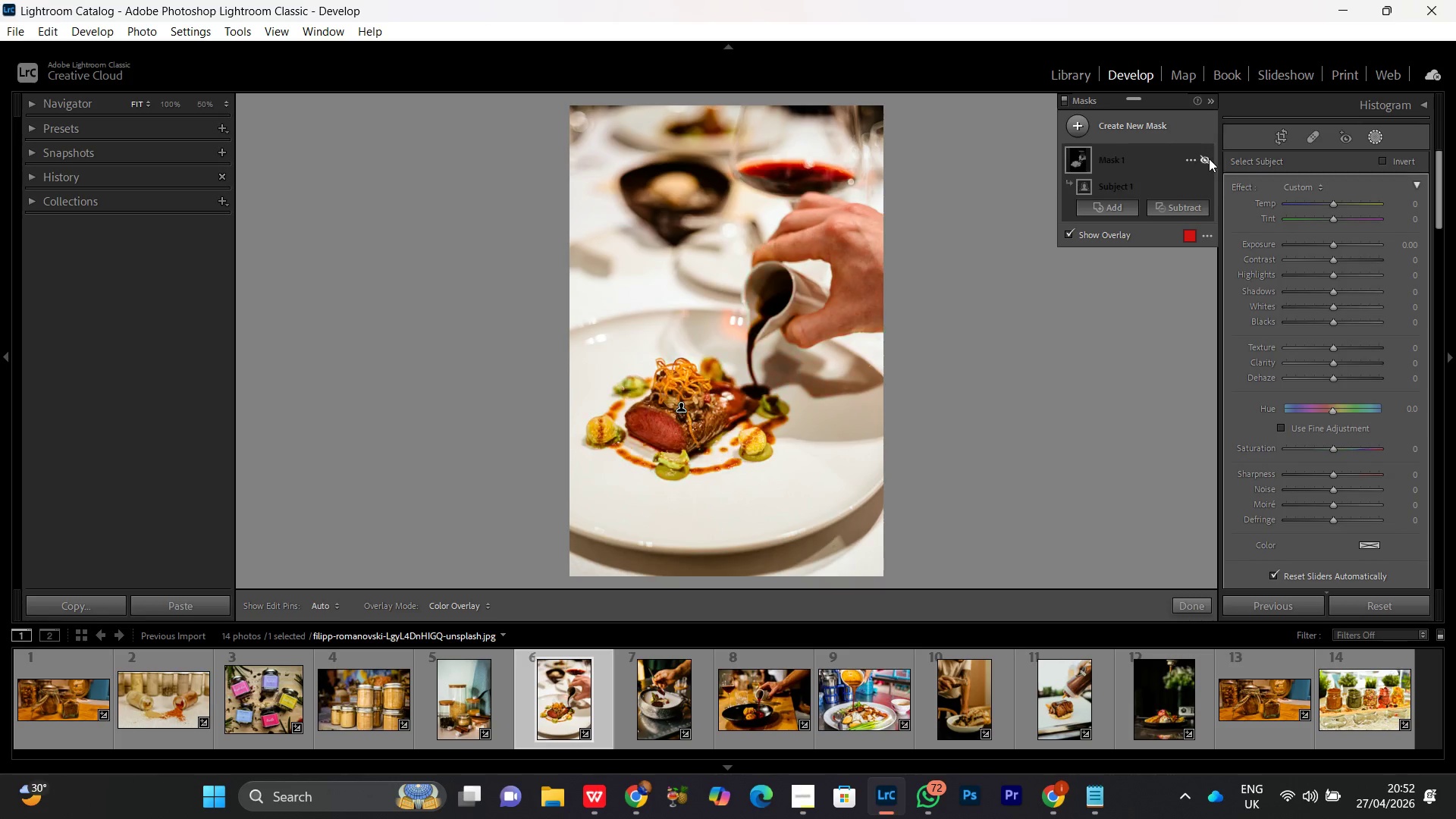 
double_click([1209, 158])
 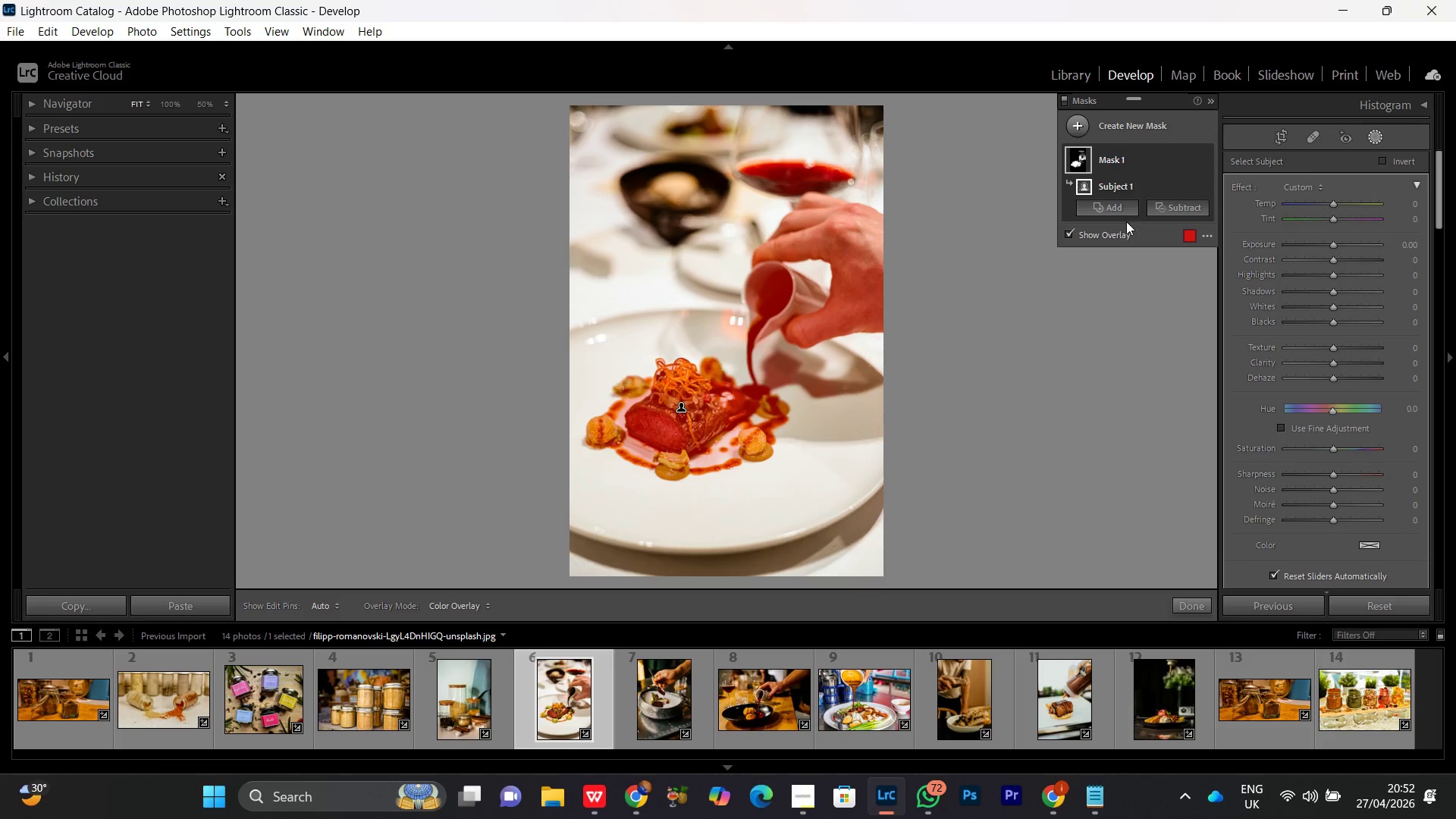 
left_click([1178, 206])
 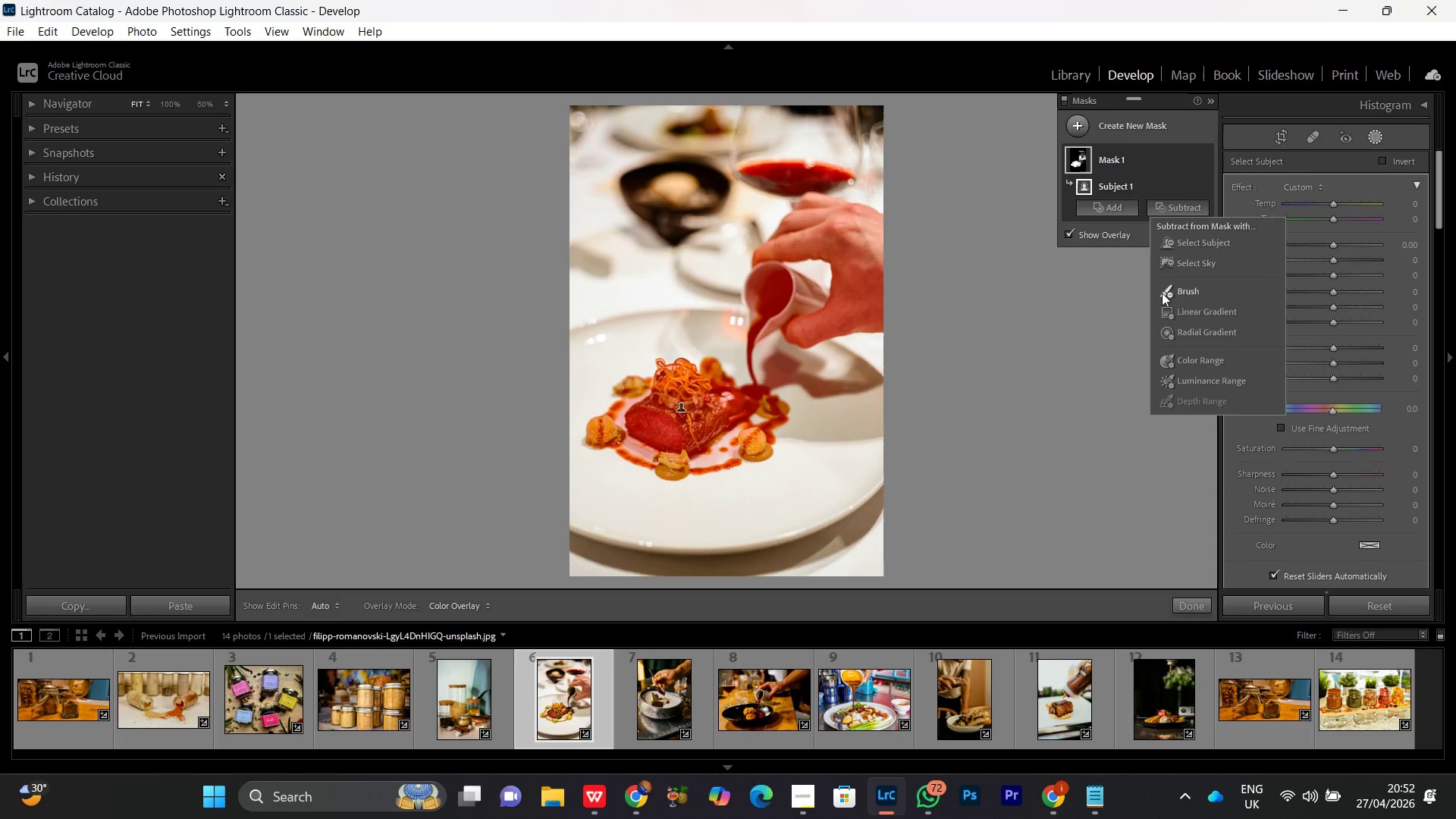 
left_click([1173, 290])
 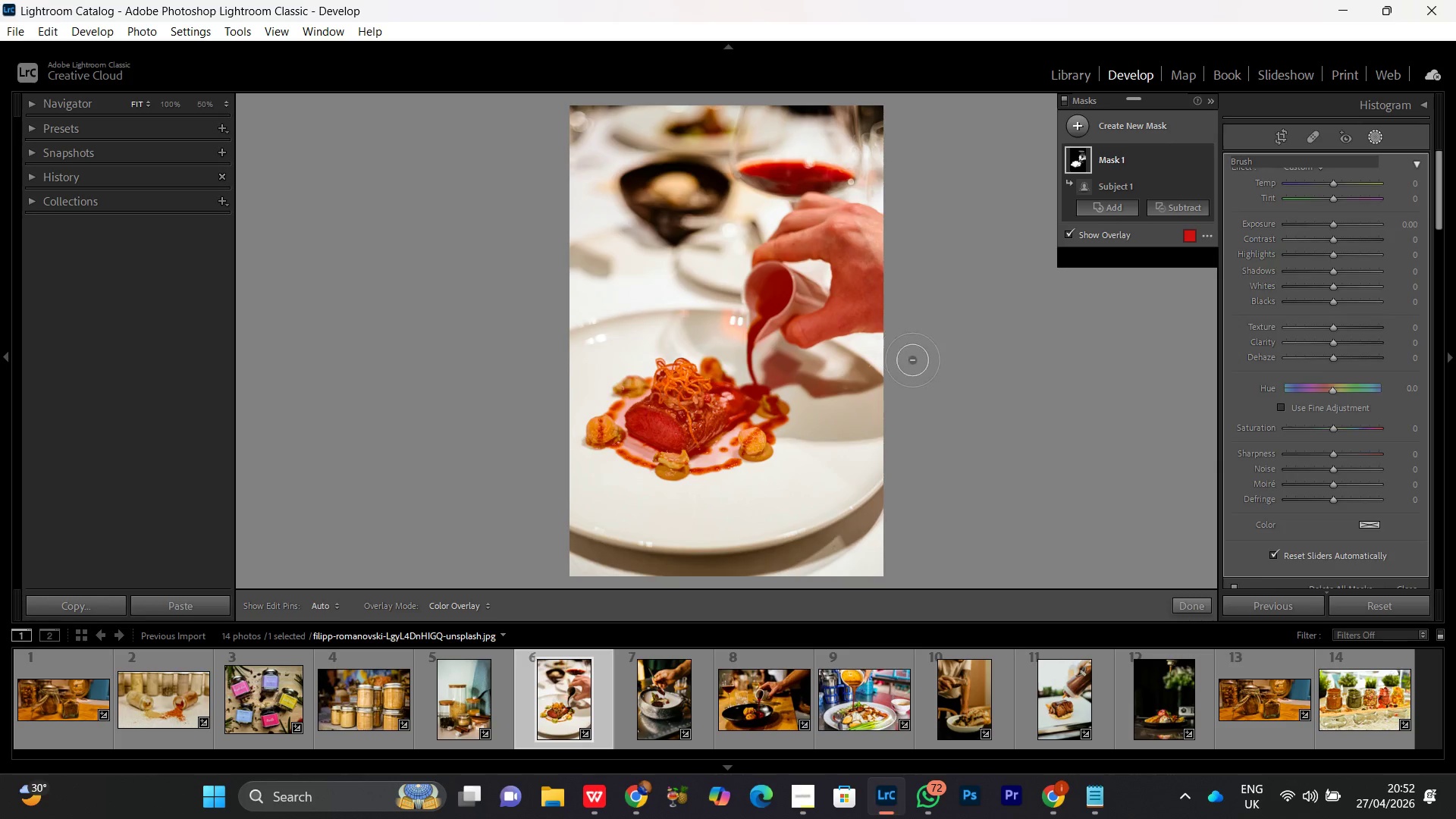 
left_click_drag(start_coordinate=[915, 322], to_coordinate=[822, 193])
 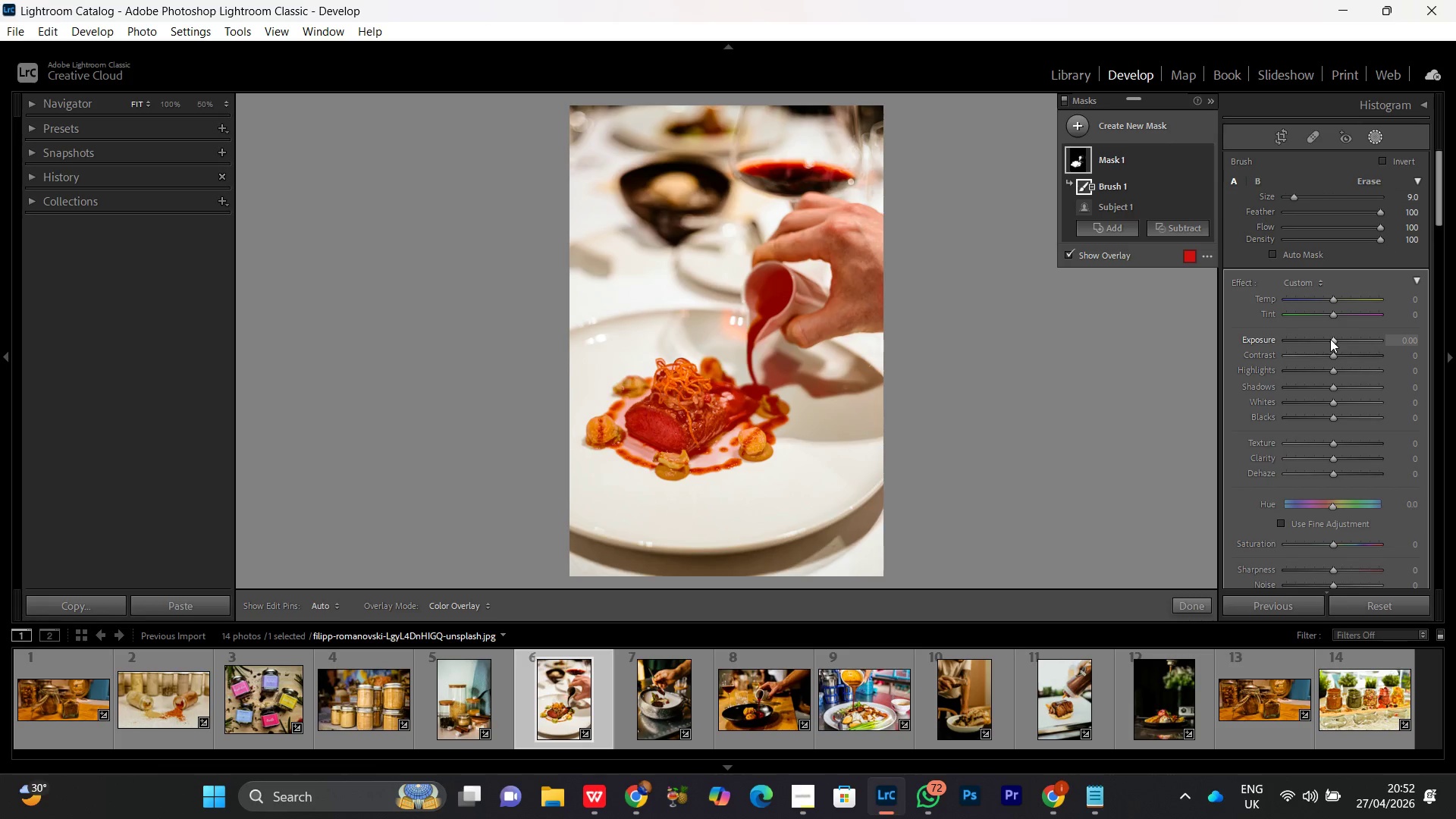 
scroll: coordinate [899, 353], scroll_direction: up, amount: 1.0
 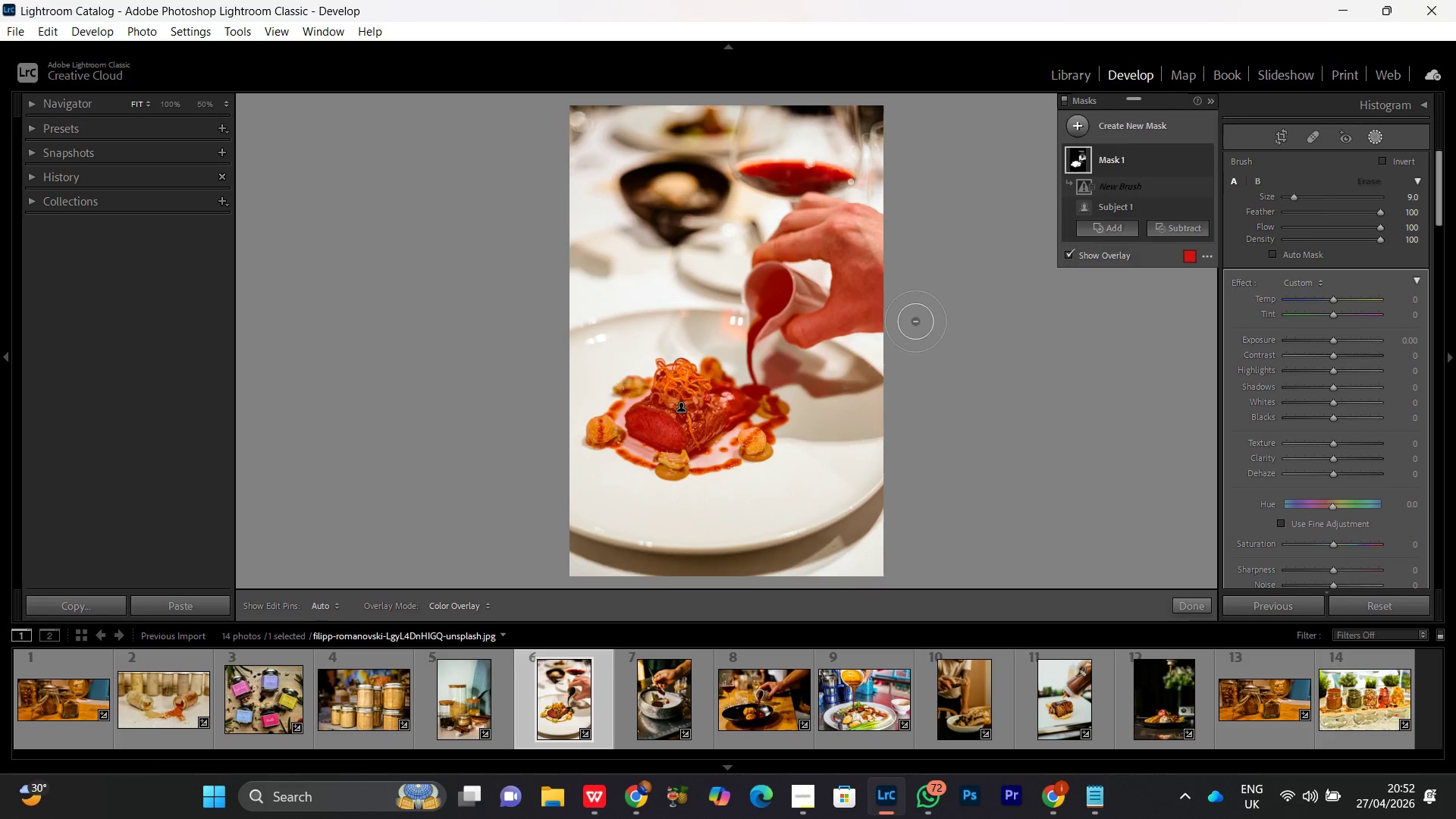 
left_click([1332, 343])
 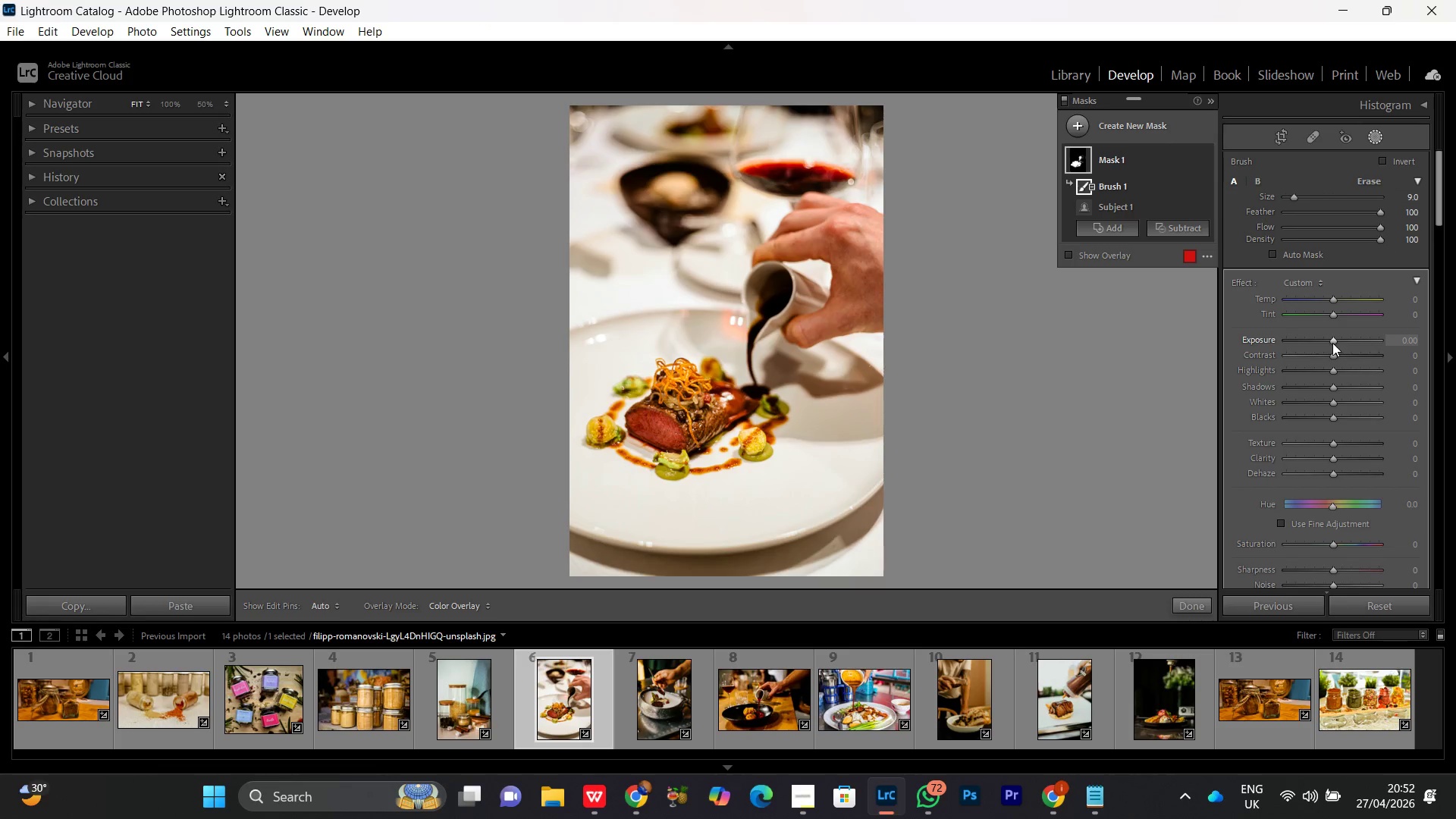 
scroll: coordinate [1332, 343], scroll_direction: up, amount: 2.0
 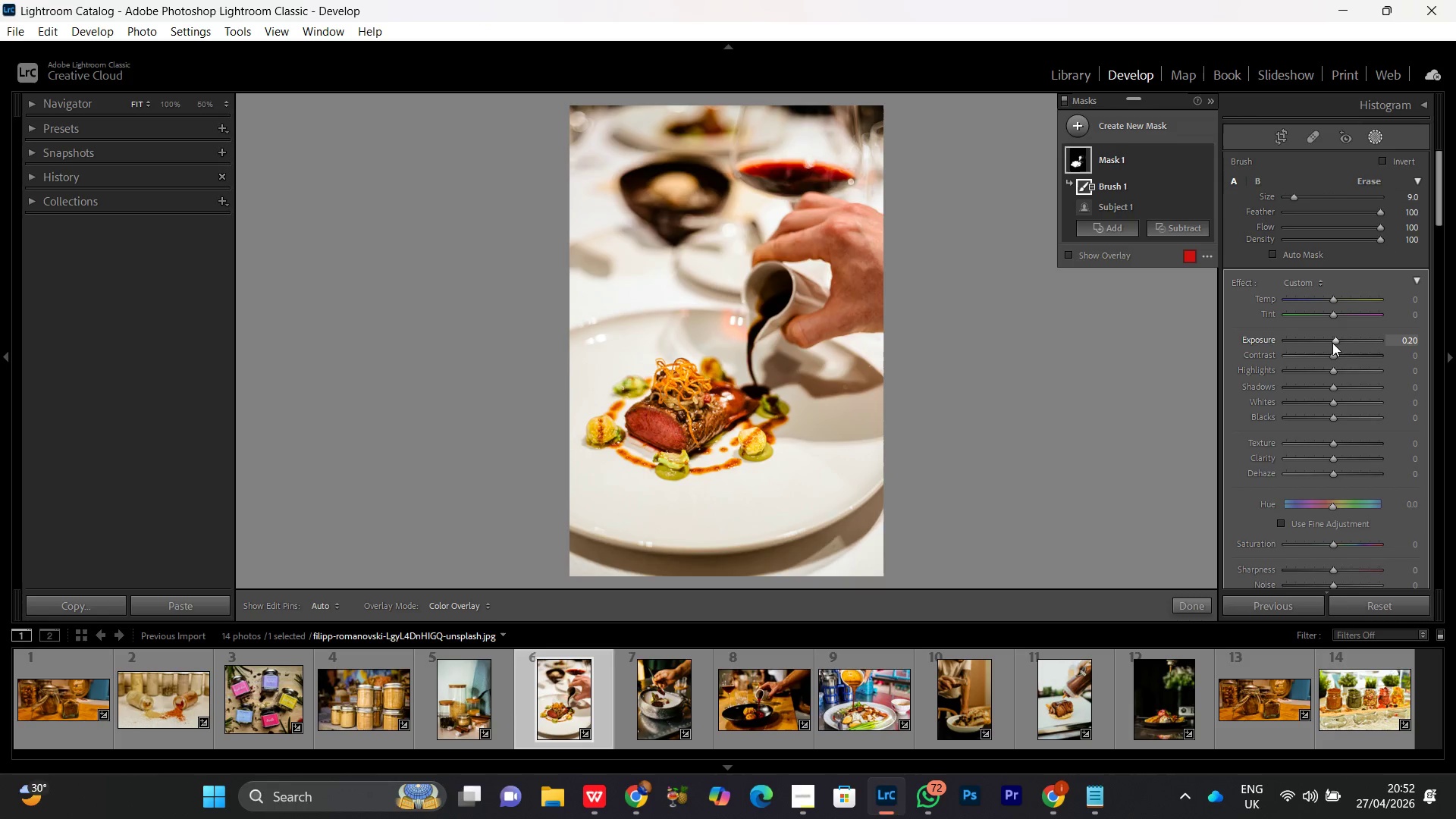 
scroll: coordinate [1332, 343], scroll_direction: none, amount: 0.0
 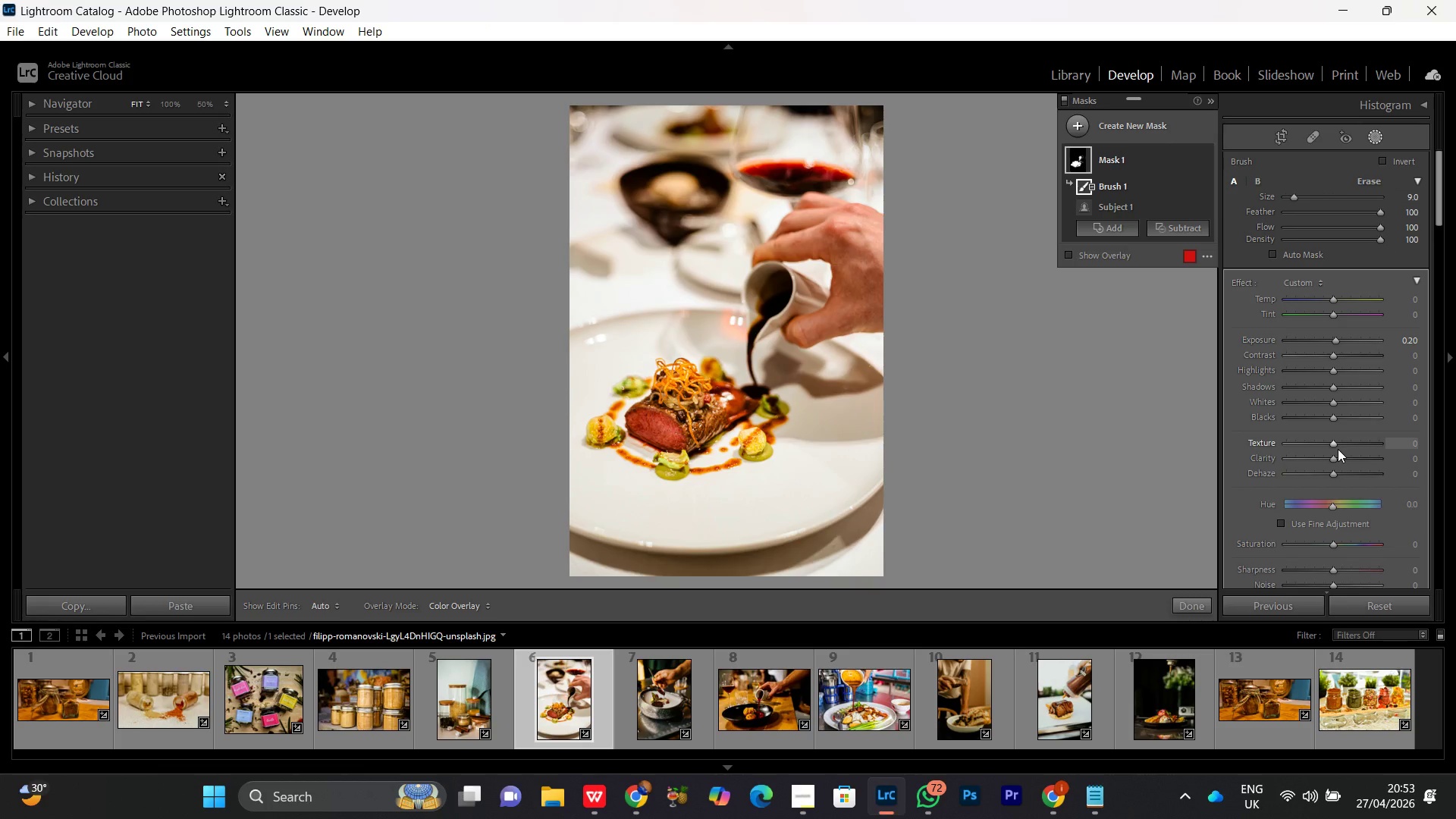 
wait(10.3)
 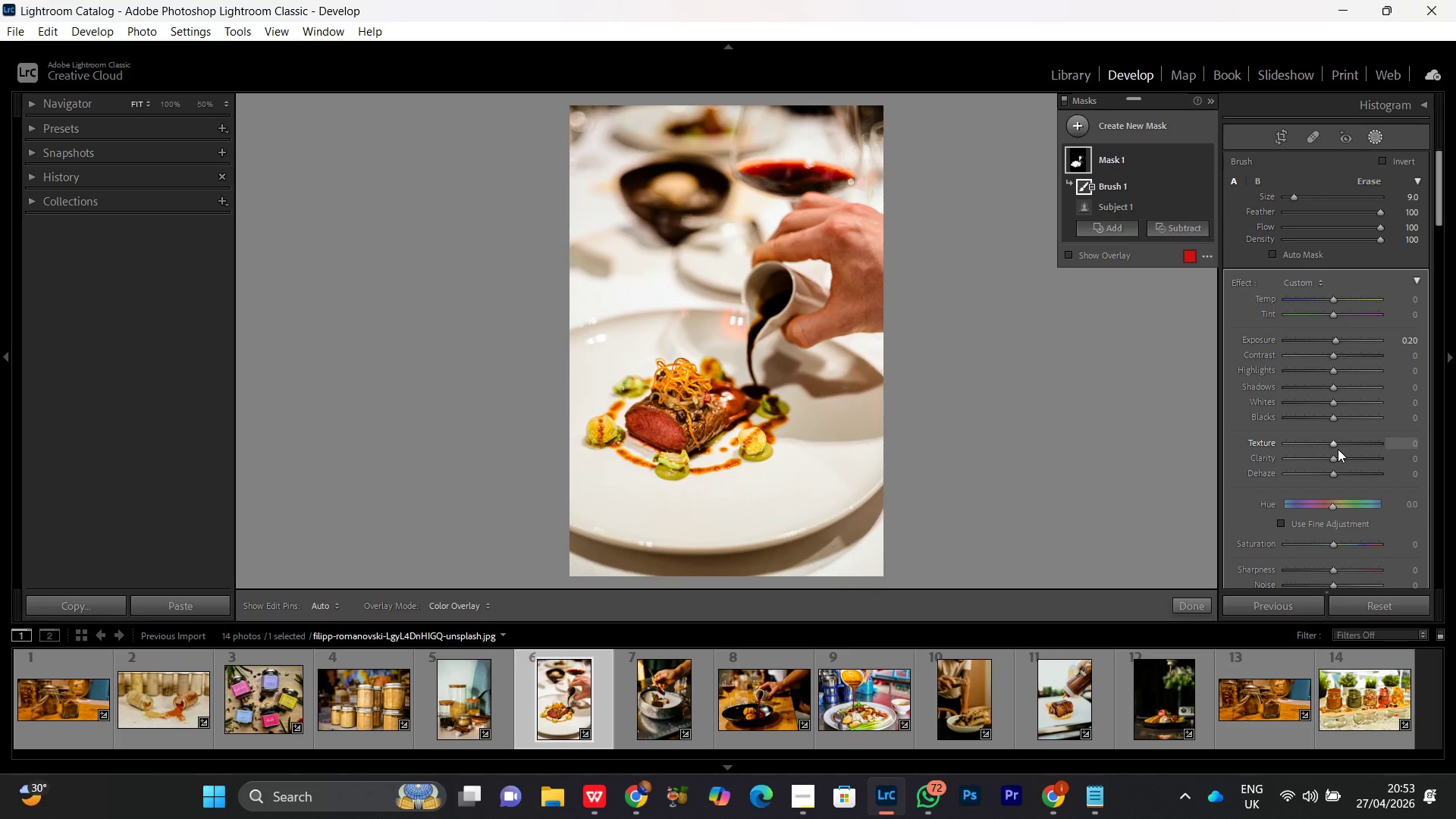 
left_click([1334, 440])
 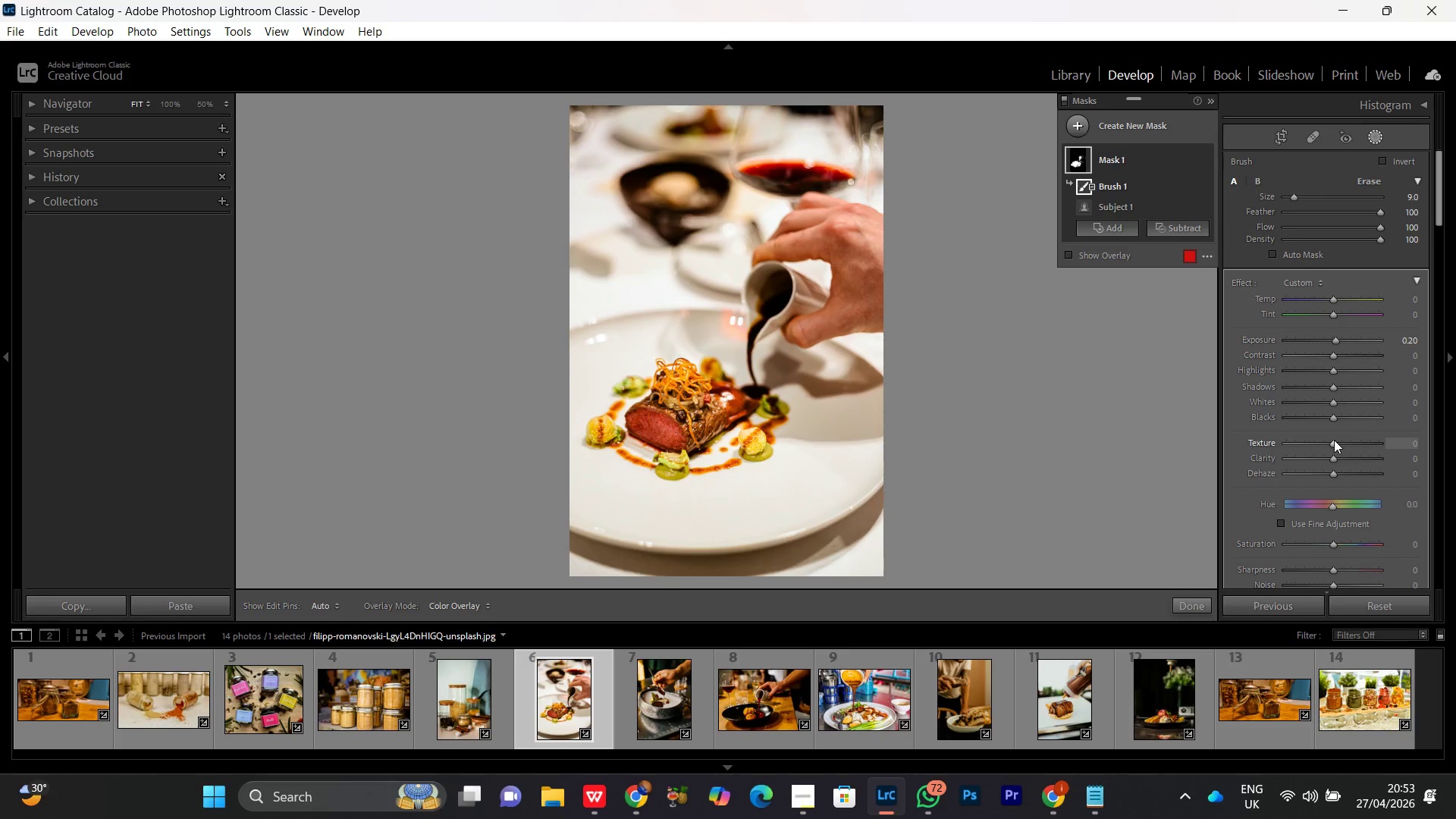 
scroll: coordinate [1334, 440], scroll_direction: up, amount: 15.0
 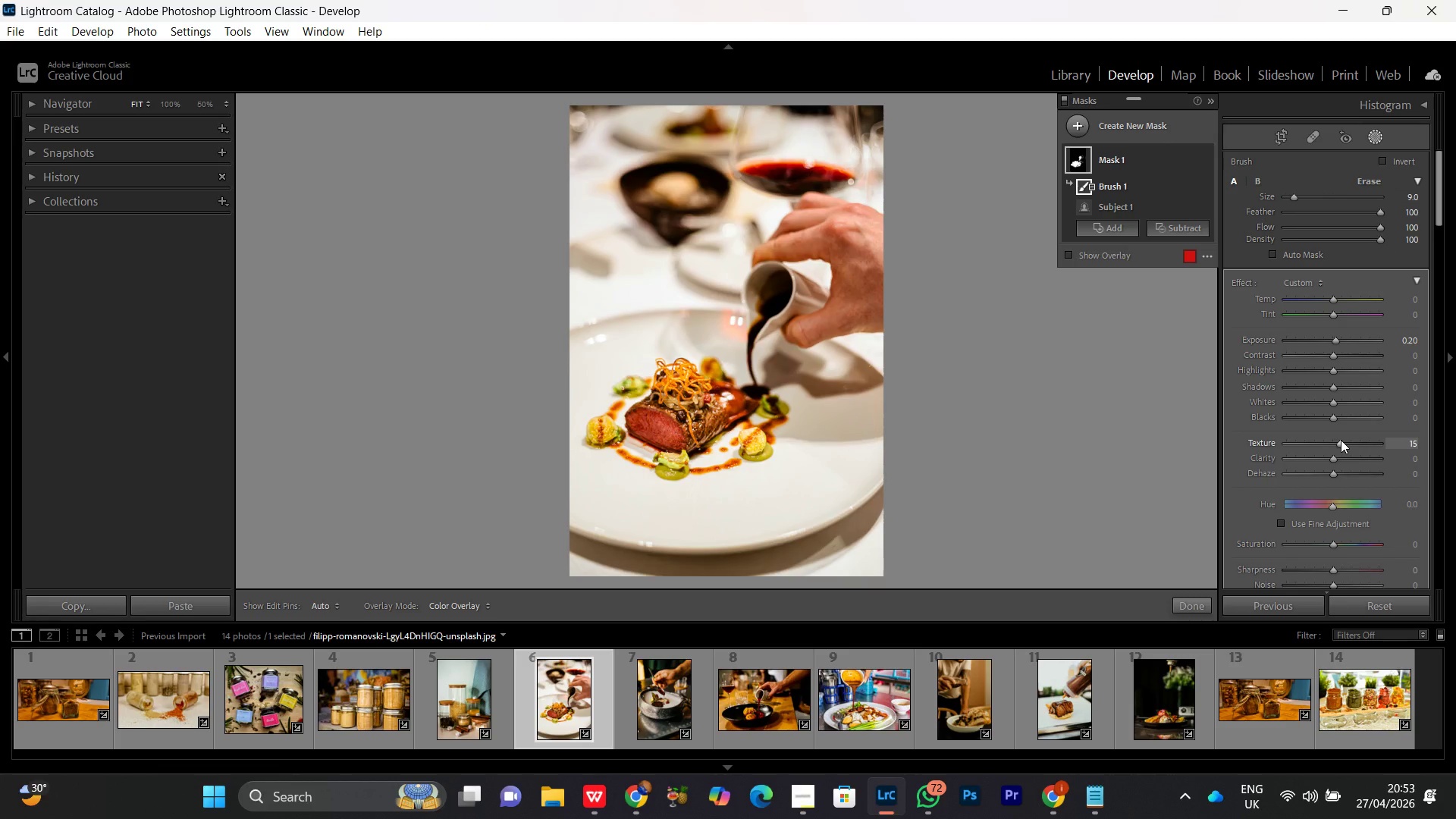 
wait(10.82)
 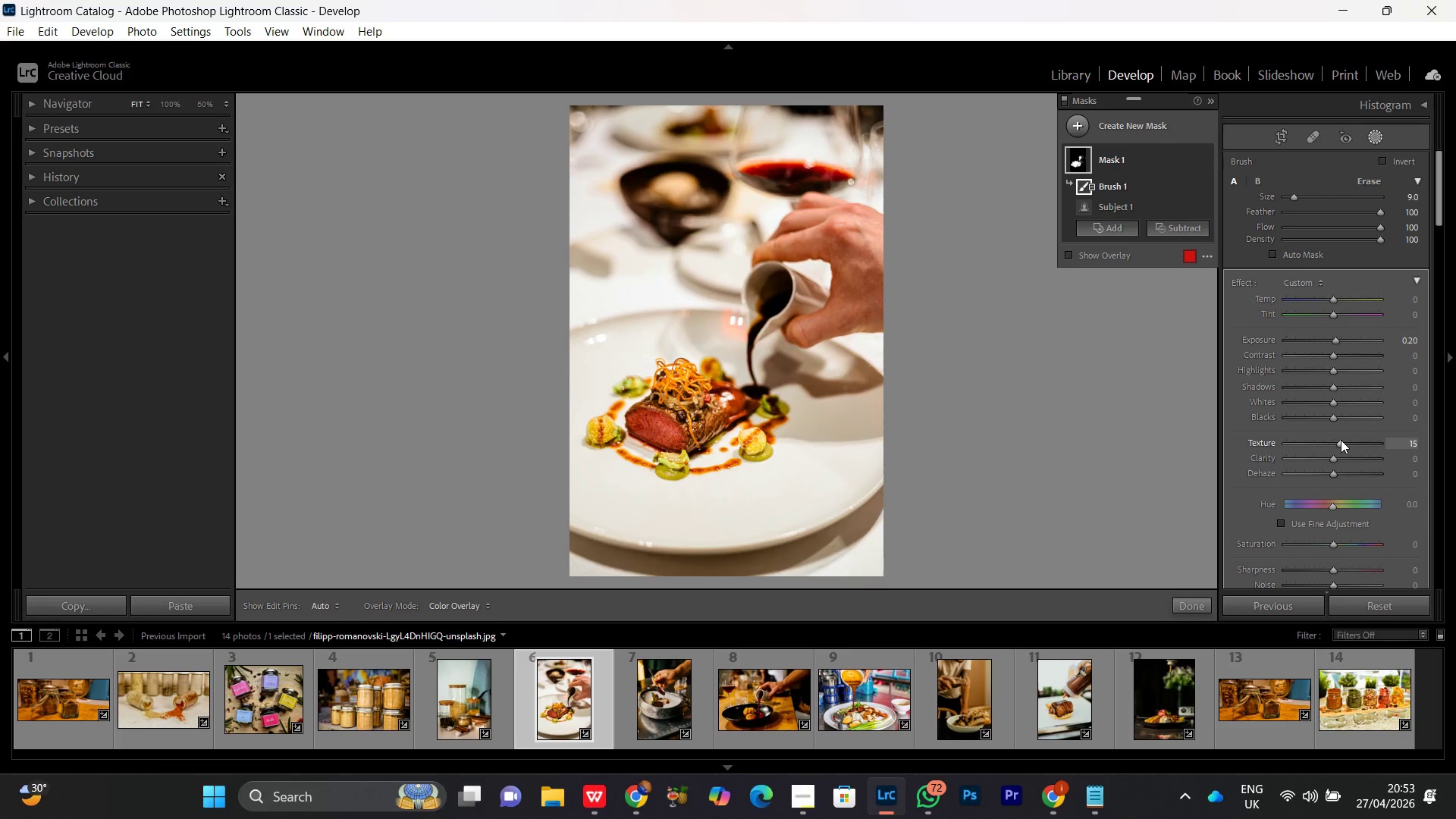 
scroll: coordinate [1380, 434], scroll_direction: up, amount: 2.0
 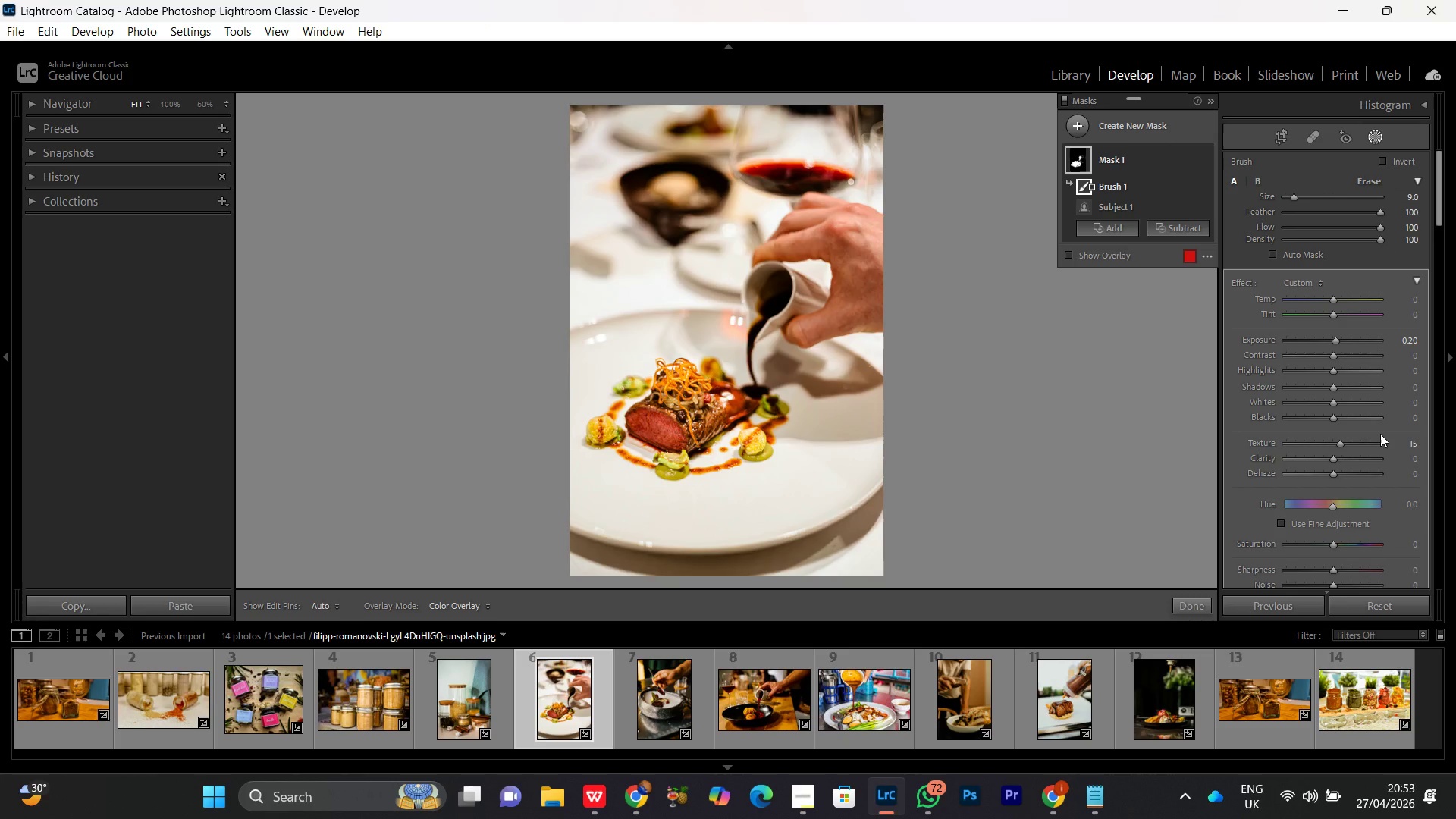 
wait(17.97)
 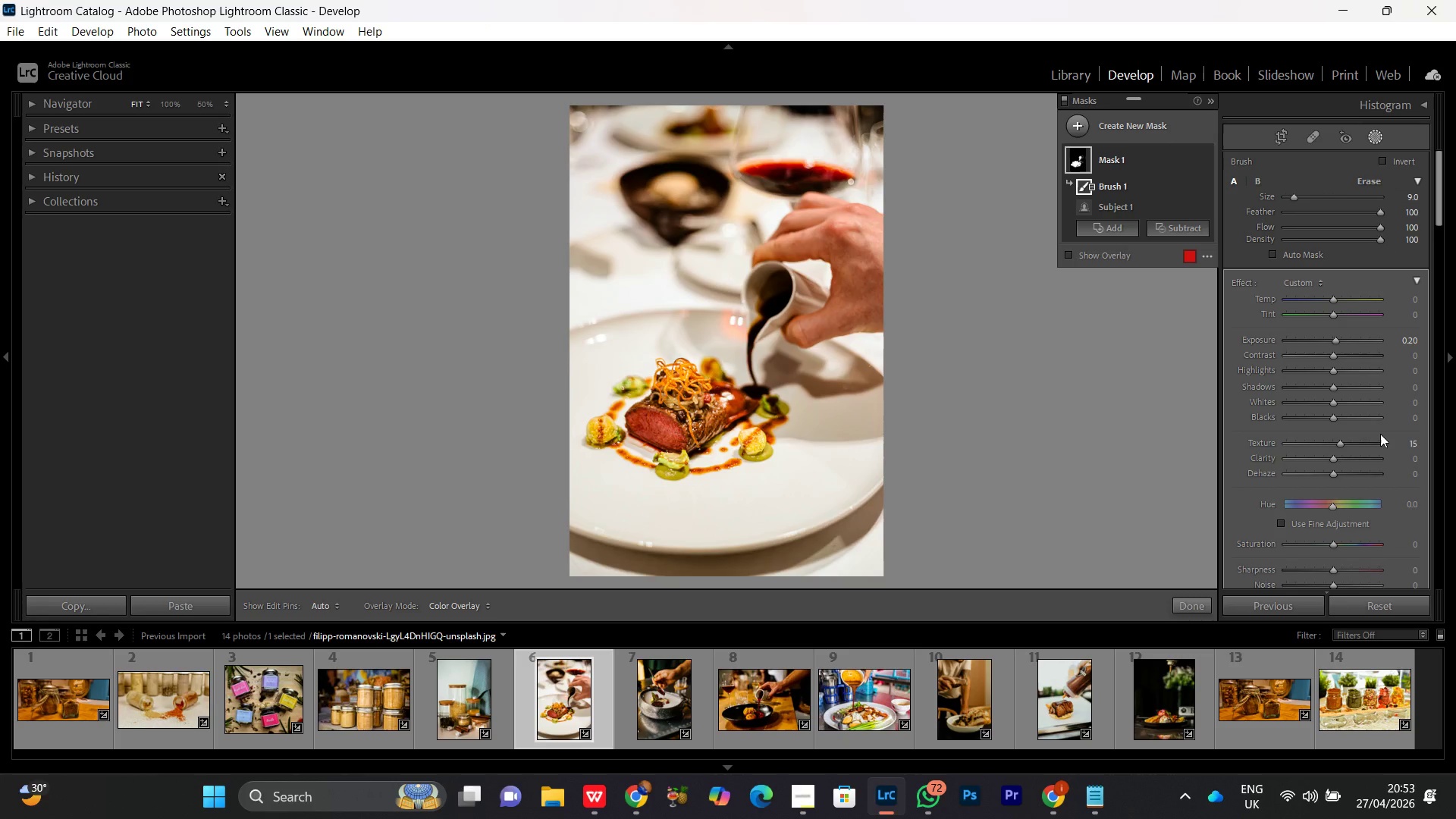 
left_click([1339, 442])
 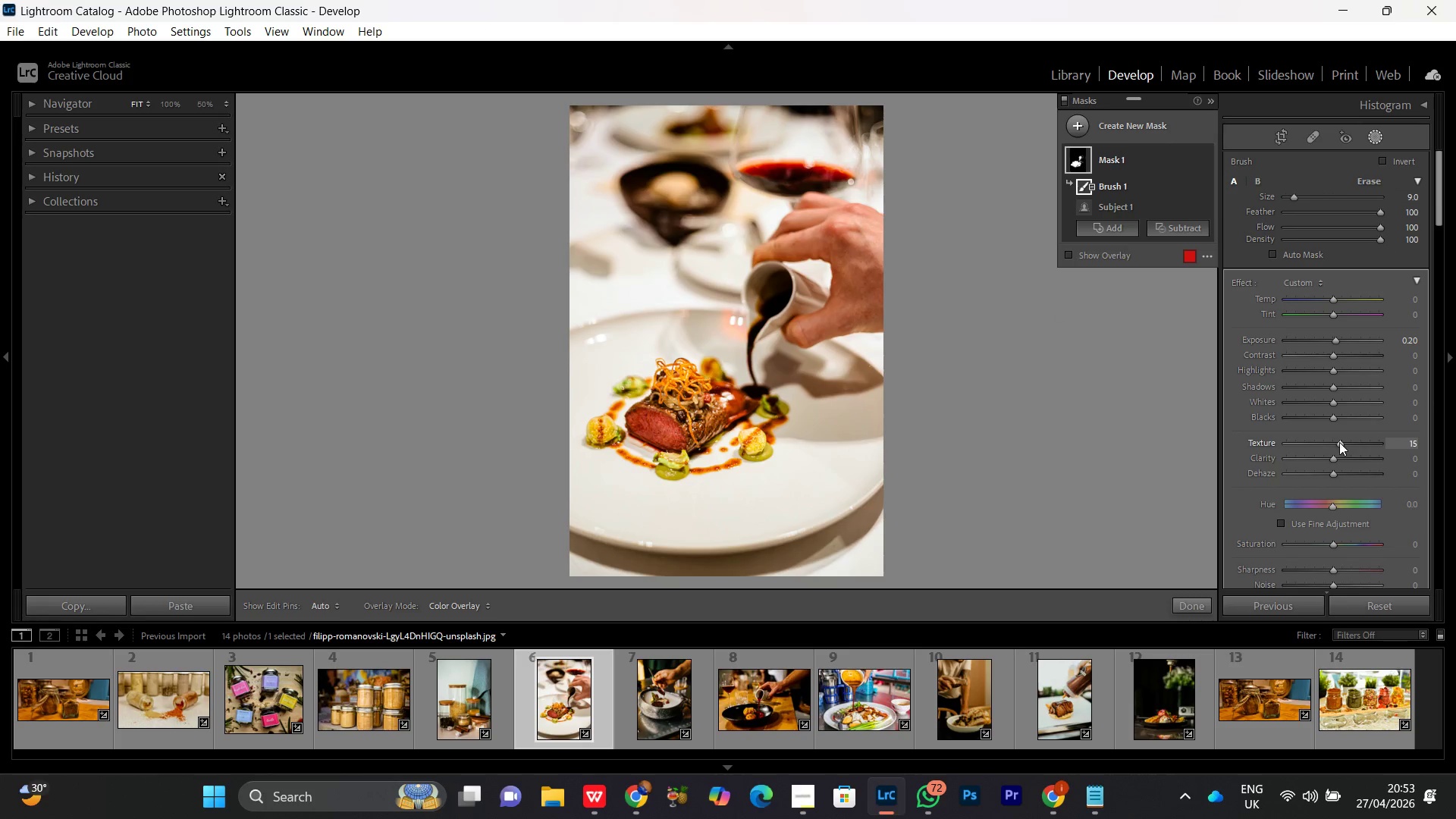 
scroll: coordinate [1339, 442], scroll_direction: up, amount: 1.0
 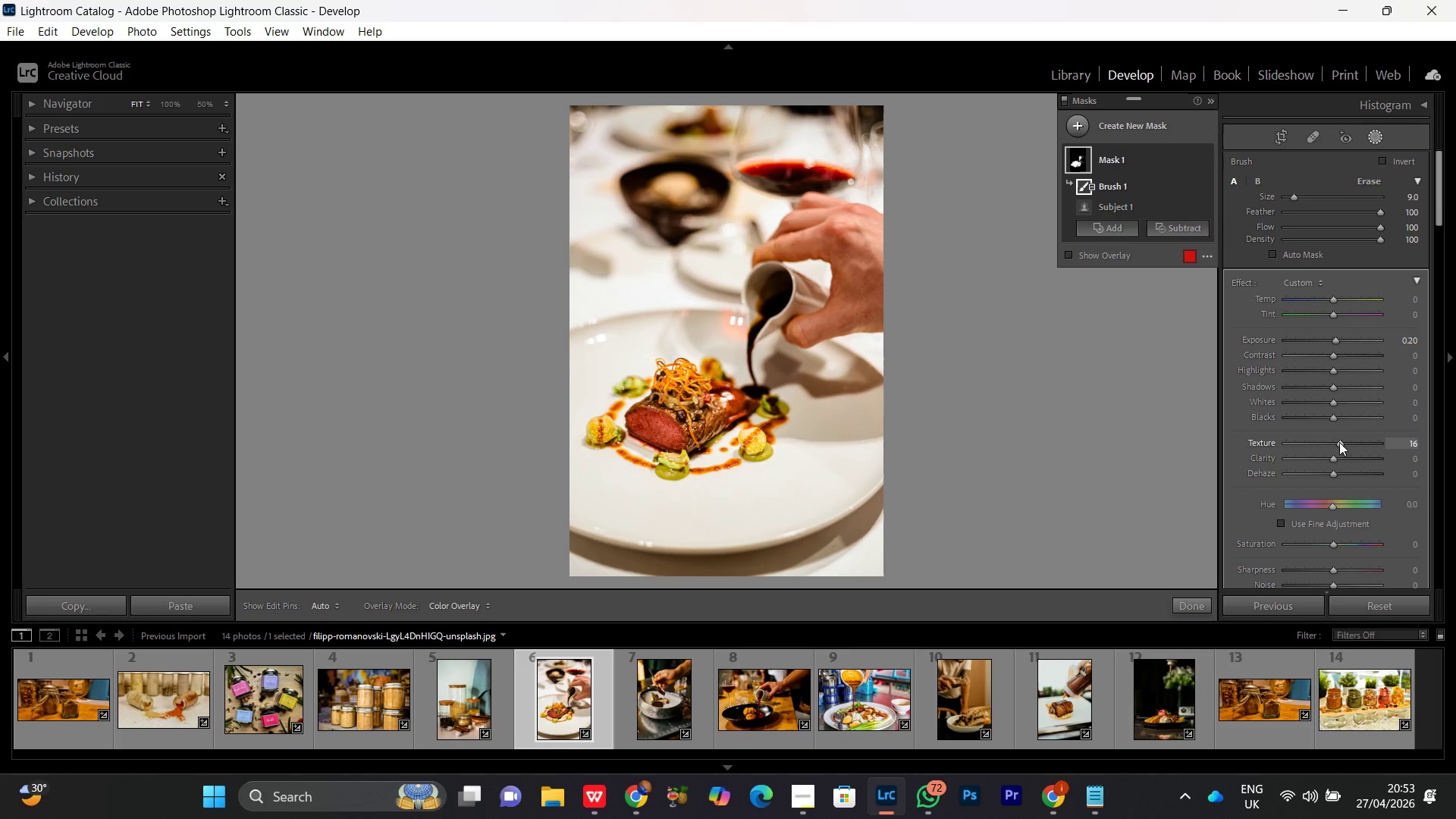 
scroll: coordinate [1339, 442], scroll_direction: down, amount: 1.0
 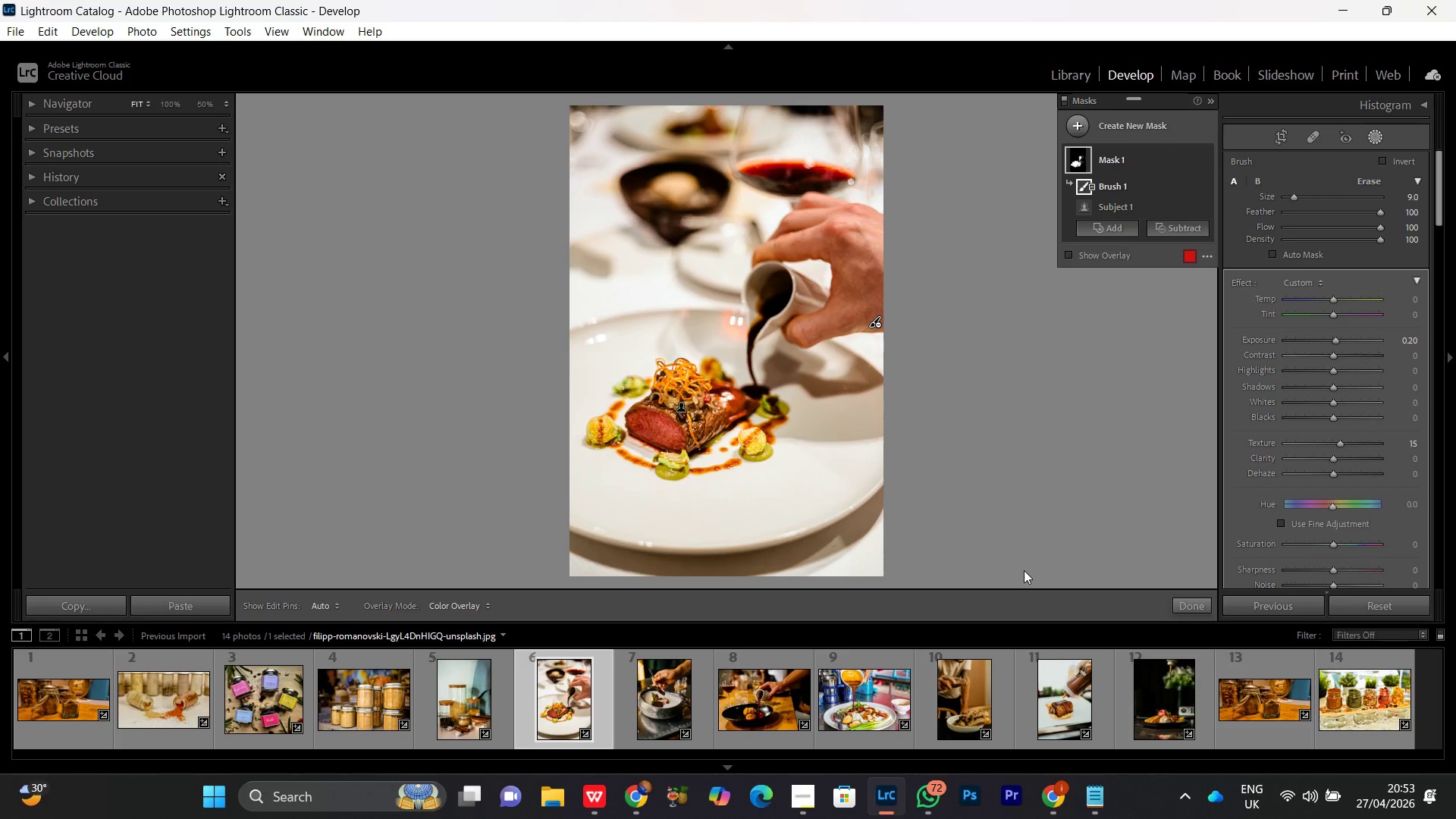 
wait(11.69)
 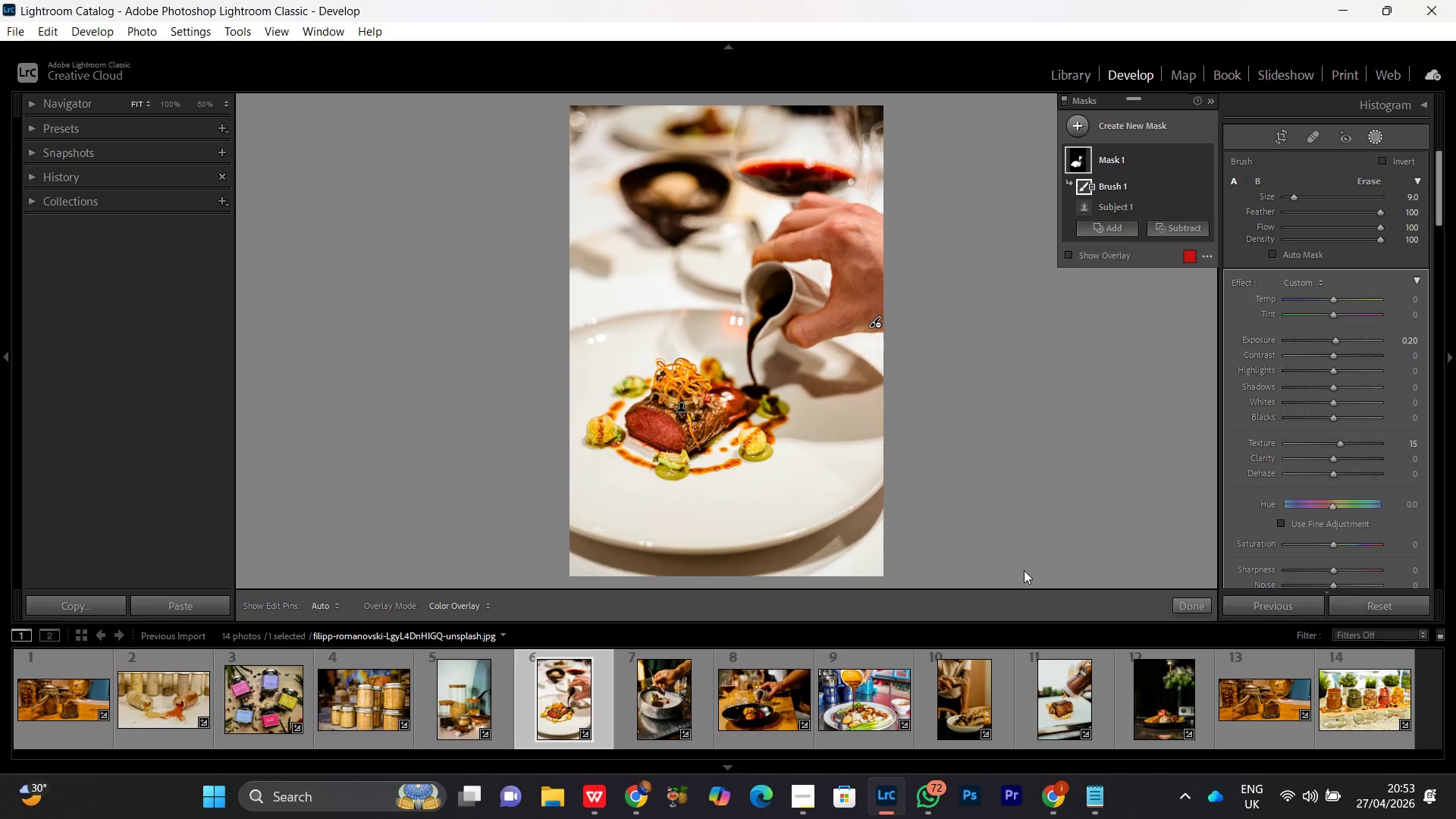 
left_click([1335, 402])
 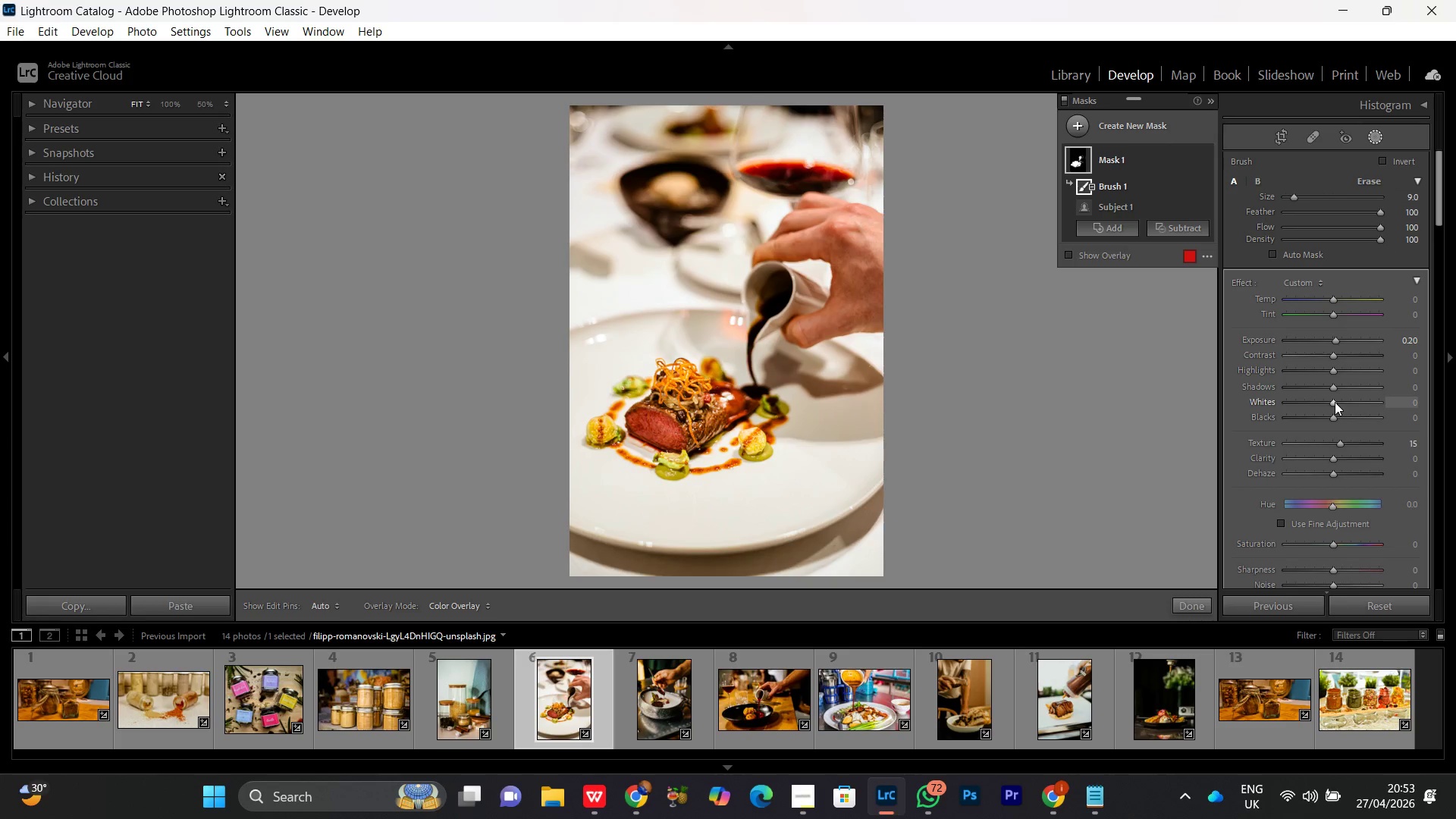 
scroll: coordinate [1335, 402], scroll_direction: up, amount: 7.0
 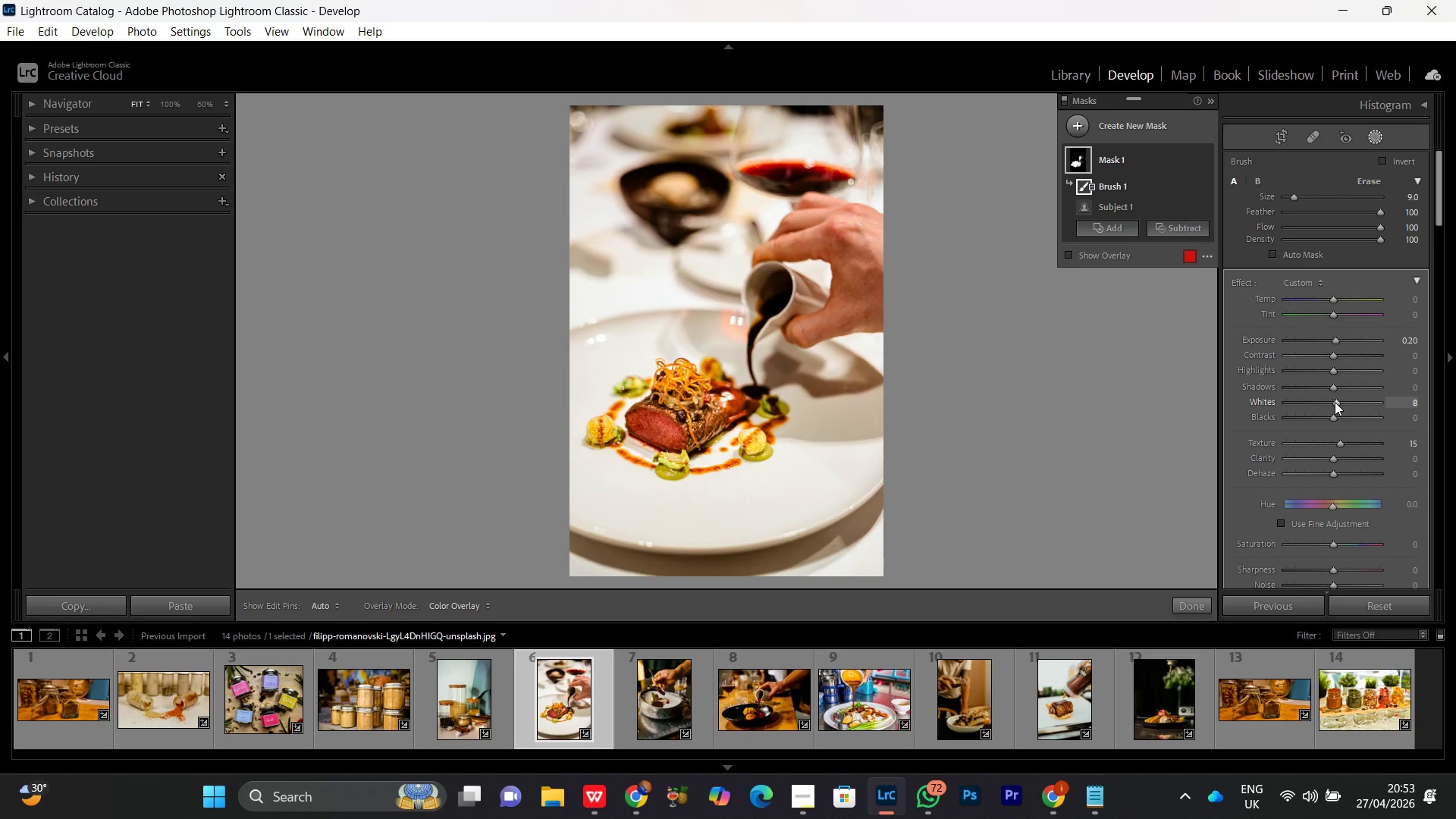 
scroll: coordinate [1335, 402], scroll_direction: none, amount: 0.0
 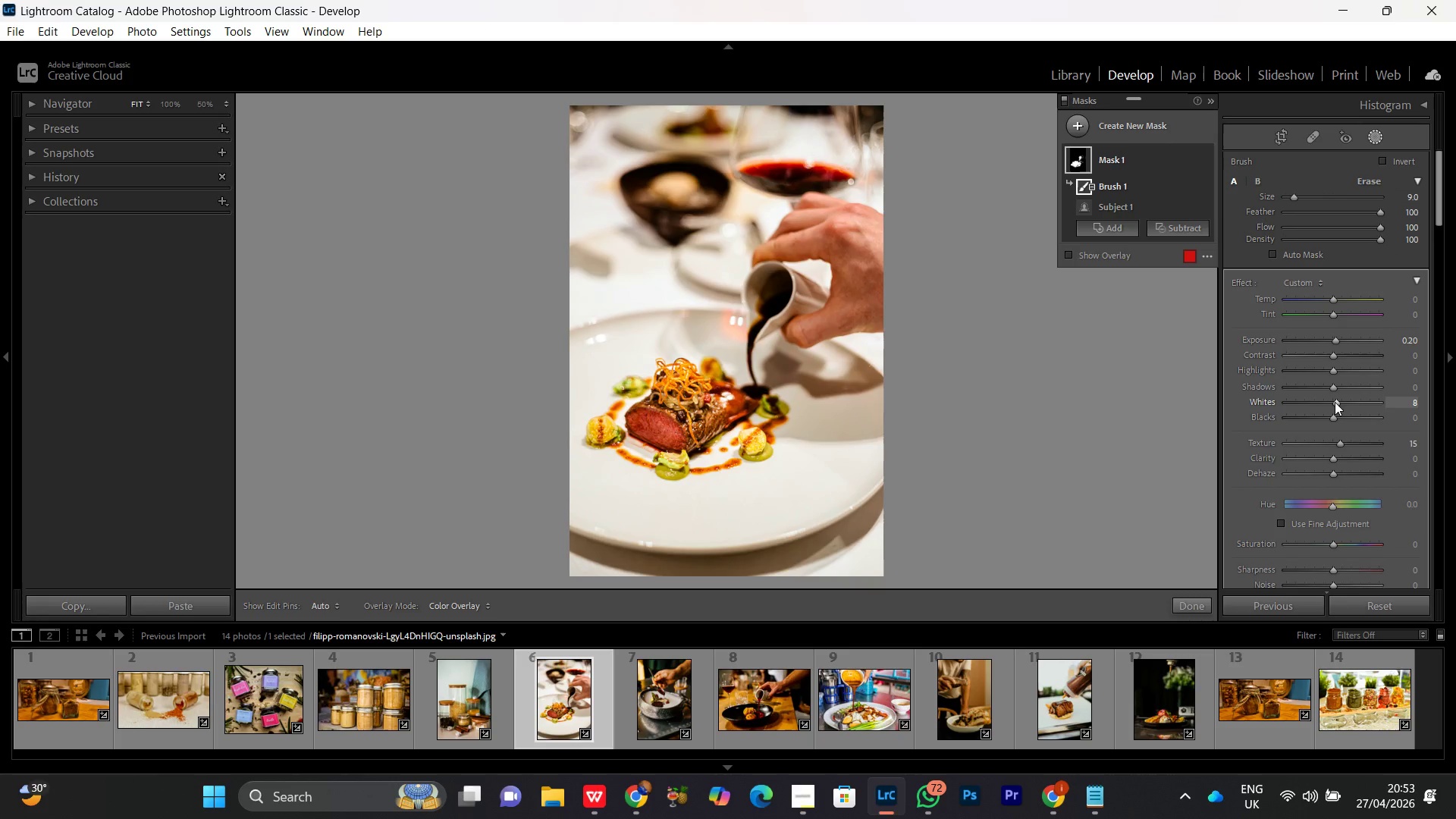 
wait(7.61)
 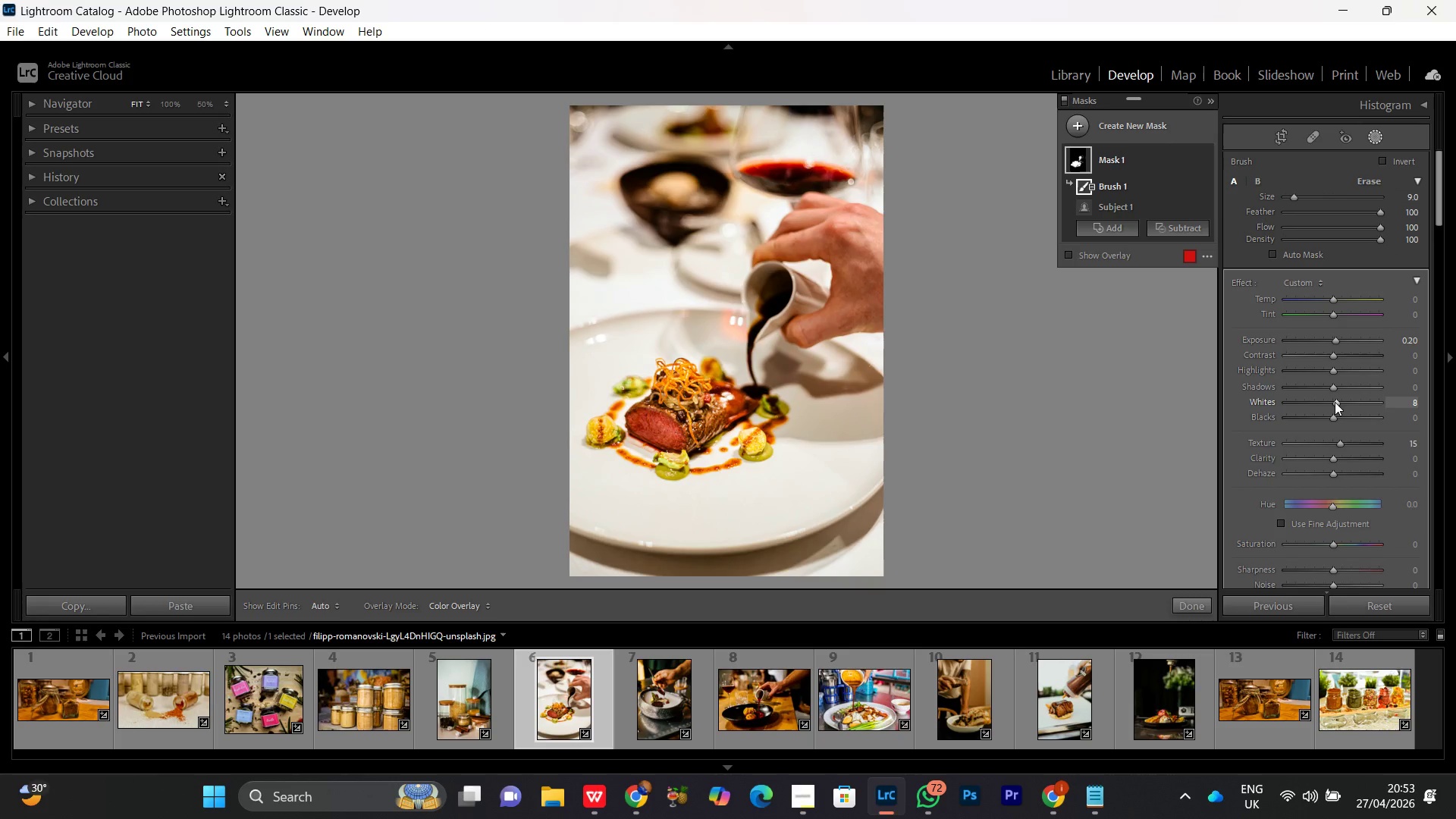 
left_click([1331, 544])
 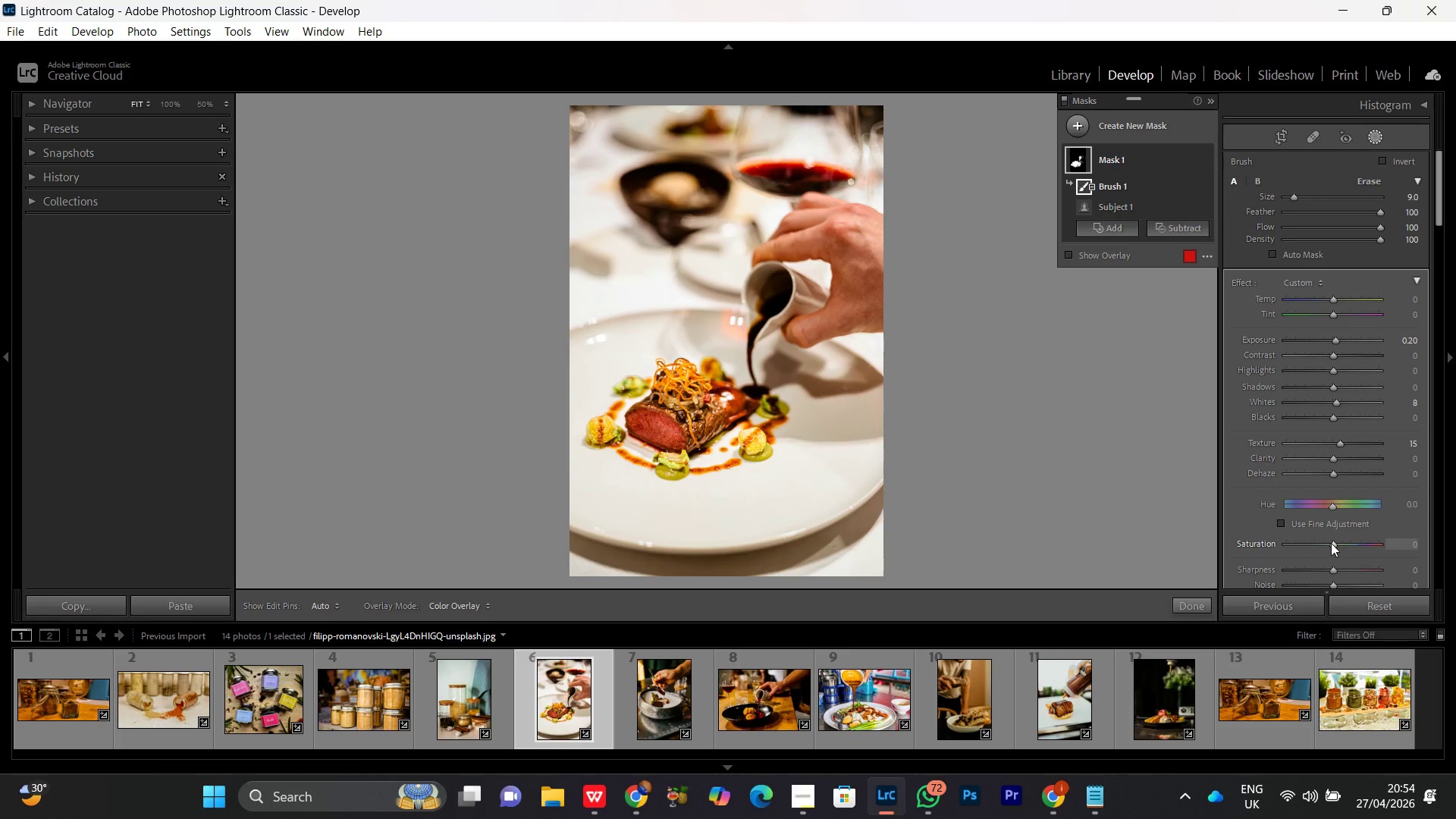 
scroll: coordinate [1330, 541], scroll_direction: up, amount: 4.0
 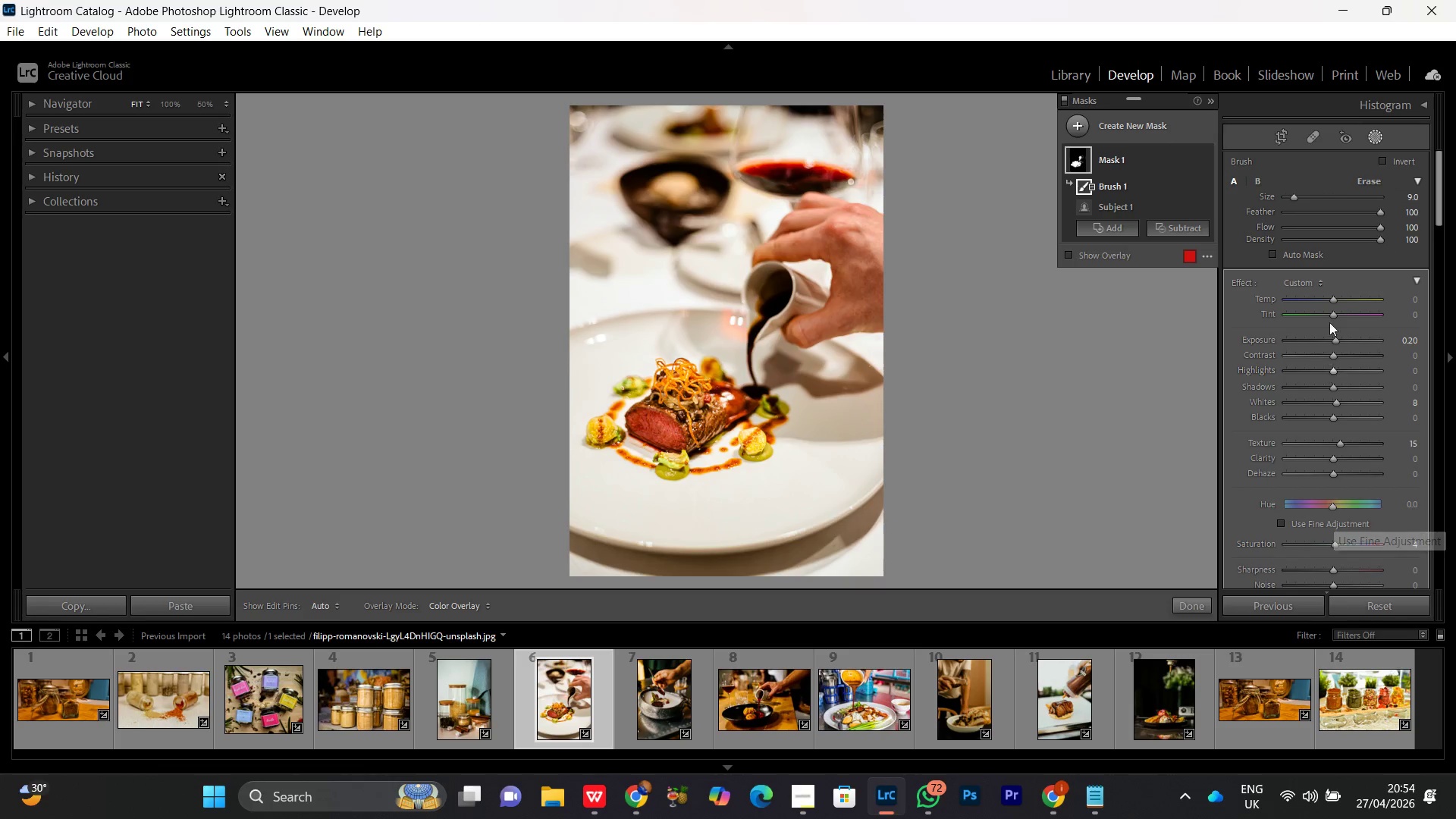 
wait(5.67)
 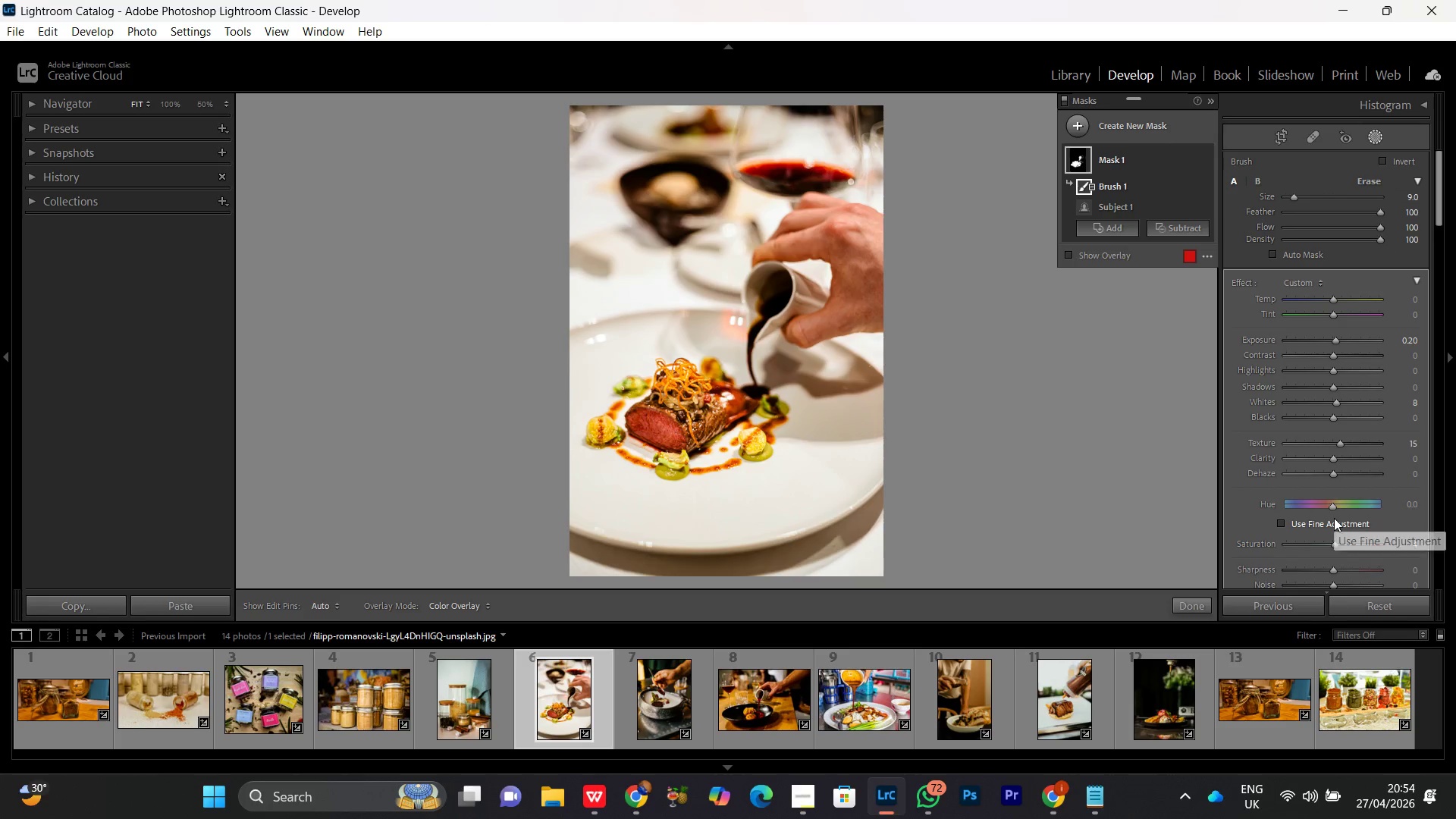 
double_click([1205, 164])
 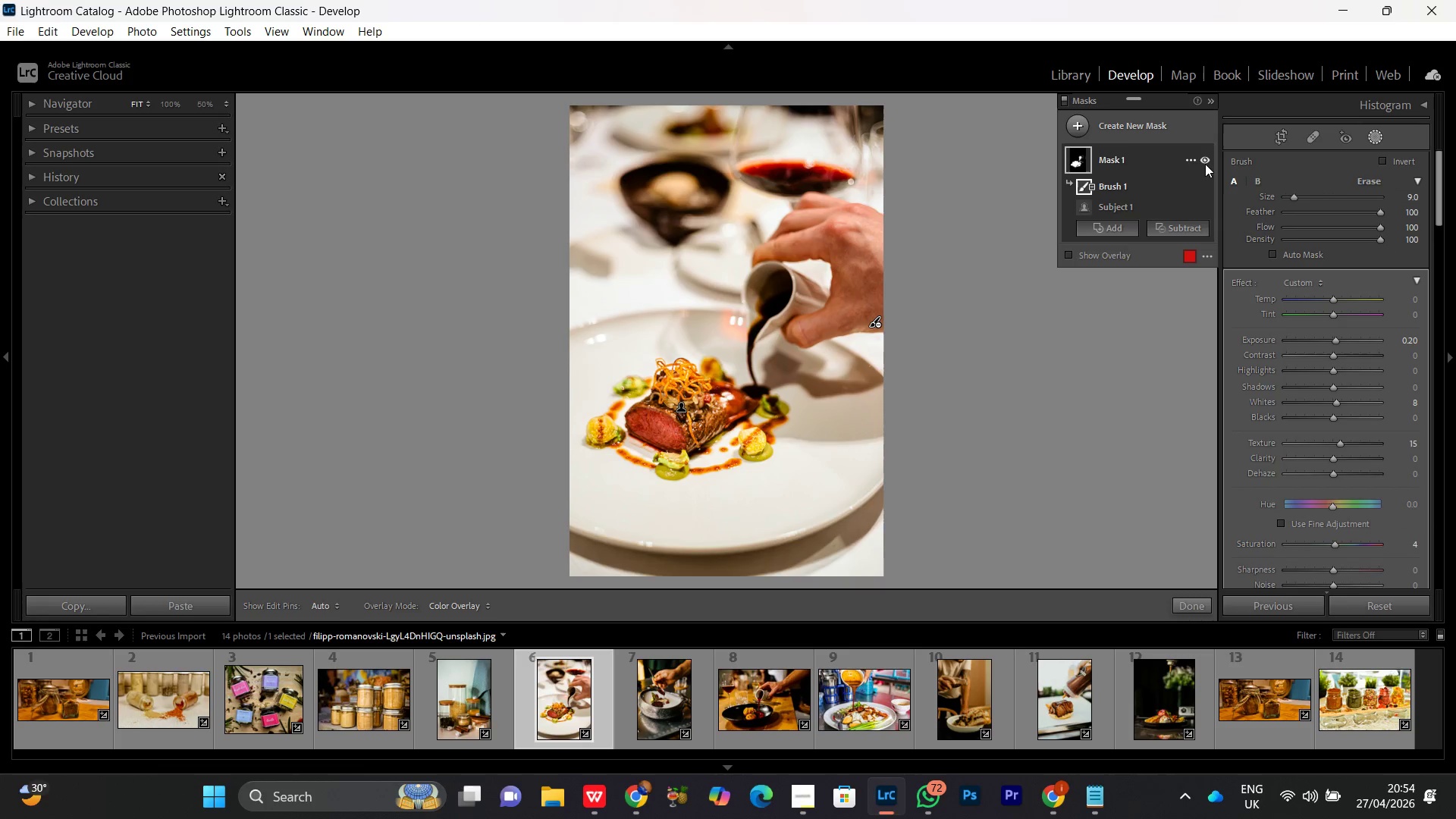 
triple_click([1205, 164])
 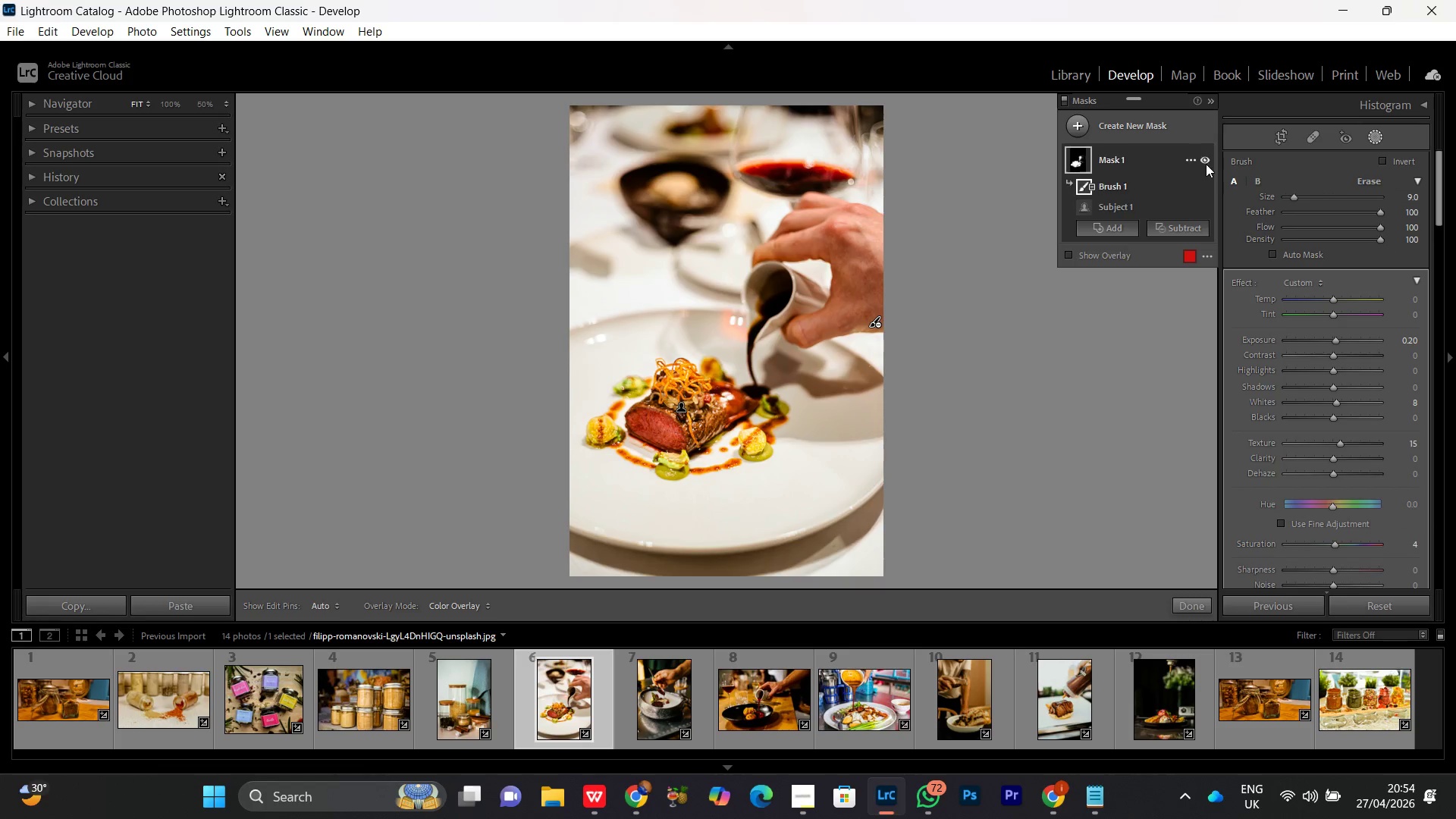 
triple_click([1206, 164])
 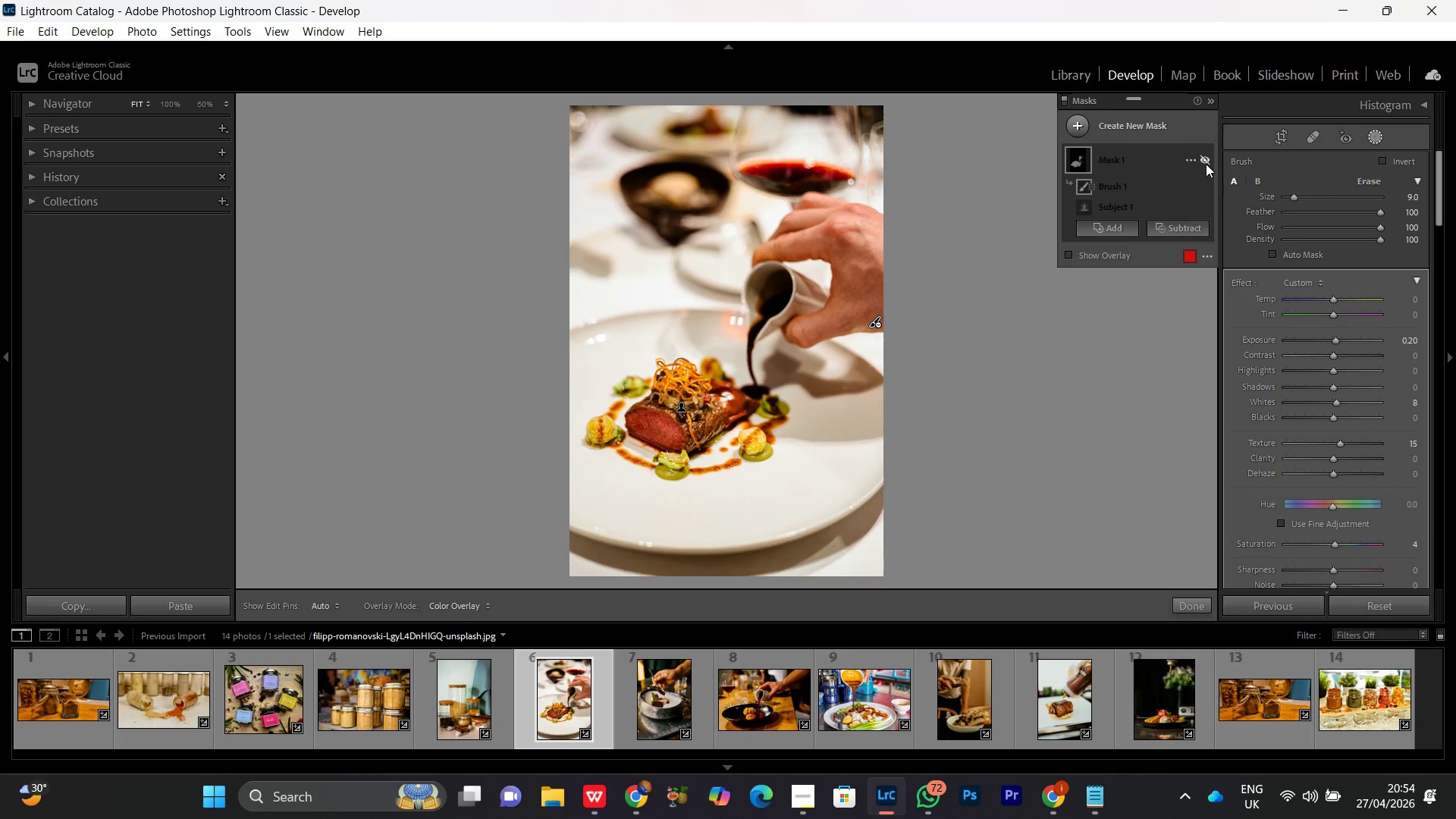 
triple_click([1206, 164])
 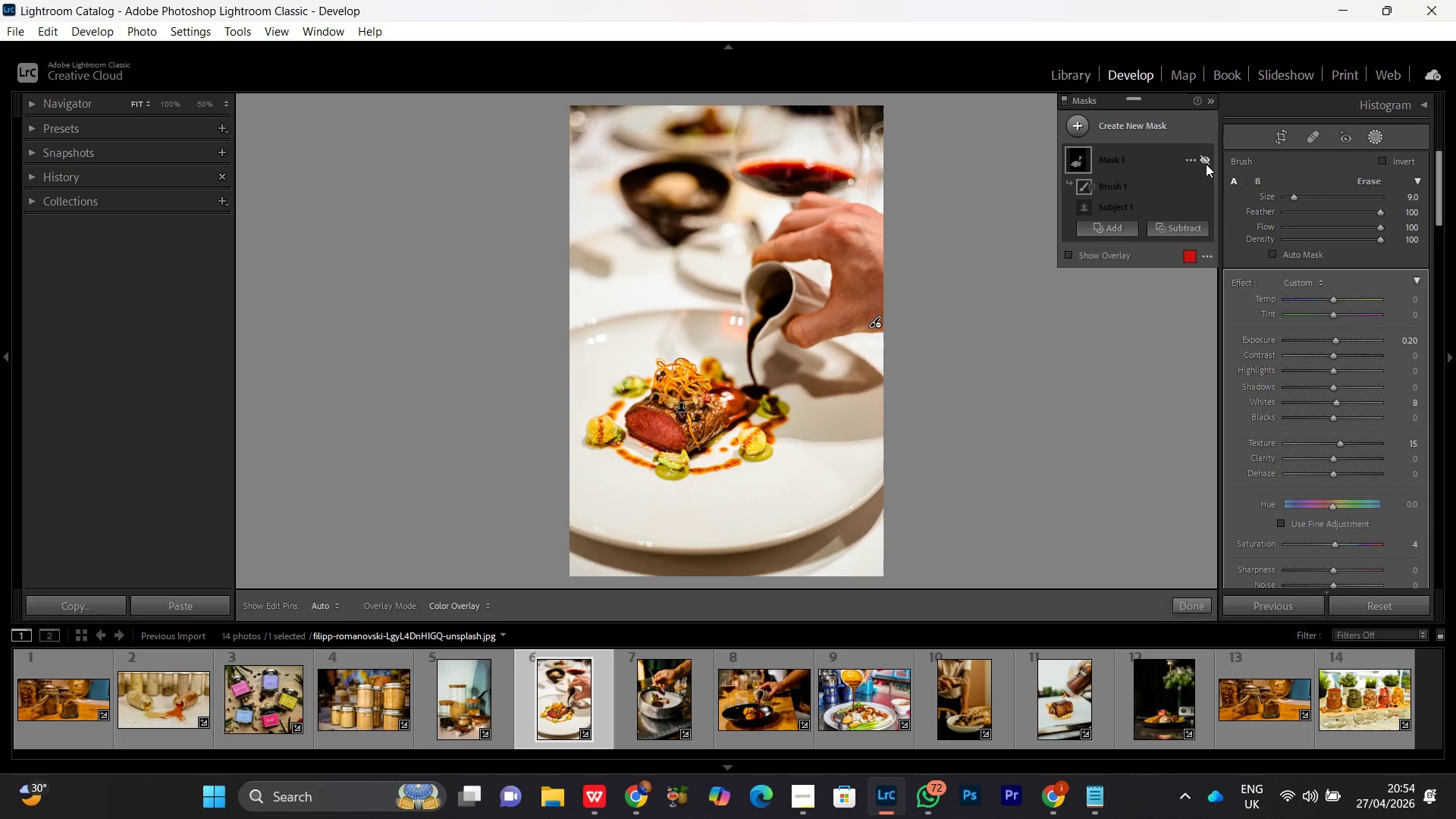 
double_click([1206, 164])
 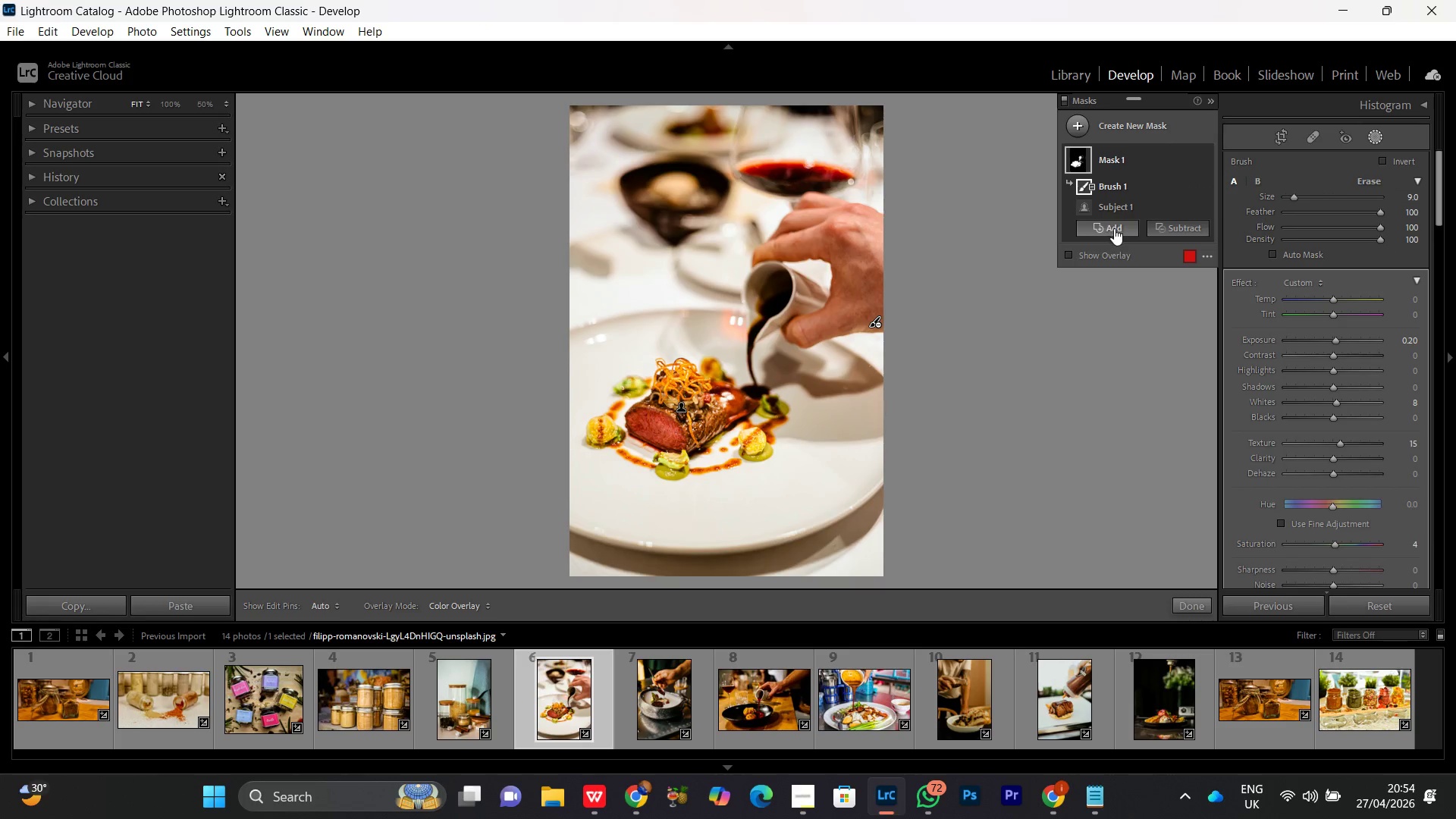 
left_click([1151, 130])
 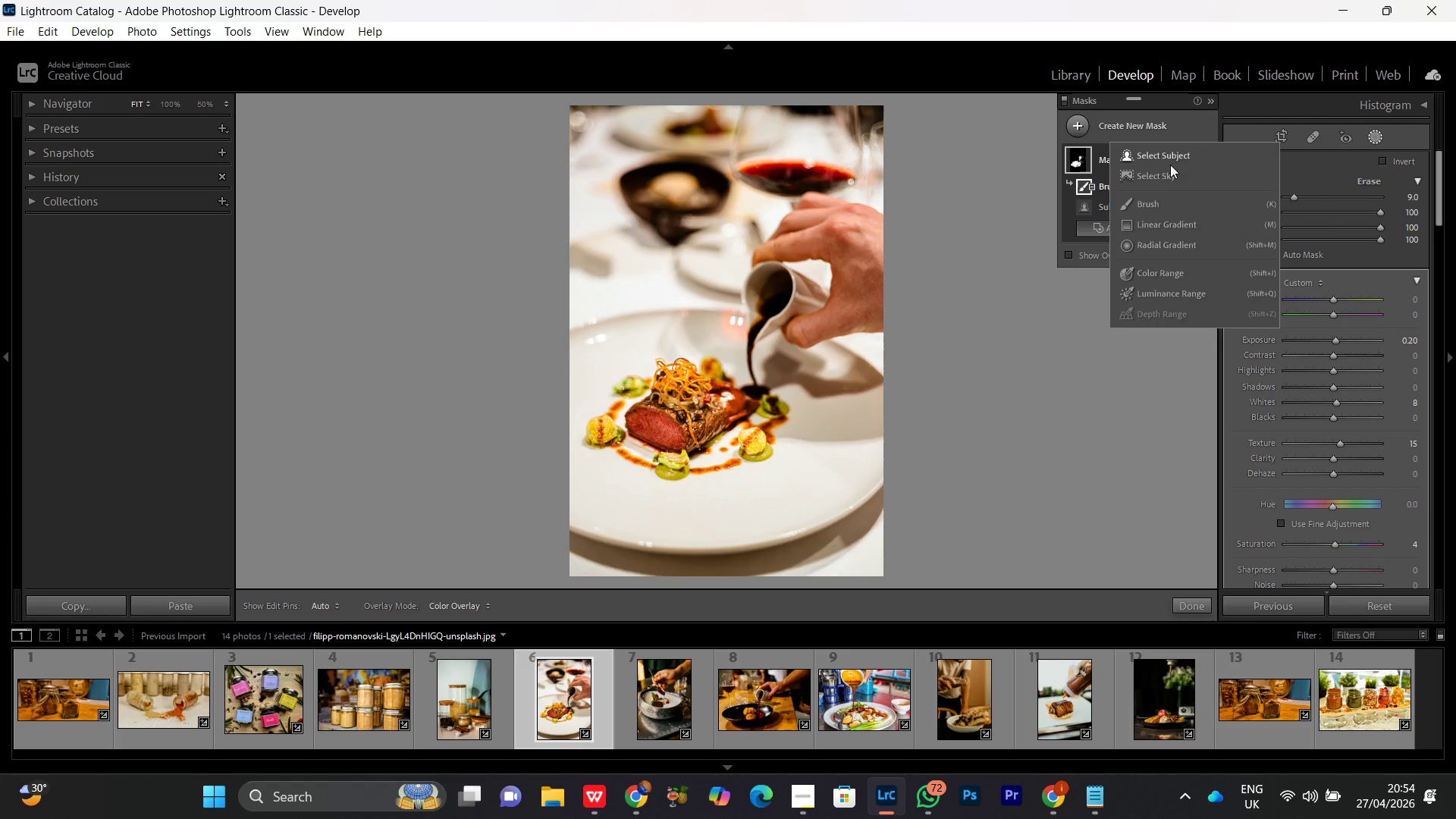 
left_click([1168, 157])
 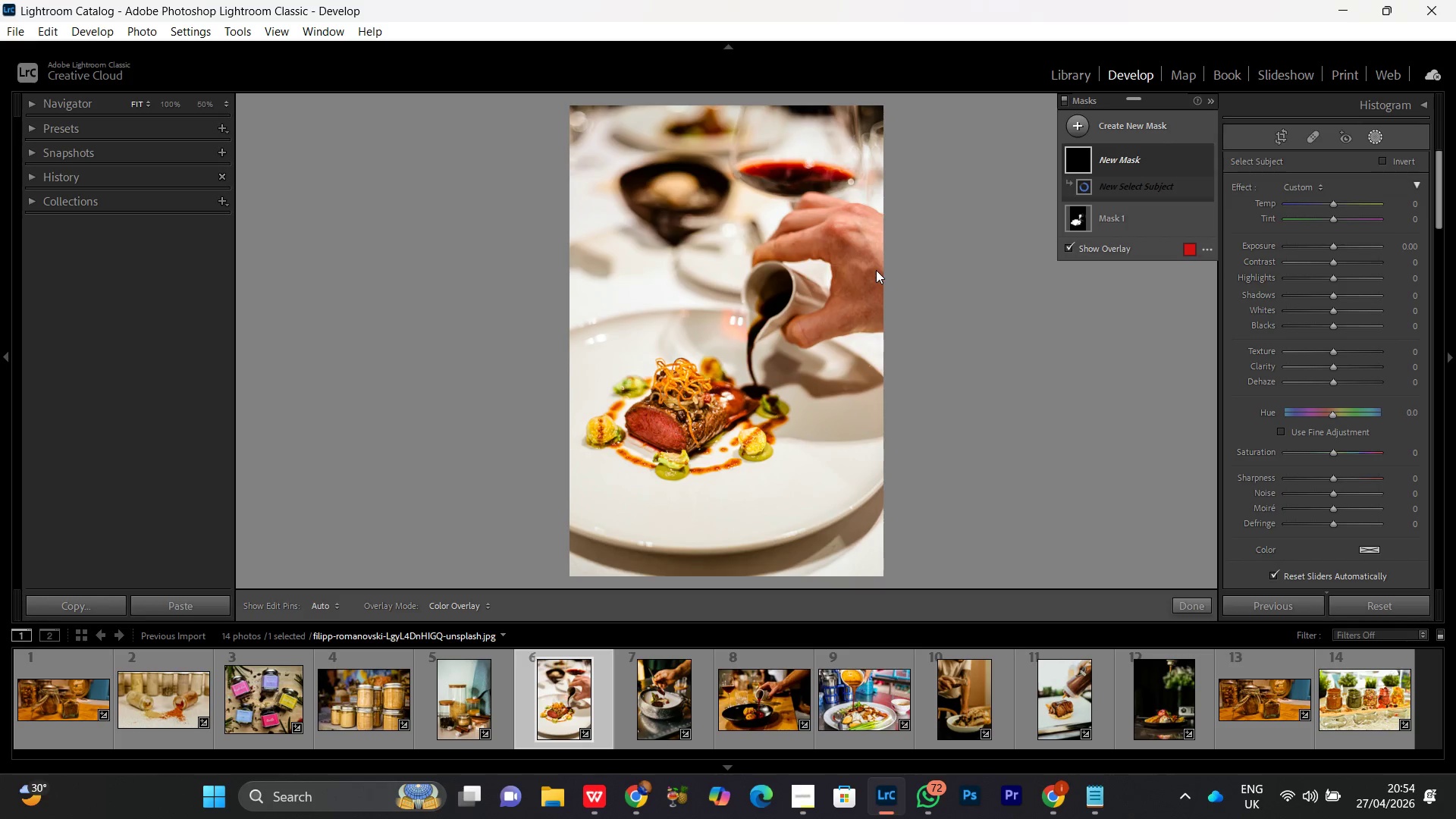 
wait(16.41)
 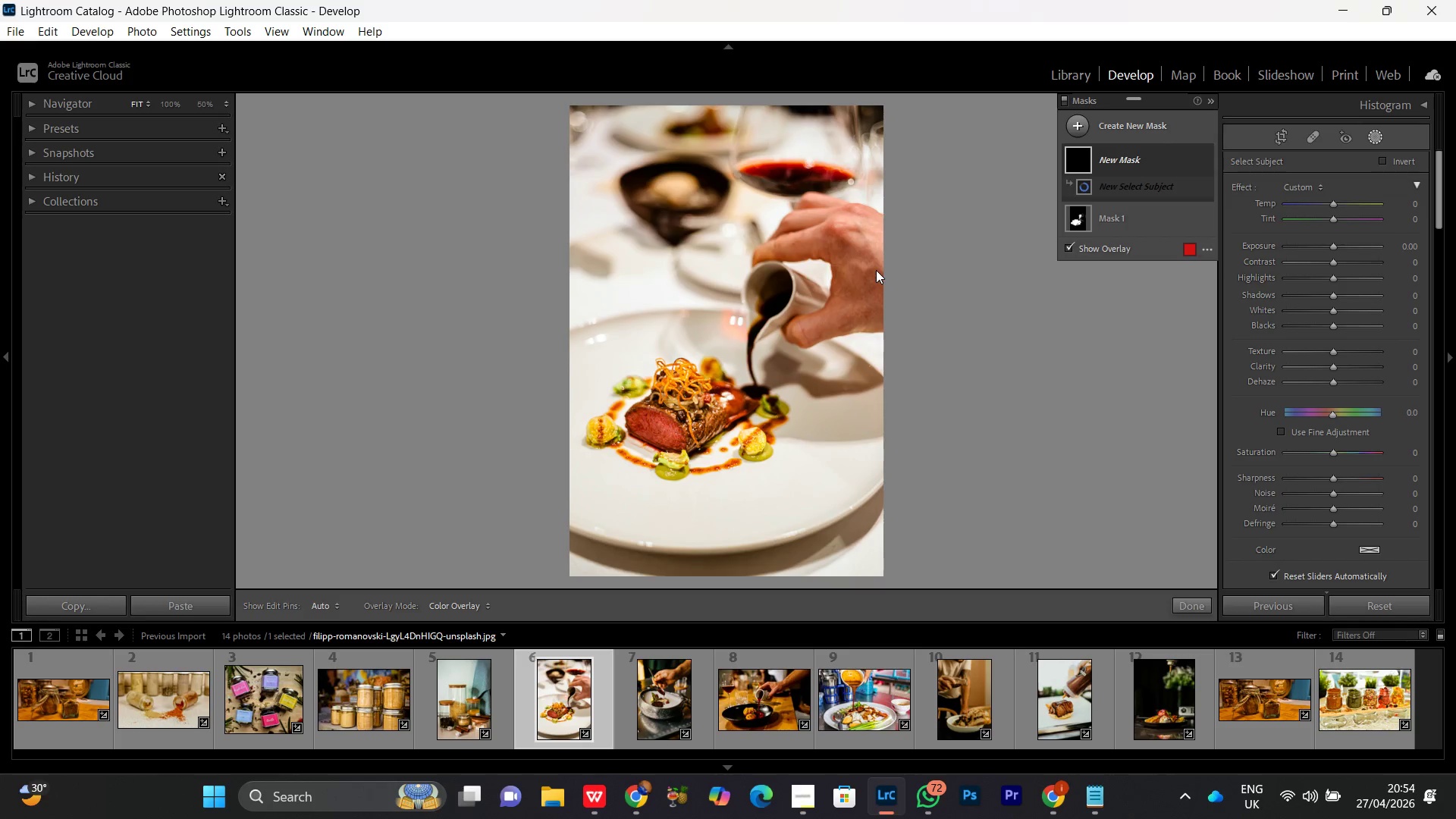 
left_click([1382, 159])
 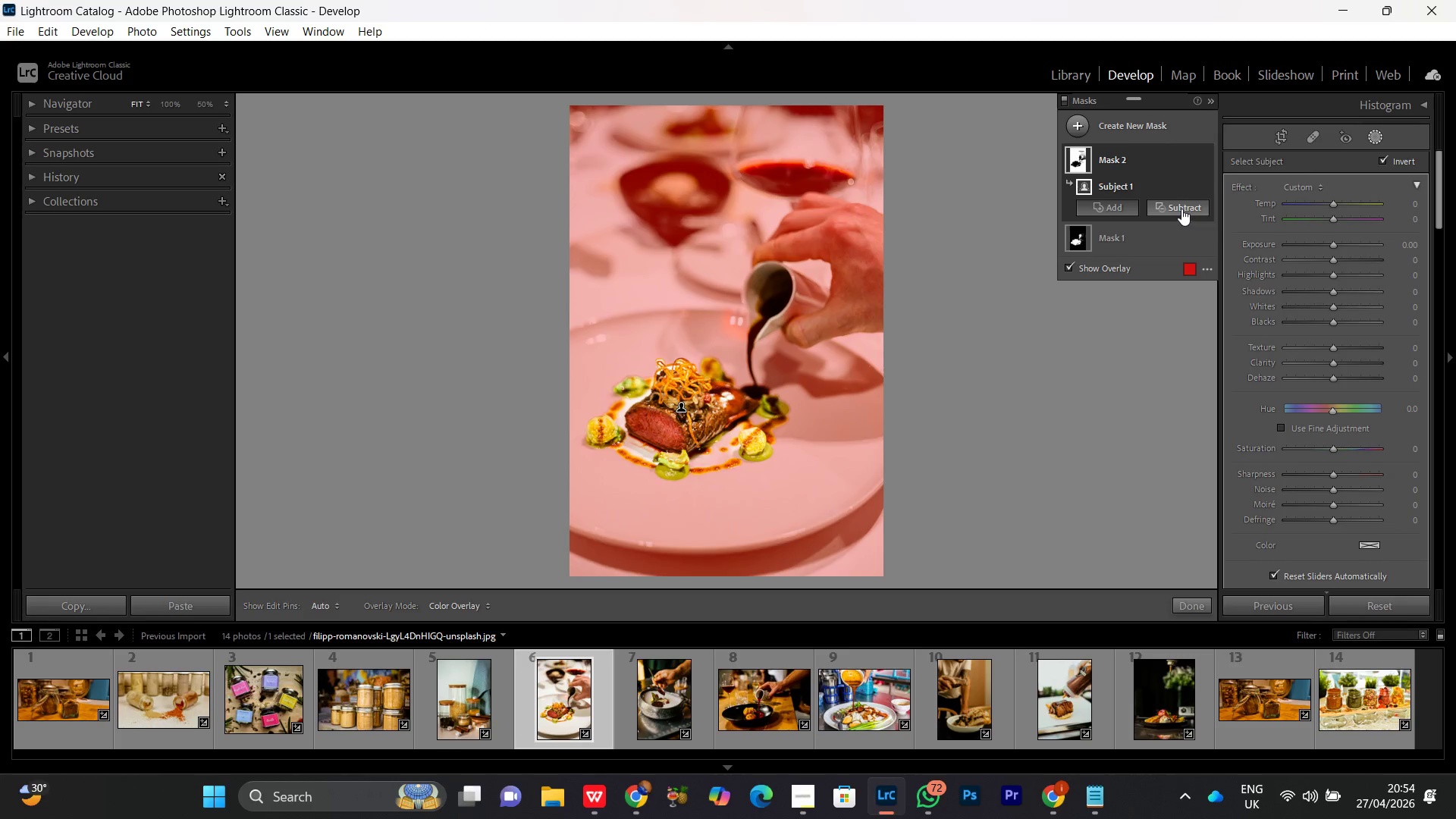 
left_click([1181, 209])
 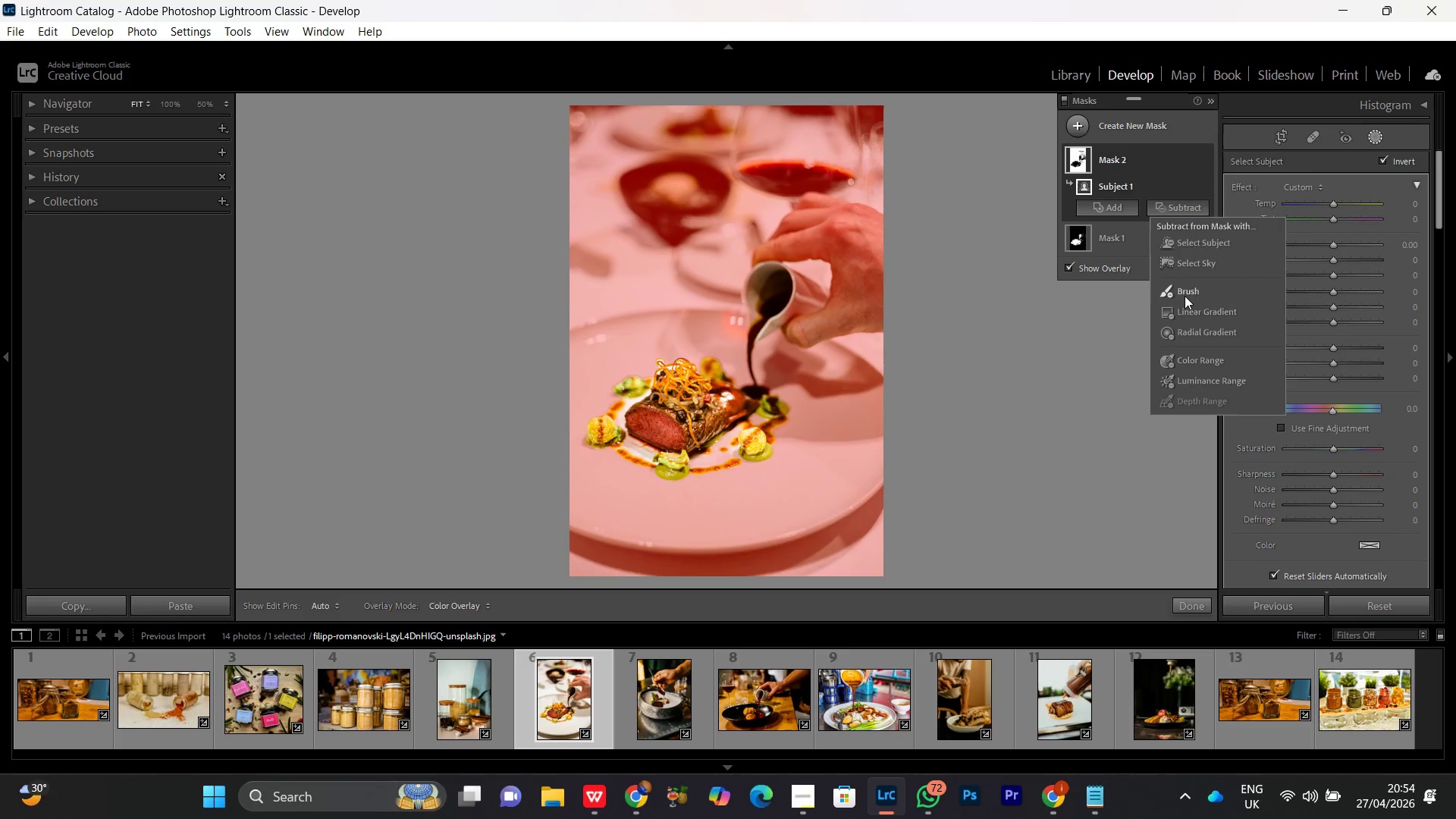 
left_click([1186, 291])
 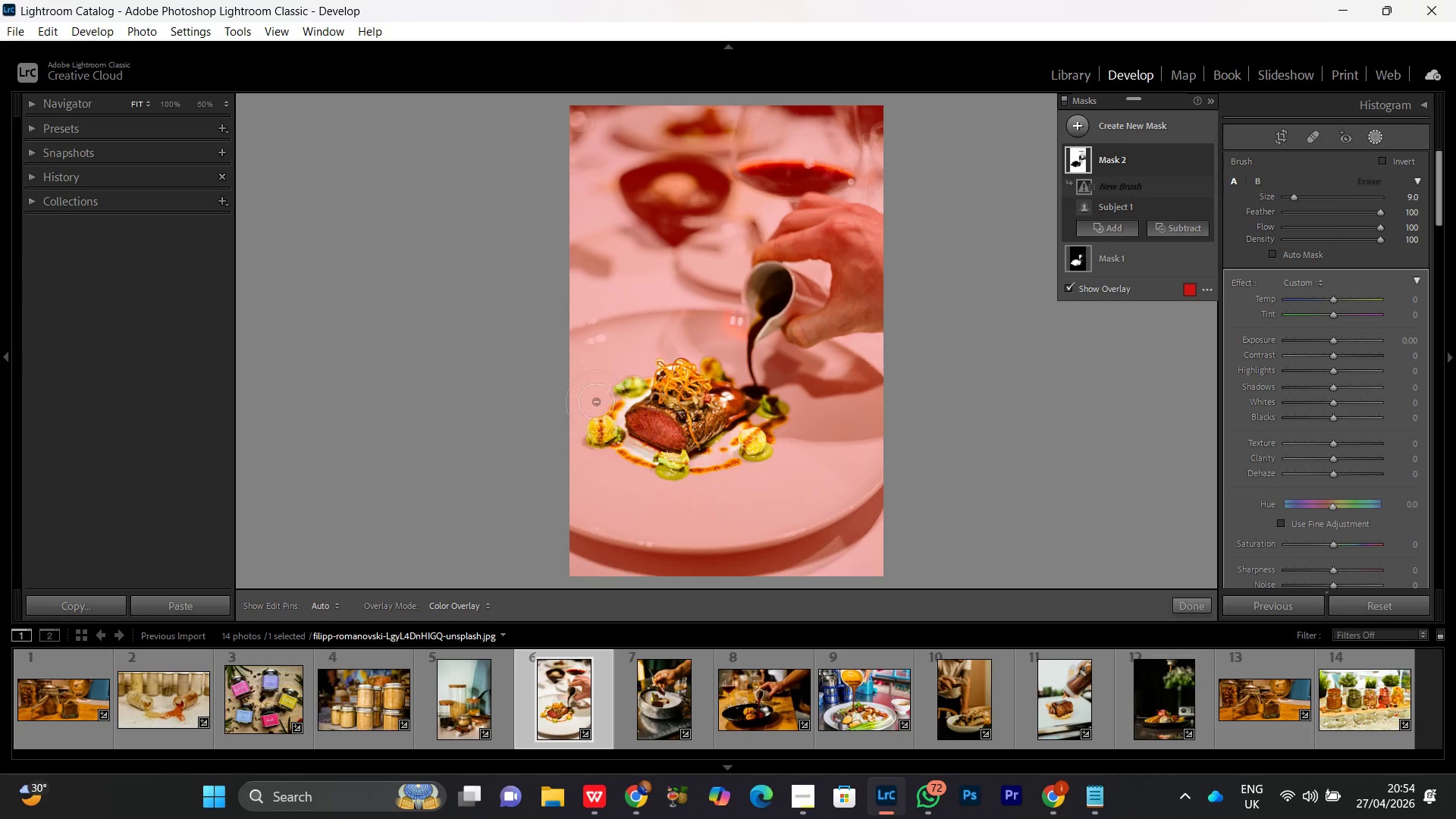 
left_click_drag(start_coordinate=[676, 396], to_coordinate=[708, 384])
 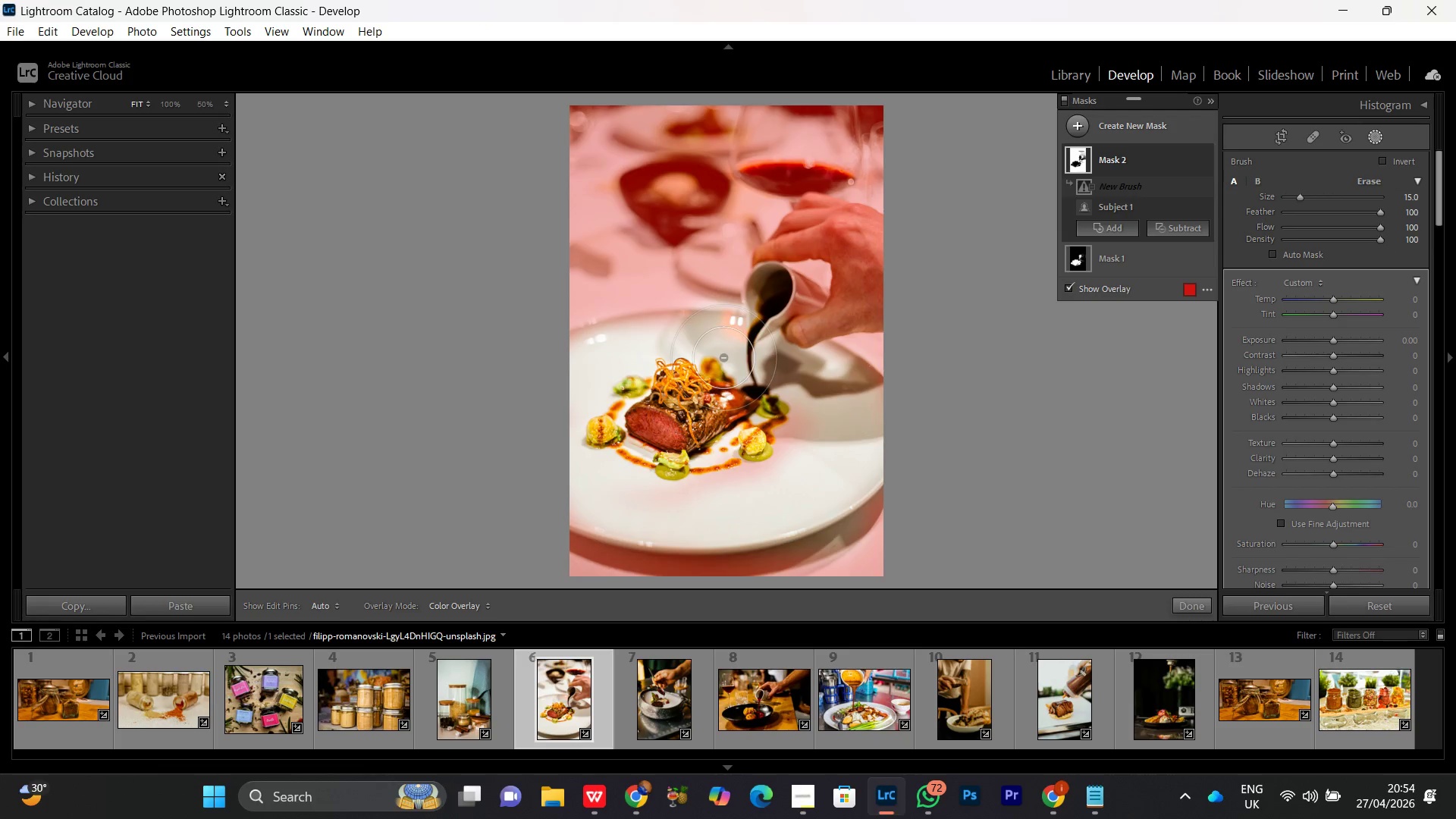 
scroll: coordinate [701, 412], scroll_direction: up, amount: 6.0
 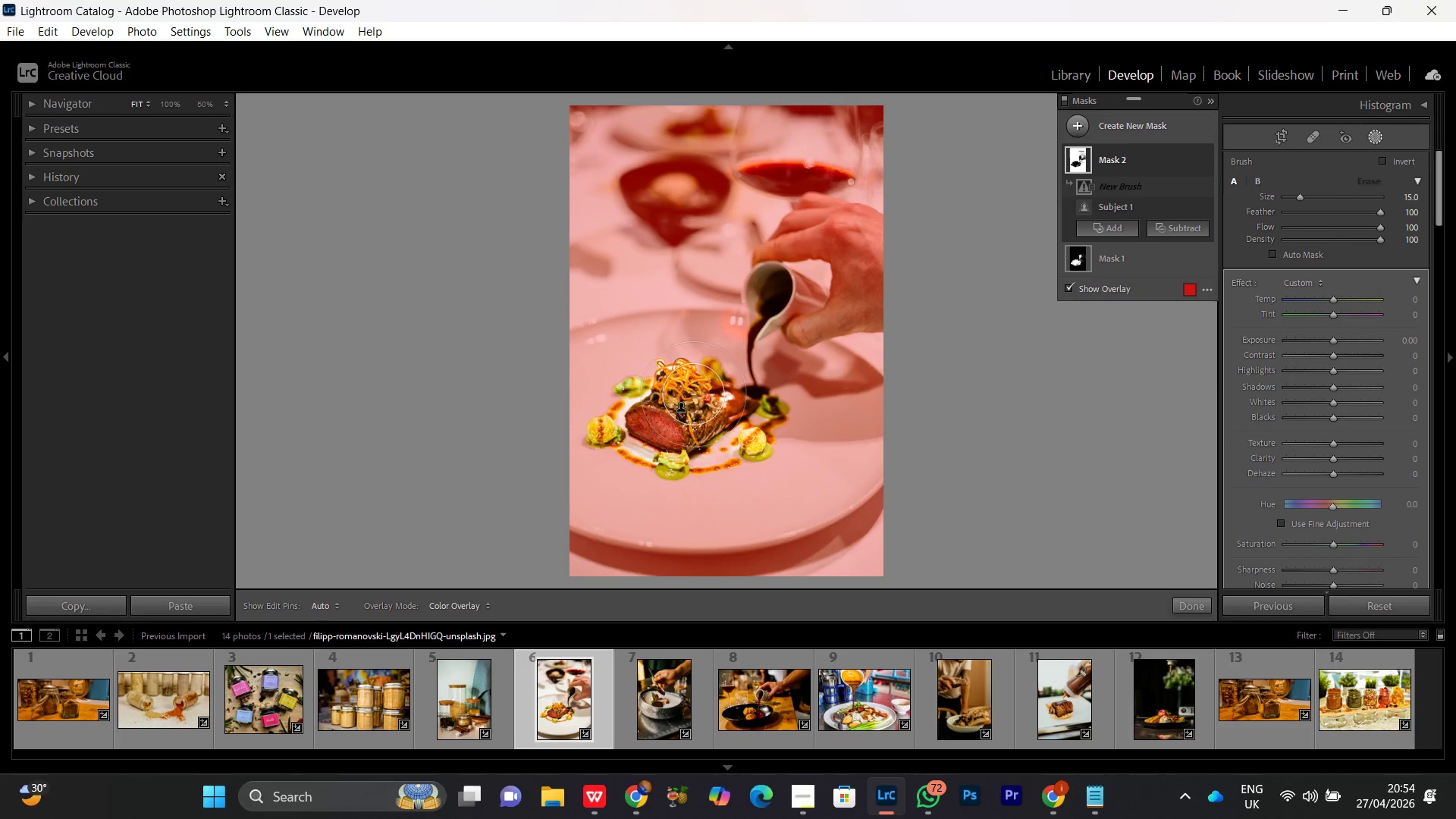 
left_click_drag(start_coordinate=[783, 312], to_coordinate=[835, 300])
 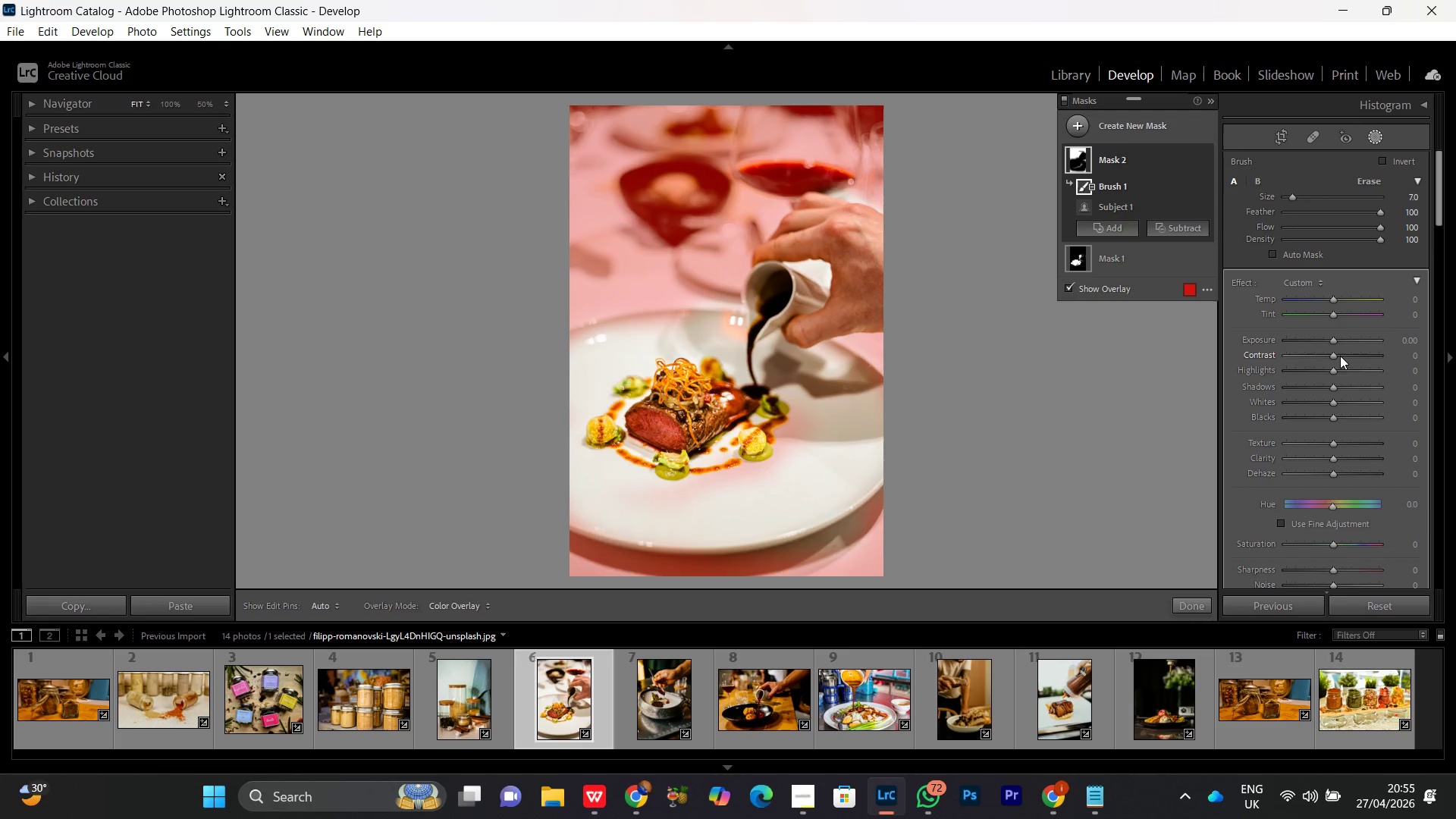 
scroll: coordinate [775, 314], scroll_direction: down, amount: 10.0
 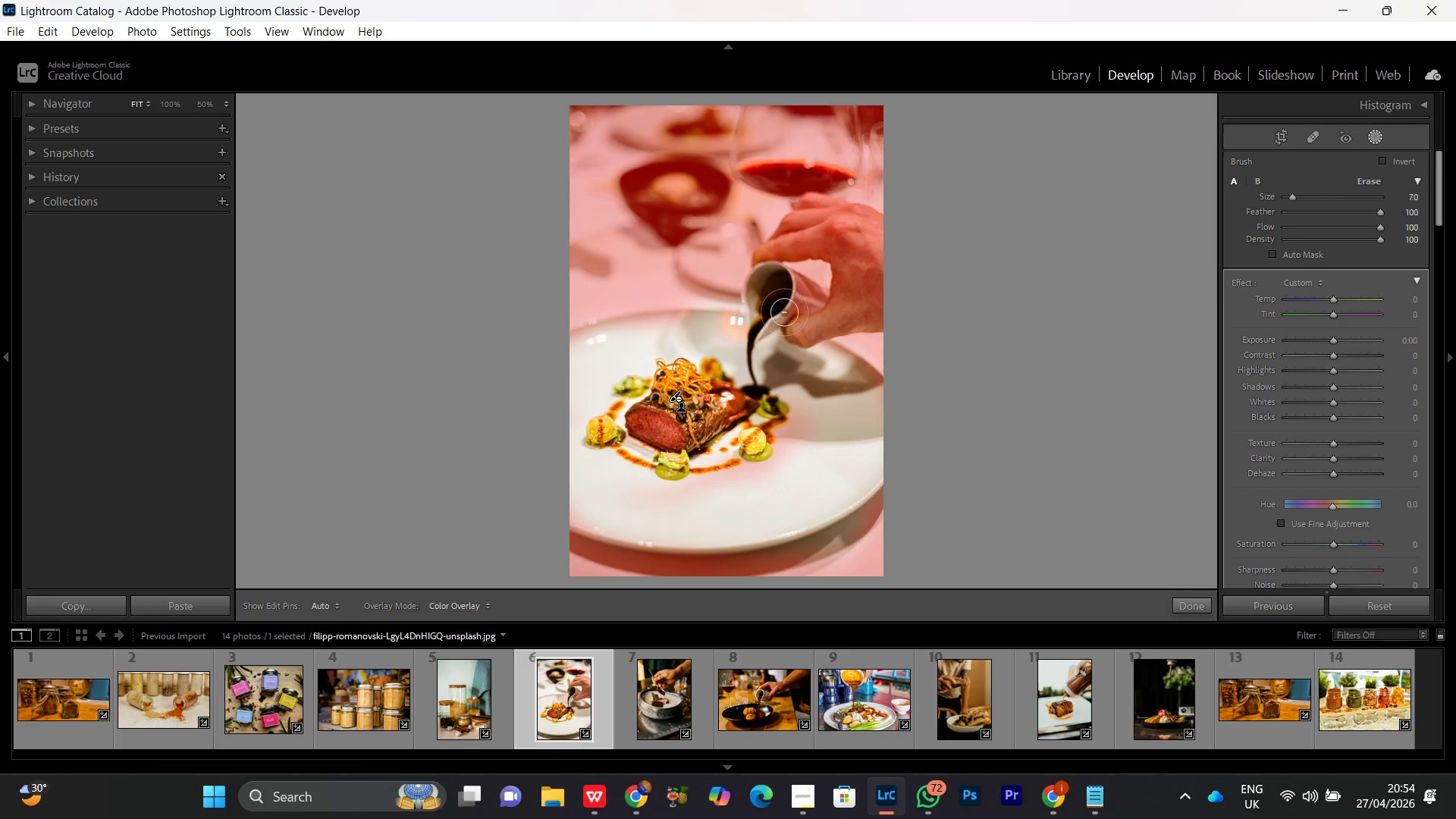 
left_click([1331, 340])
 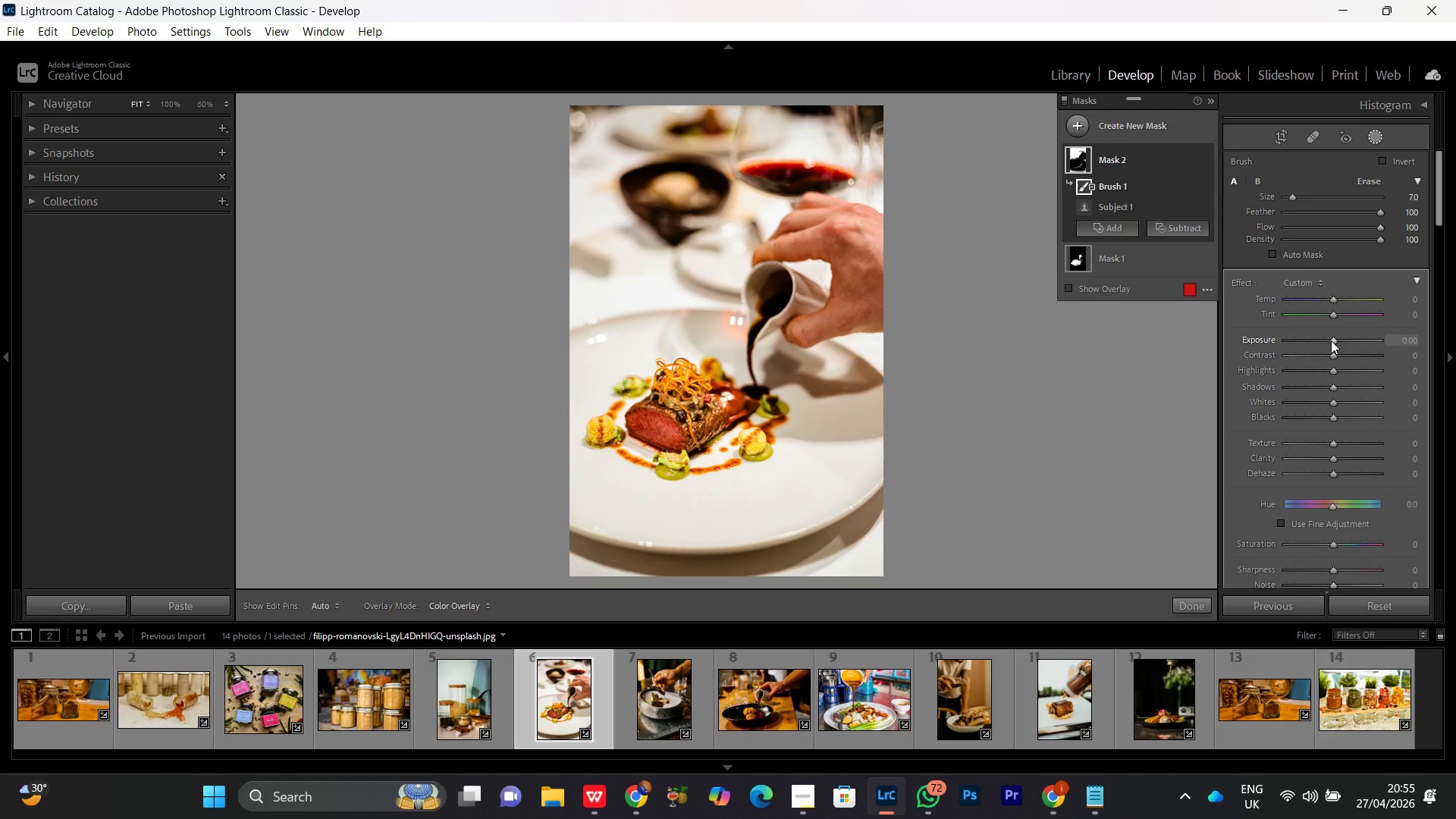 
scroll: coordinate [1331, 340], scroll_direction: down, amount: 2.0
 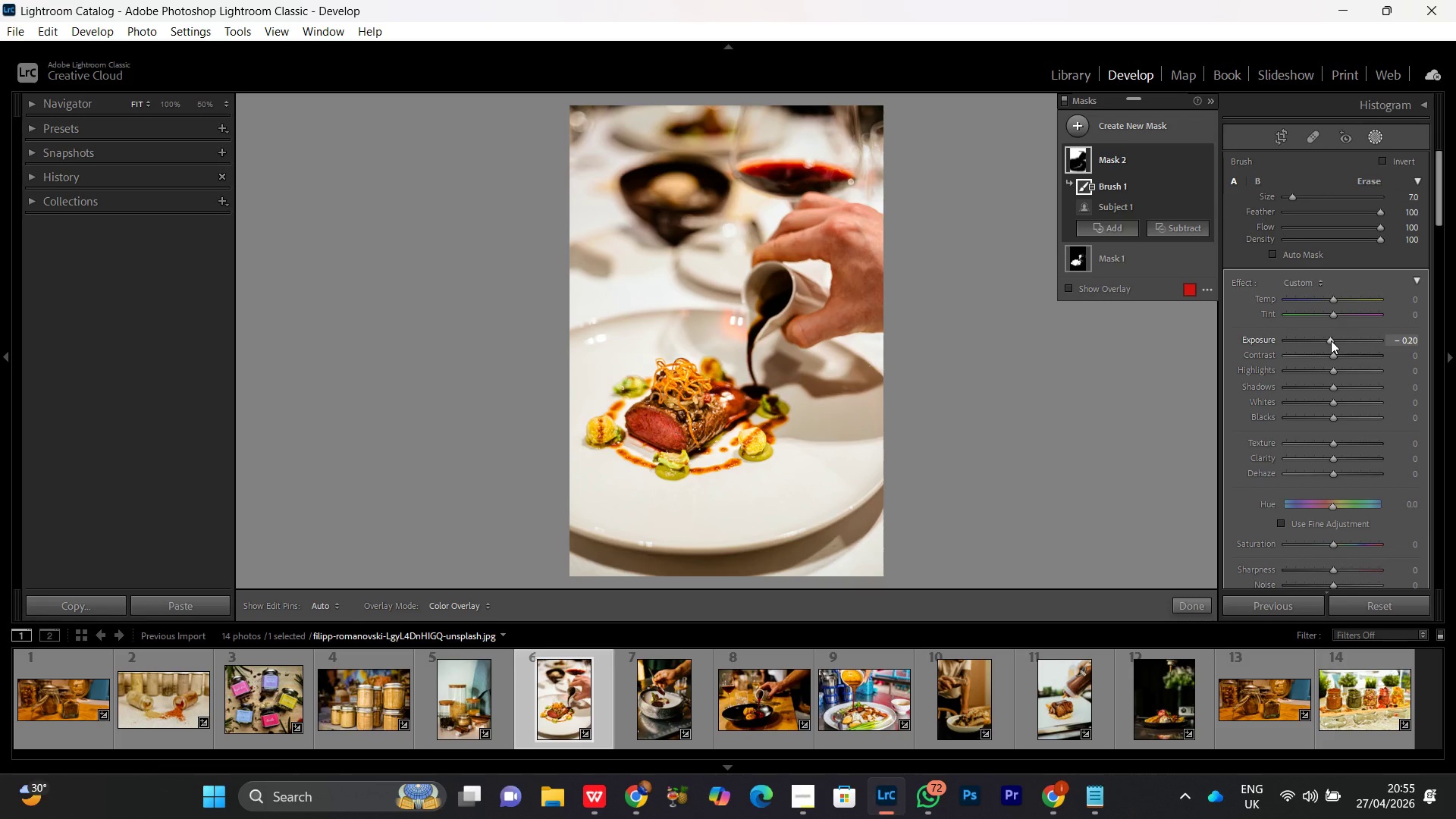 
scroll: coordinate [1331, 340], scroll_direction: up, amount: 1.0
 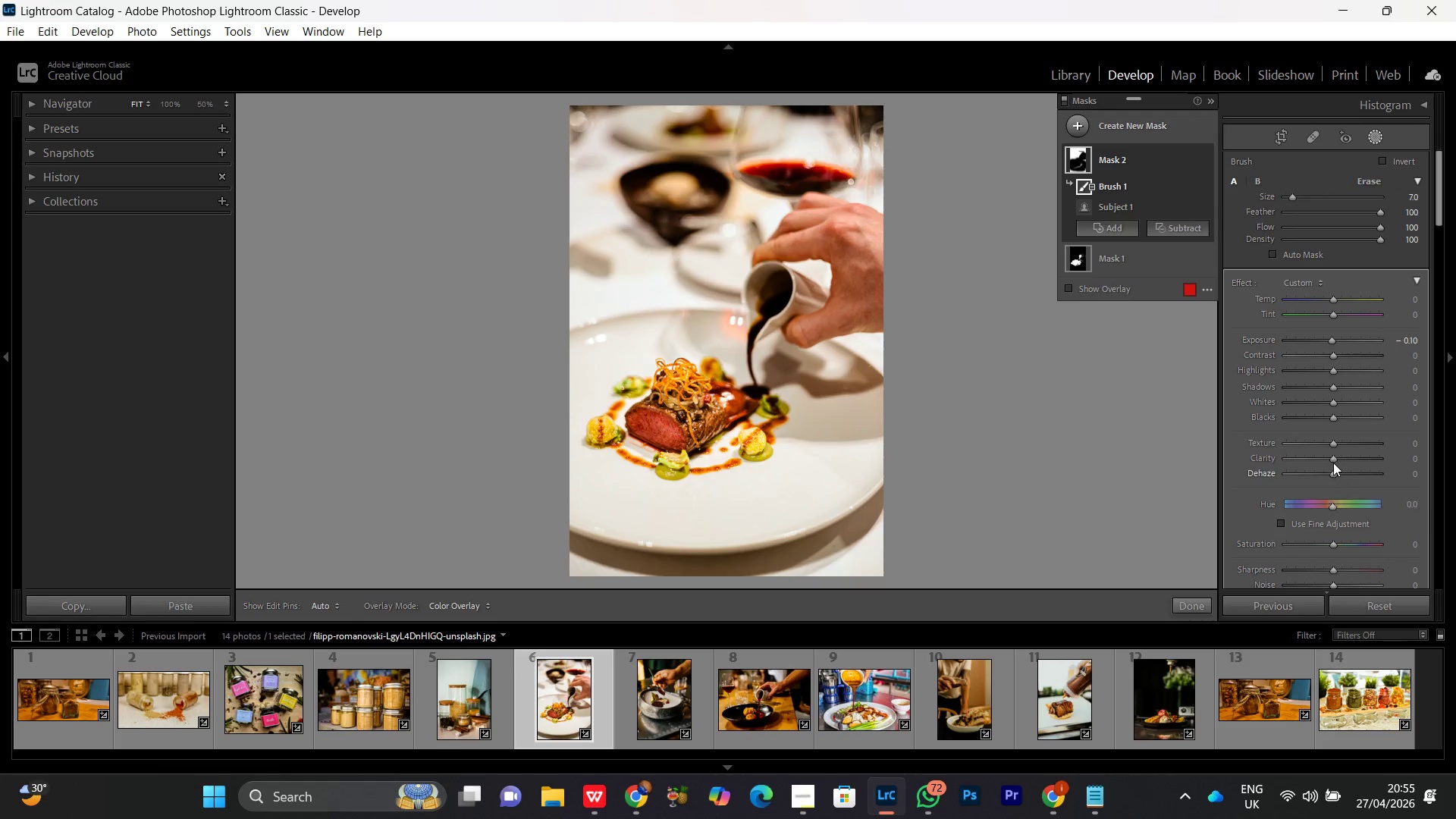 
left_click([1326, 461])
 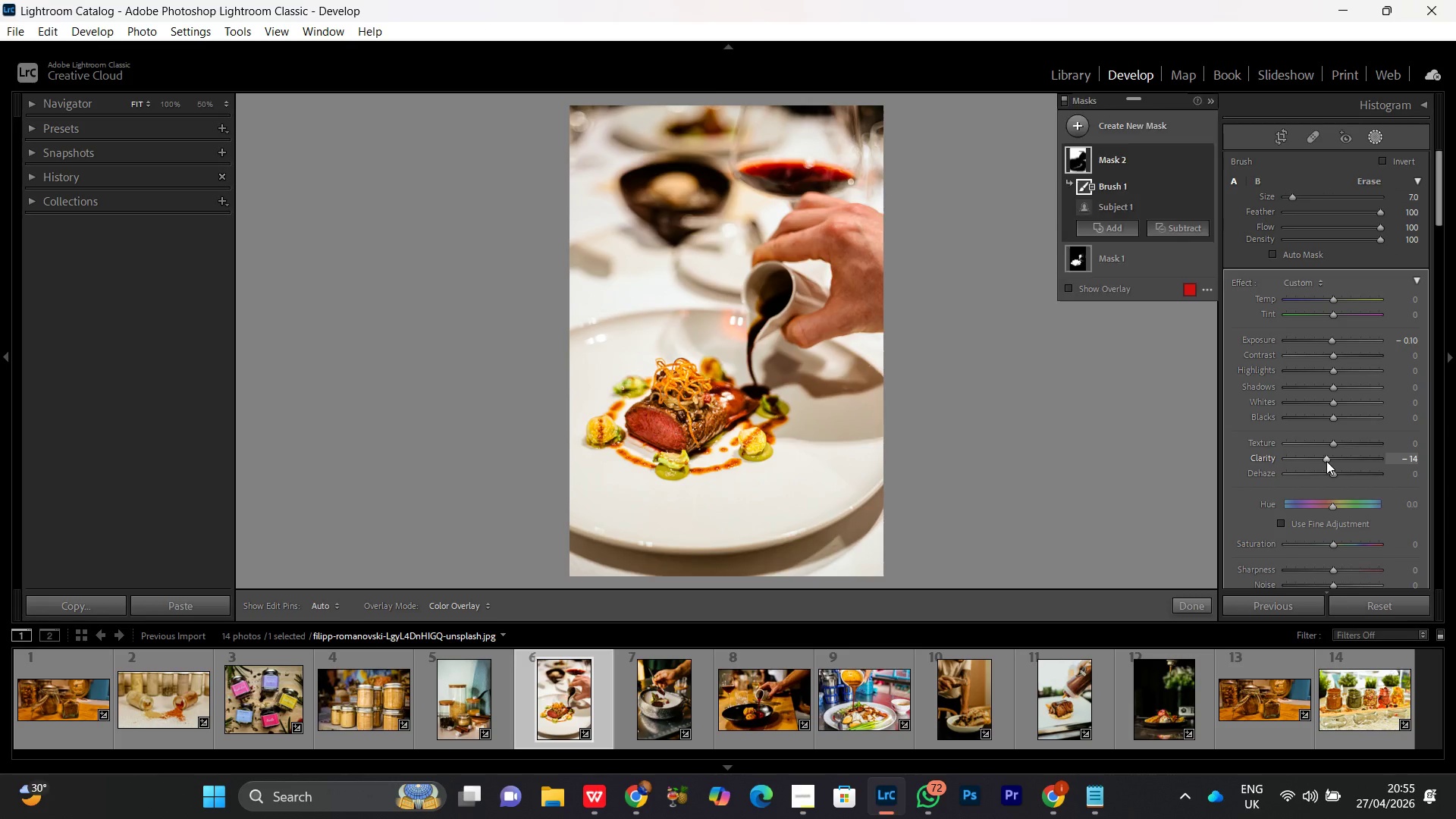 
scroll: coordinate [1326, 461], scroll_direction: up, amount: 4.0
 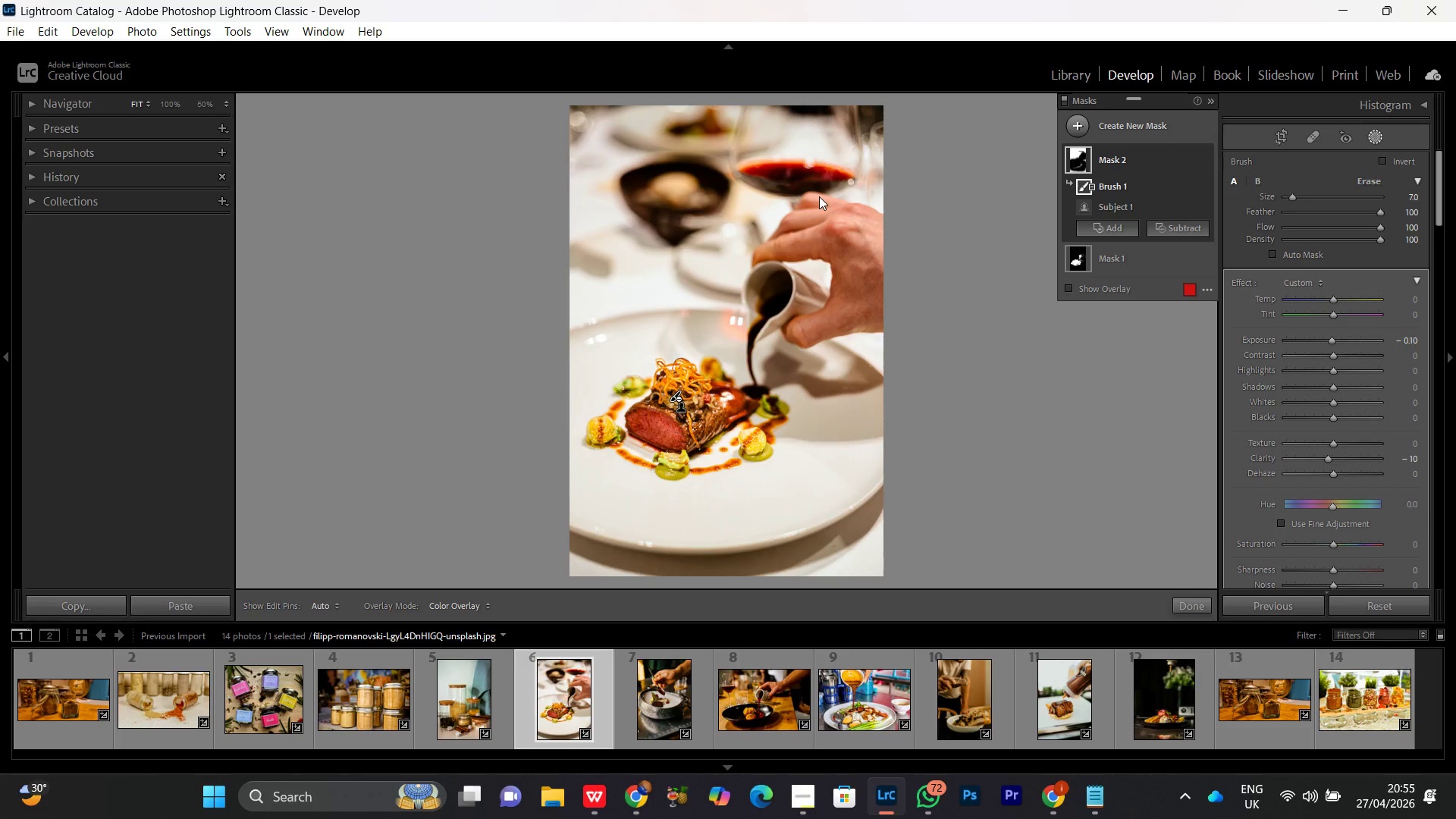 
wait(14.37)
 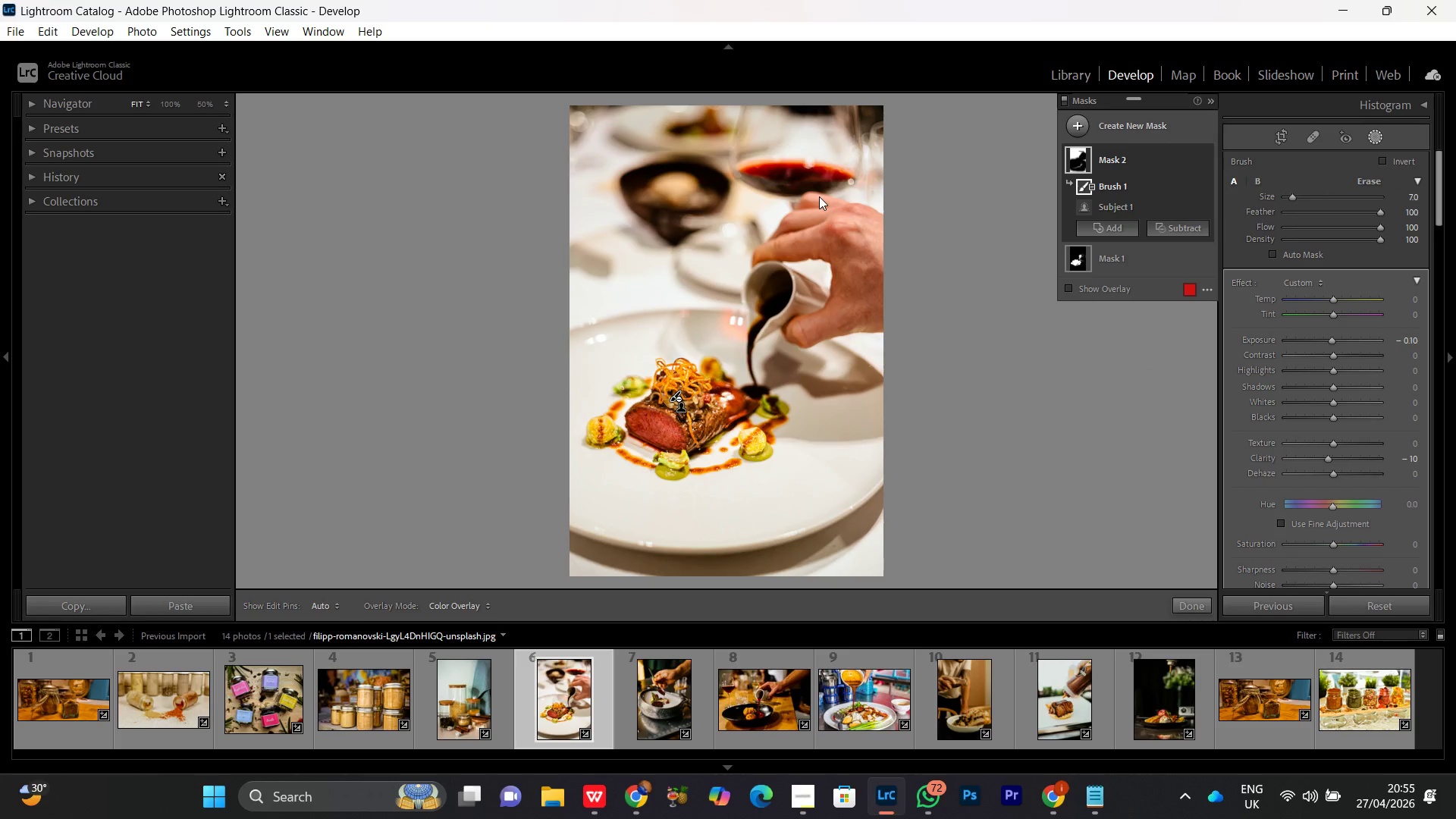 
left_click([1327, 544])
 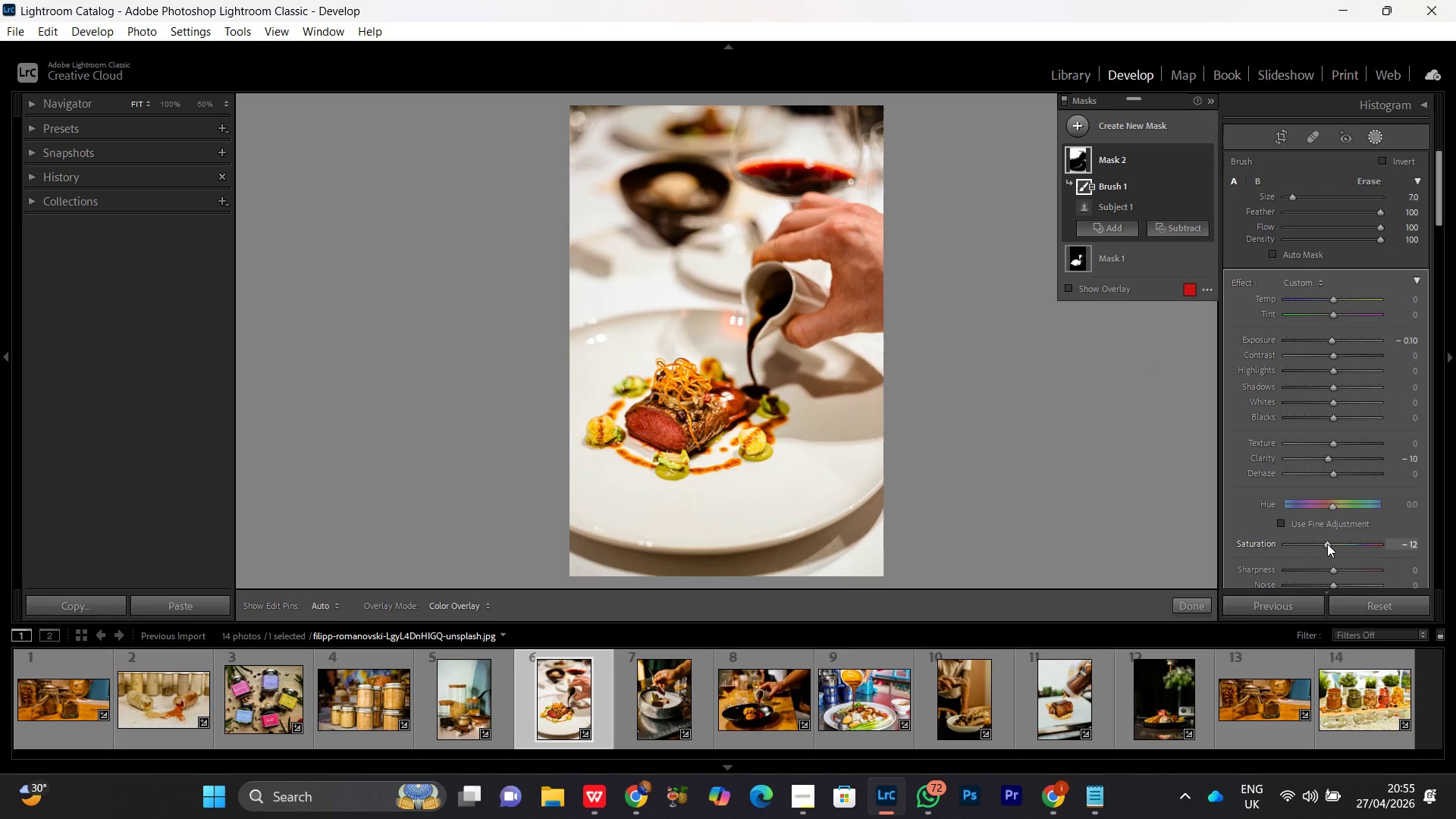 
scroll: coordinate [1327, 544], scroll_direction: up, amount: 2.0
 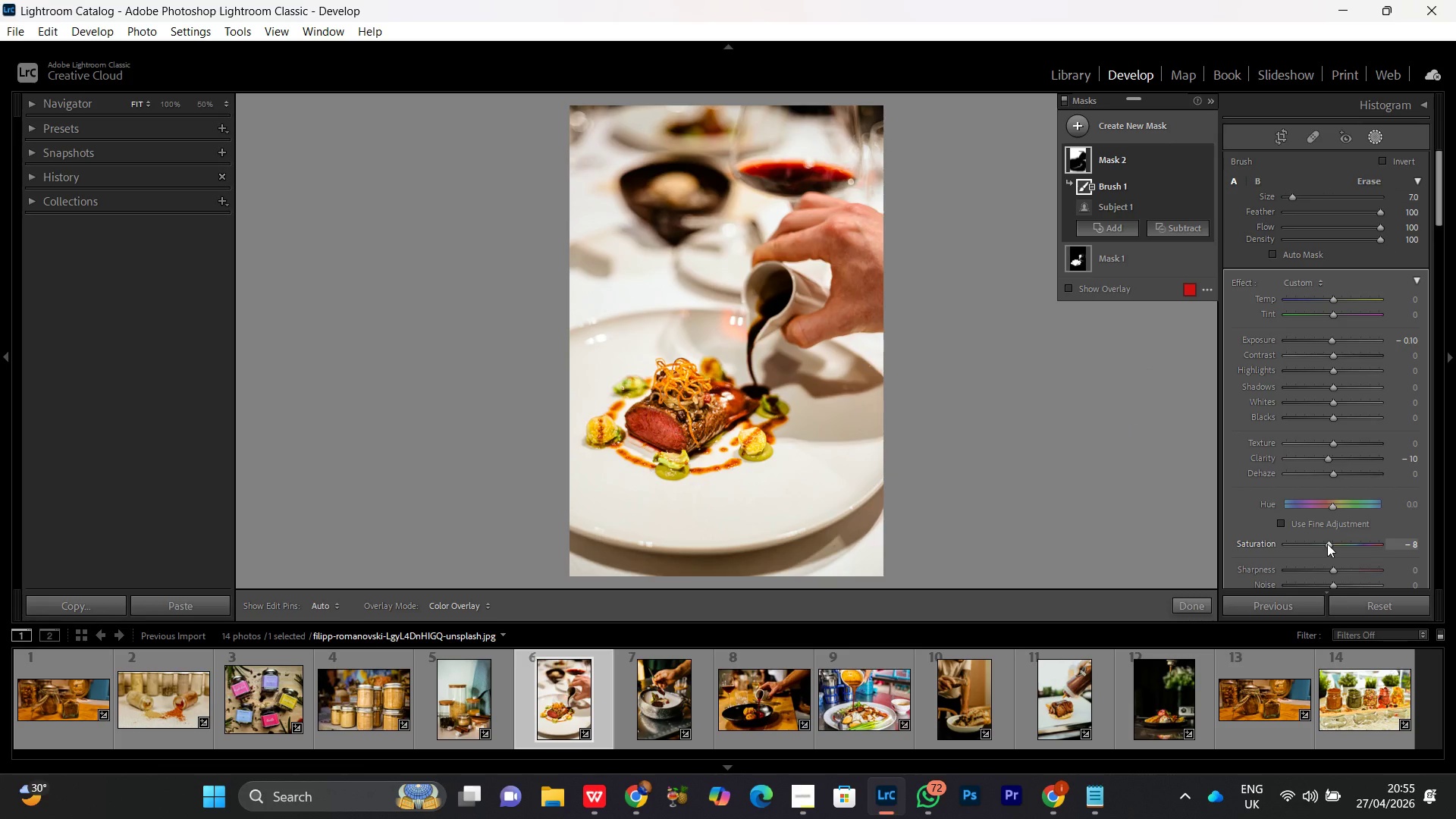 
scroll: coordinate [1327, 544], scroll_direction: none, amount: 0.0
 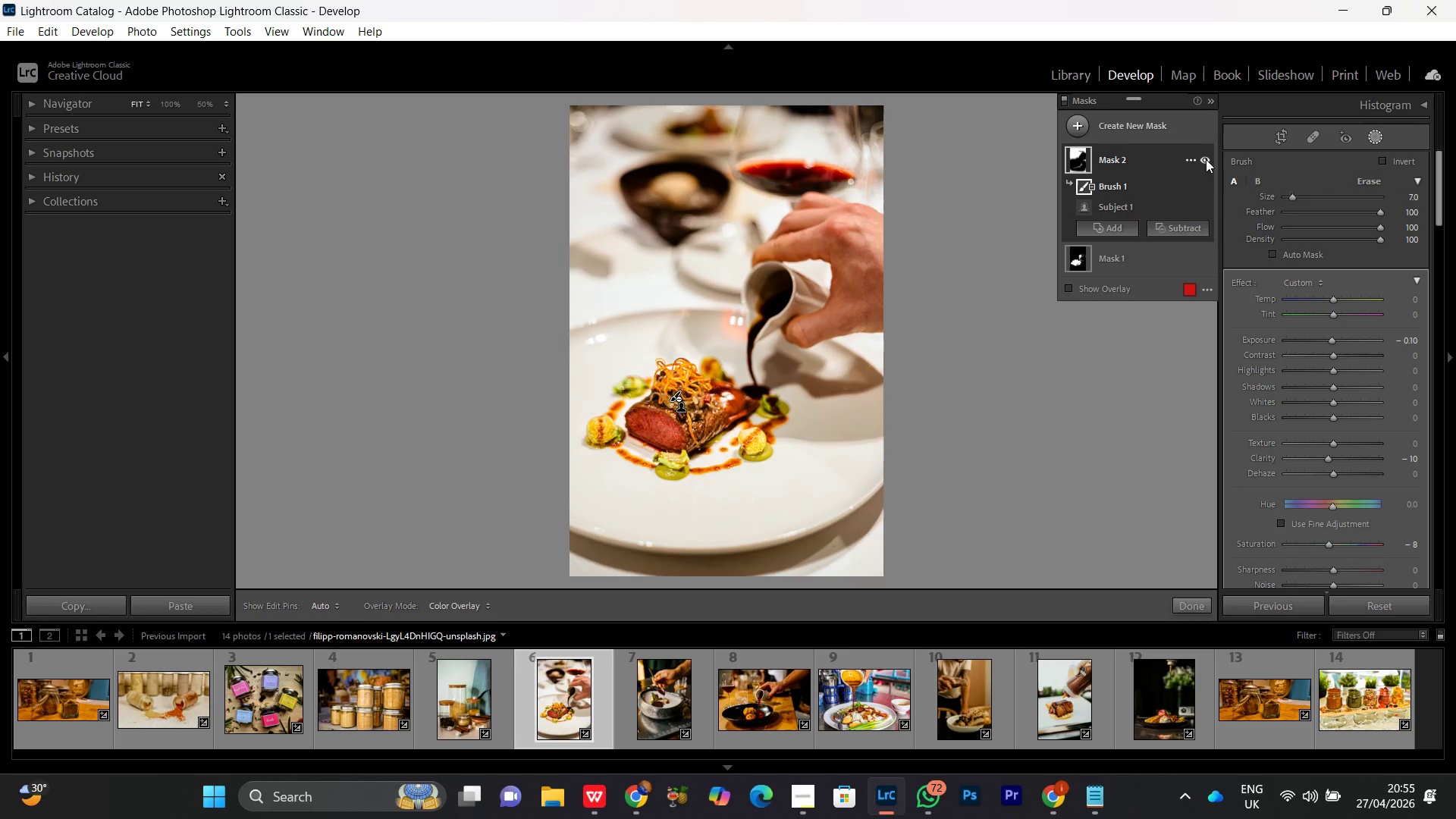 
double_click([1207, 157])
 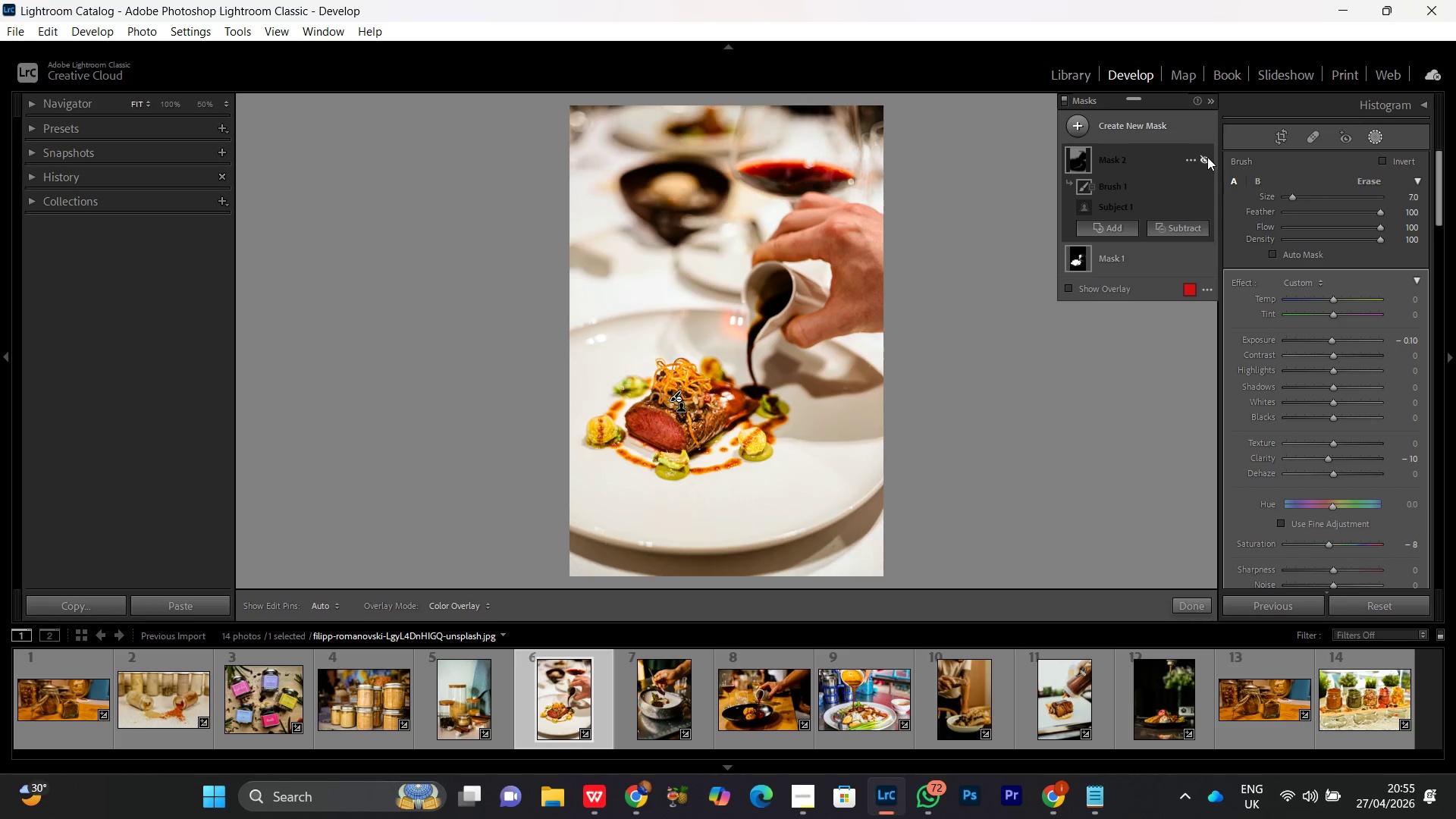 
double_click([1207, 157])
 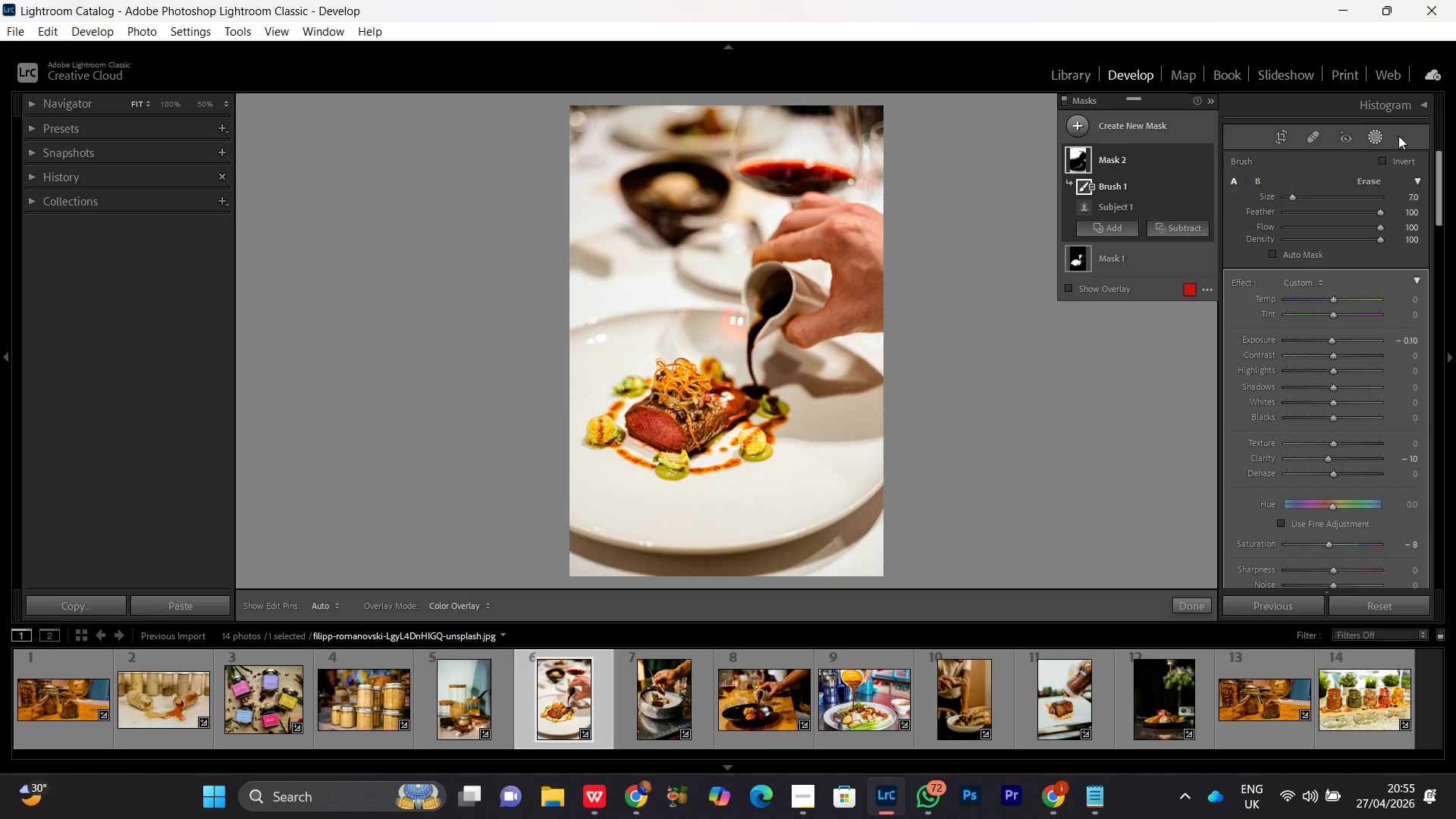 
left_click([1370, 135])
 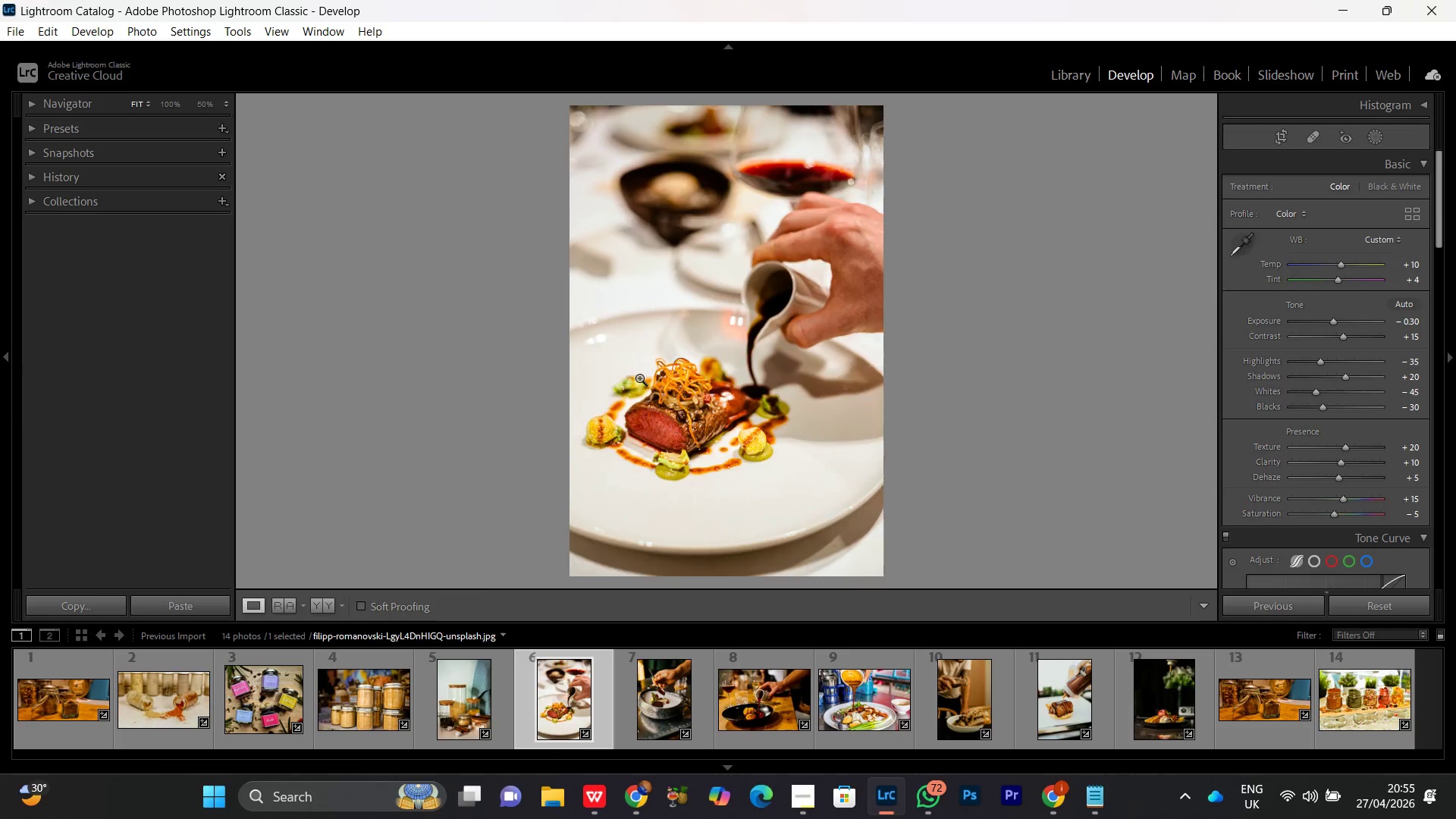 
double_click([639, 378])
 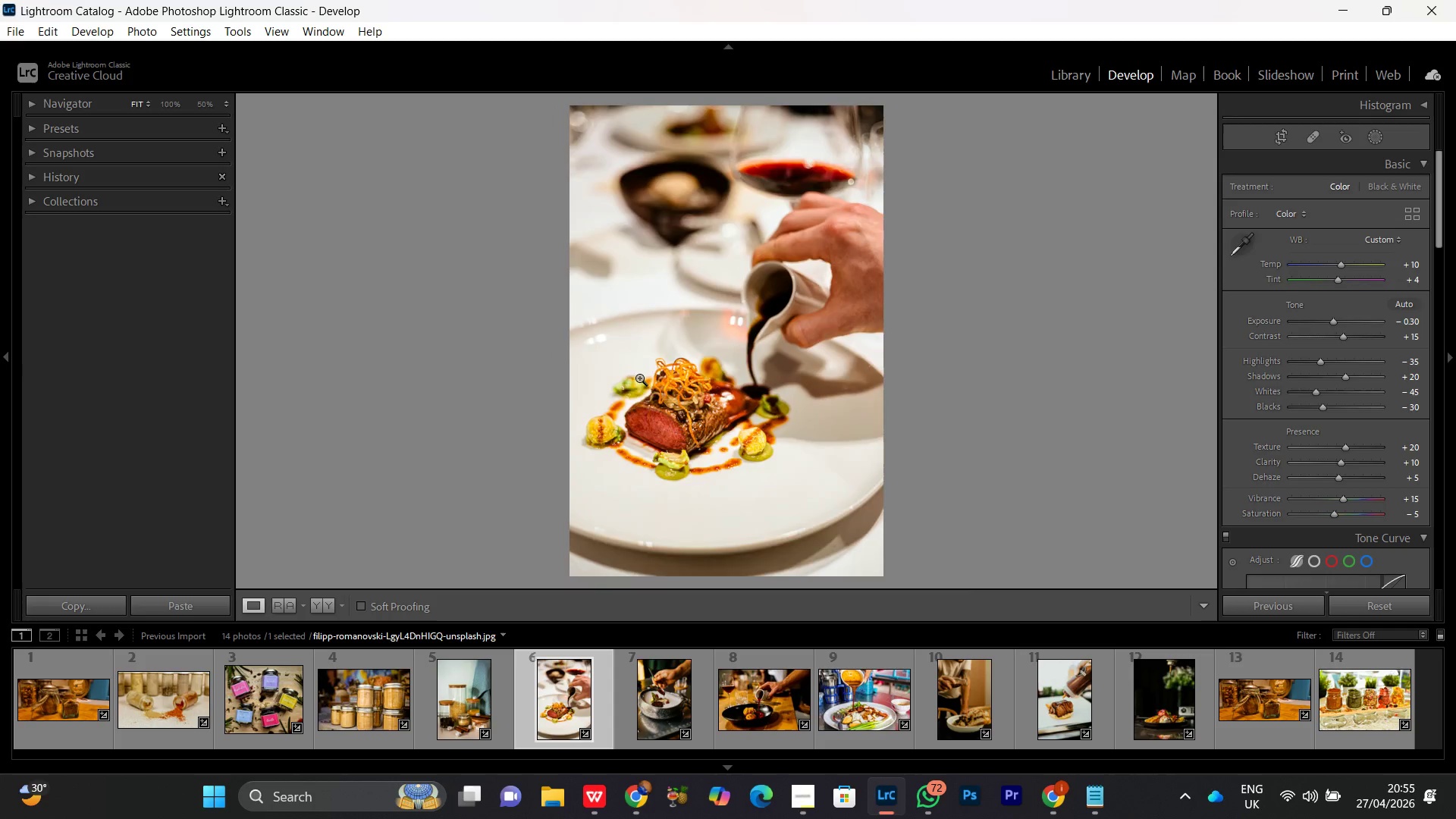 
triple_click([639, 378])
 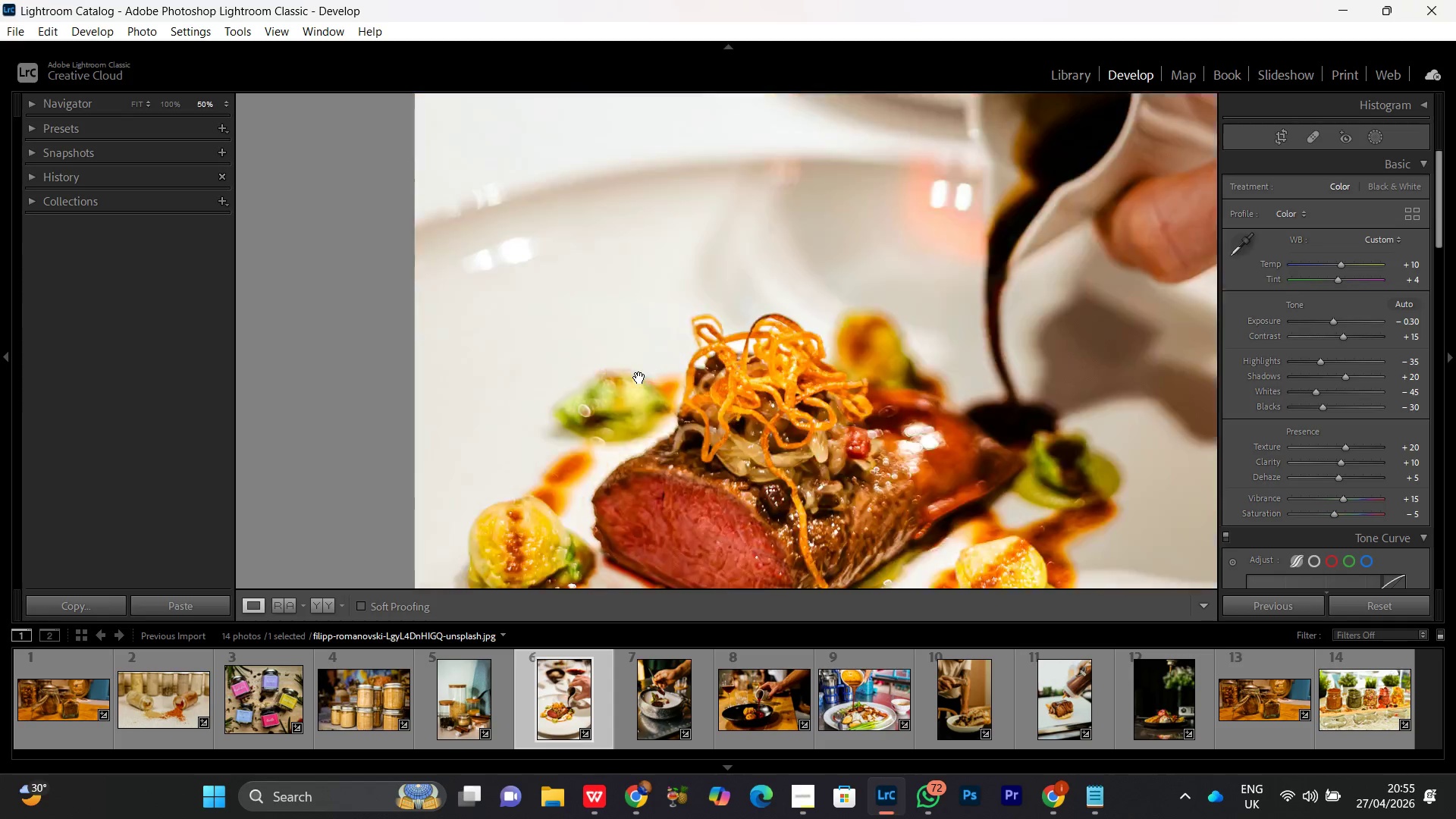 
triple_click([639, 378])
 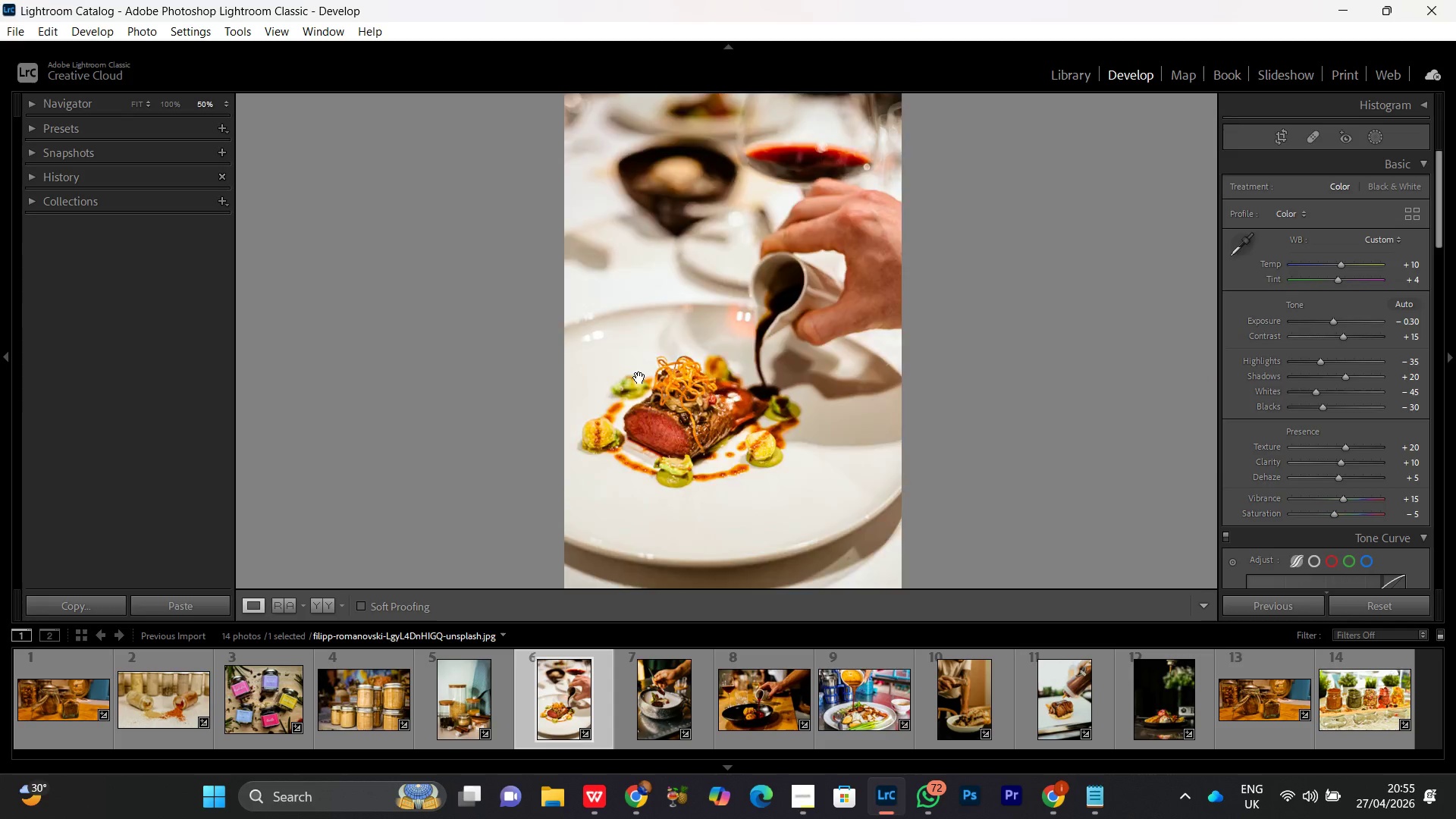 
double_click([639, 378])
 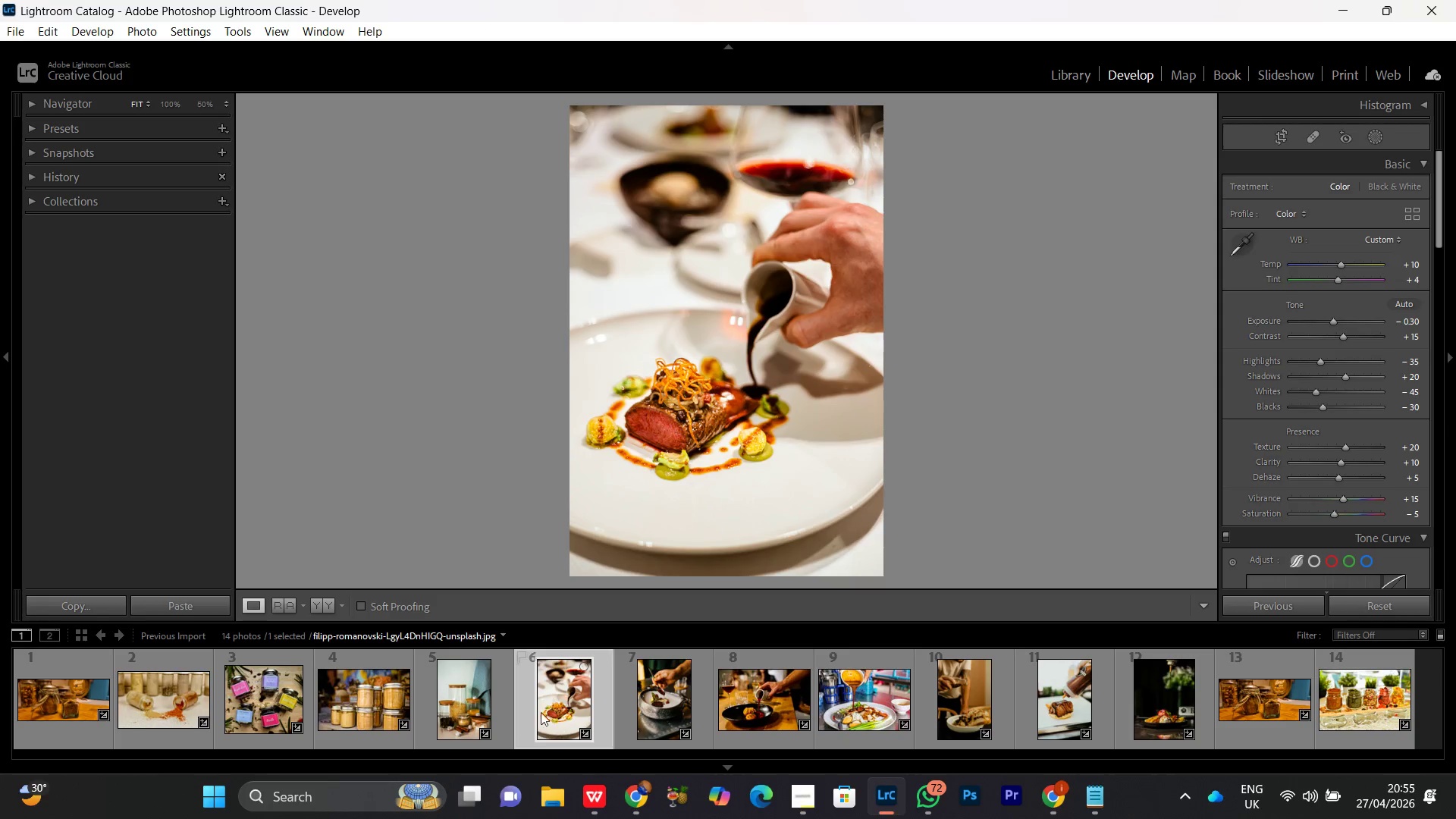 
wait(7.2)
 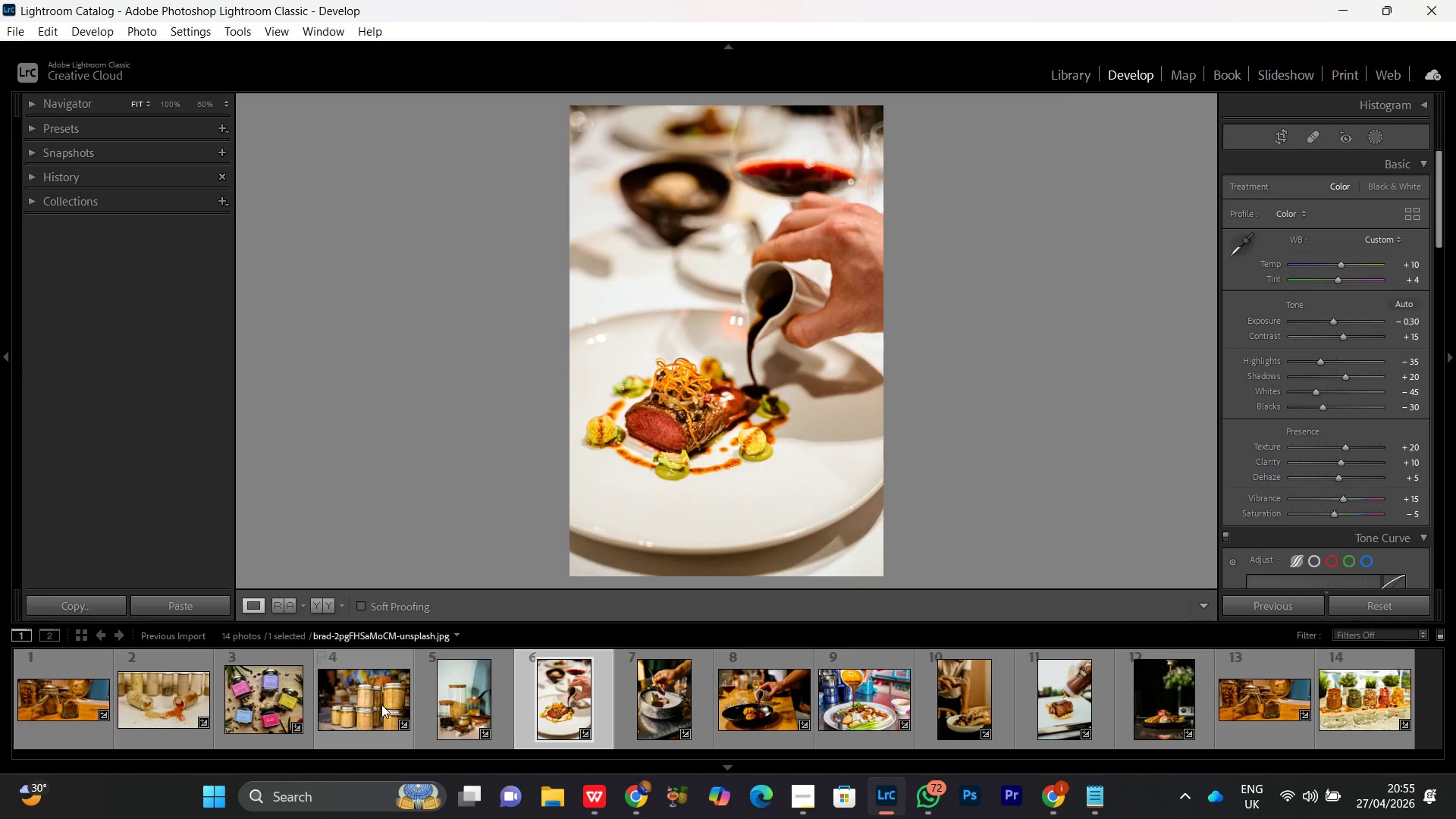 
double_click([855, 694])
 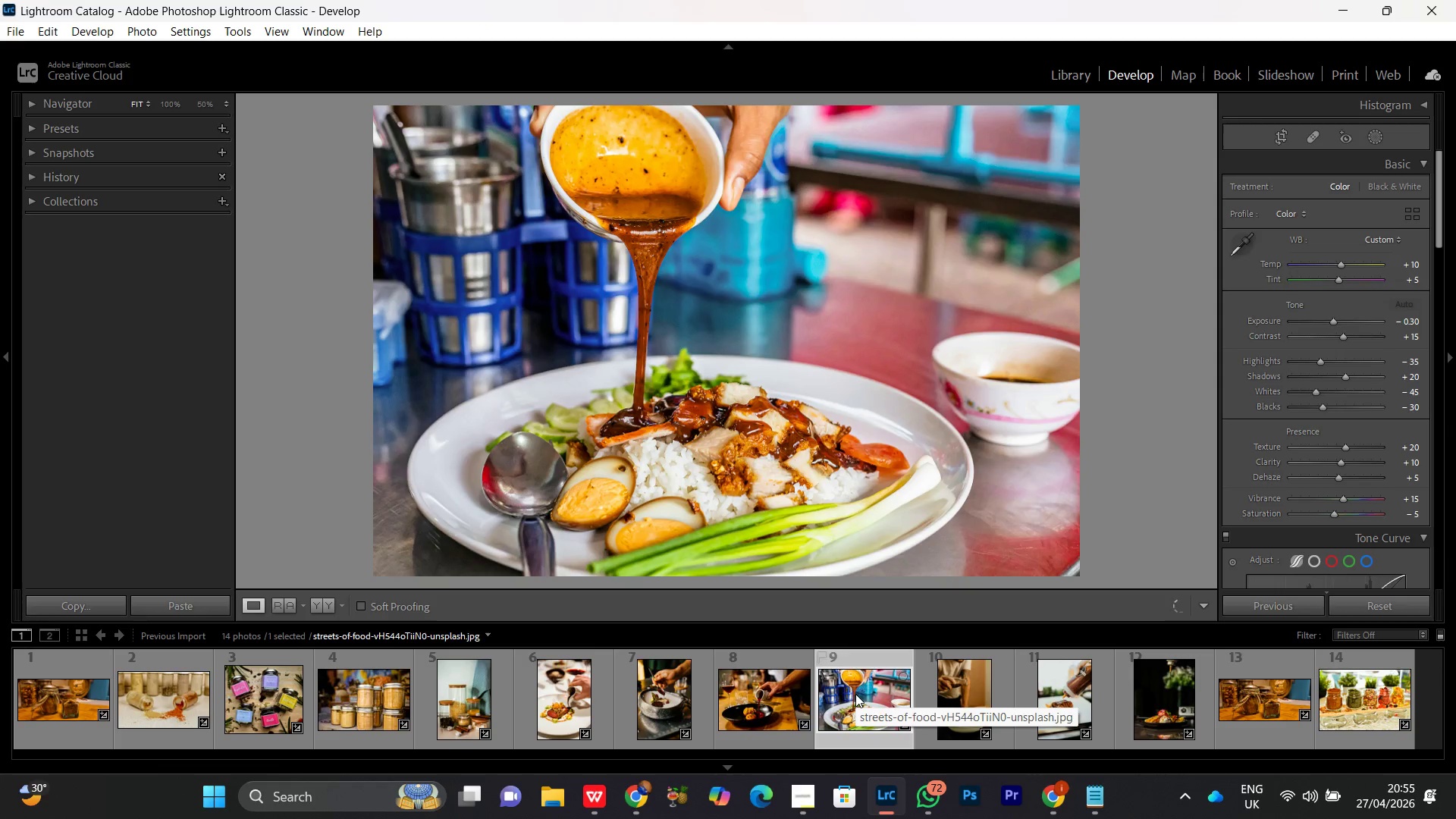 
left_click([757, 278])
 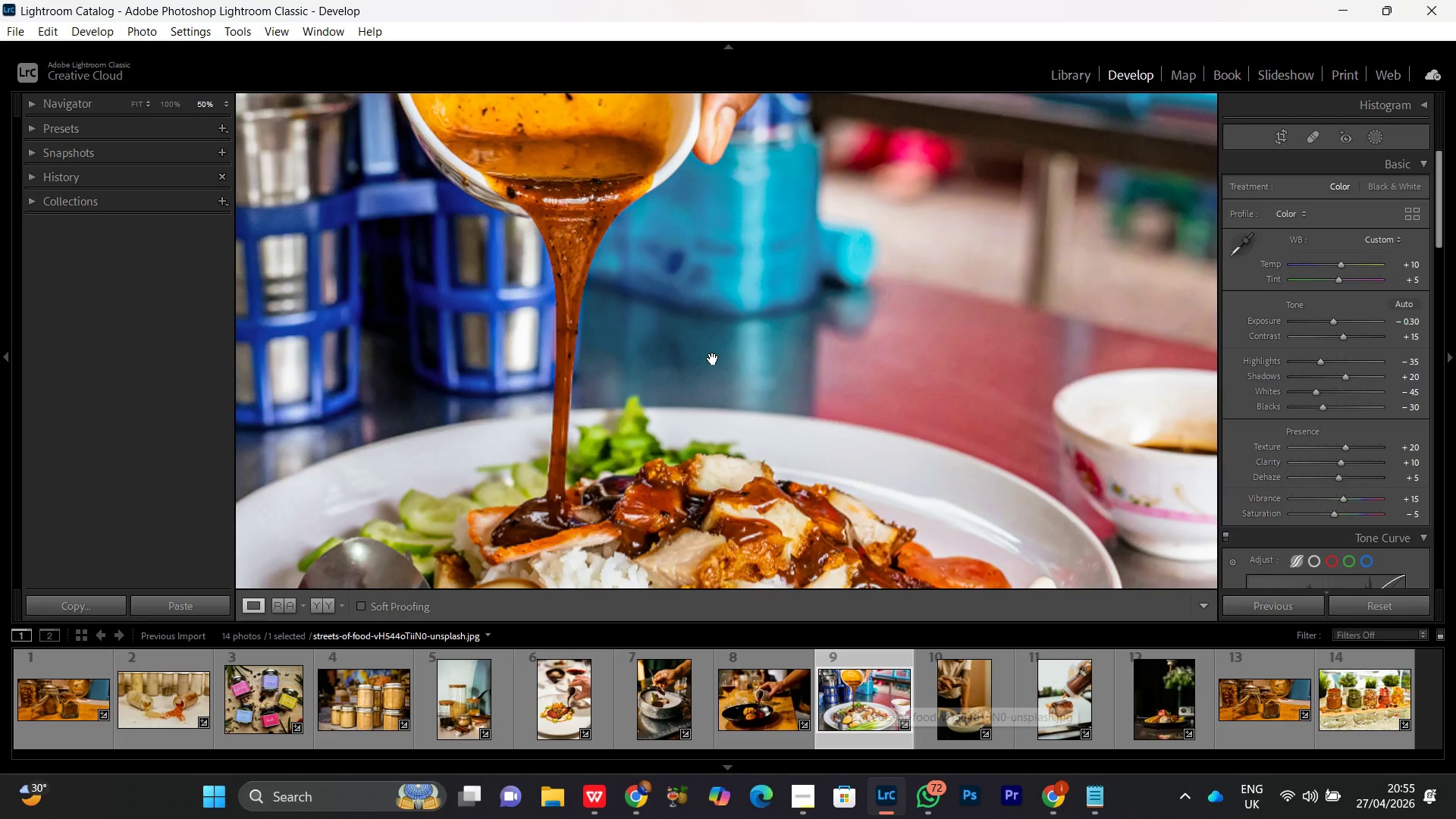 
left_click([703, 374])
 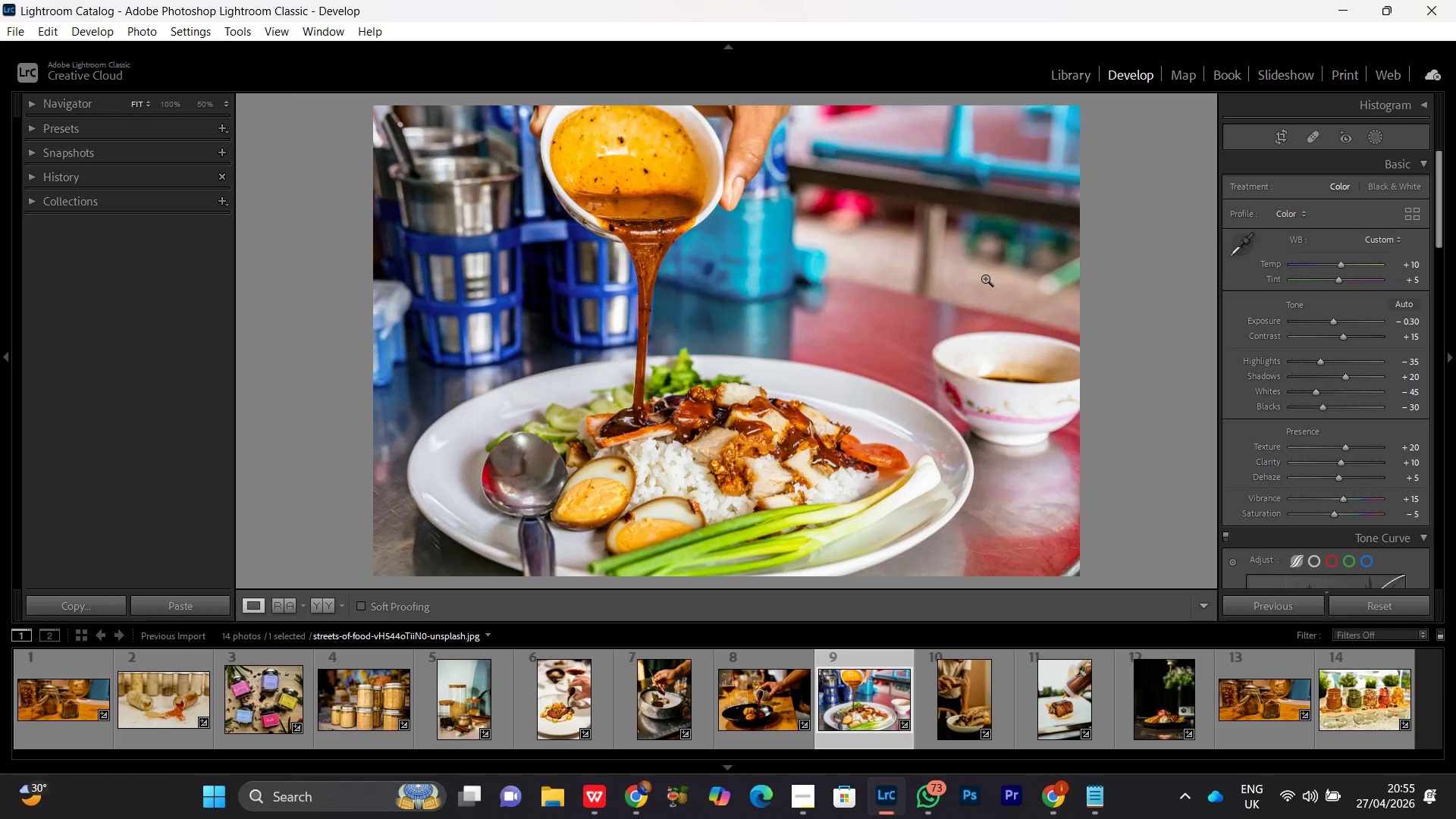 
left_click([1004, 269])
 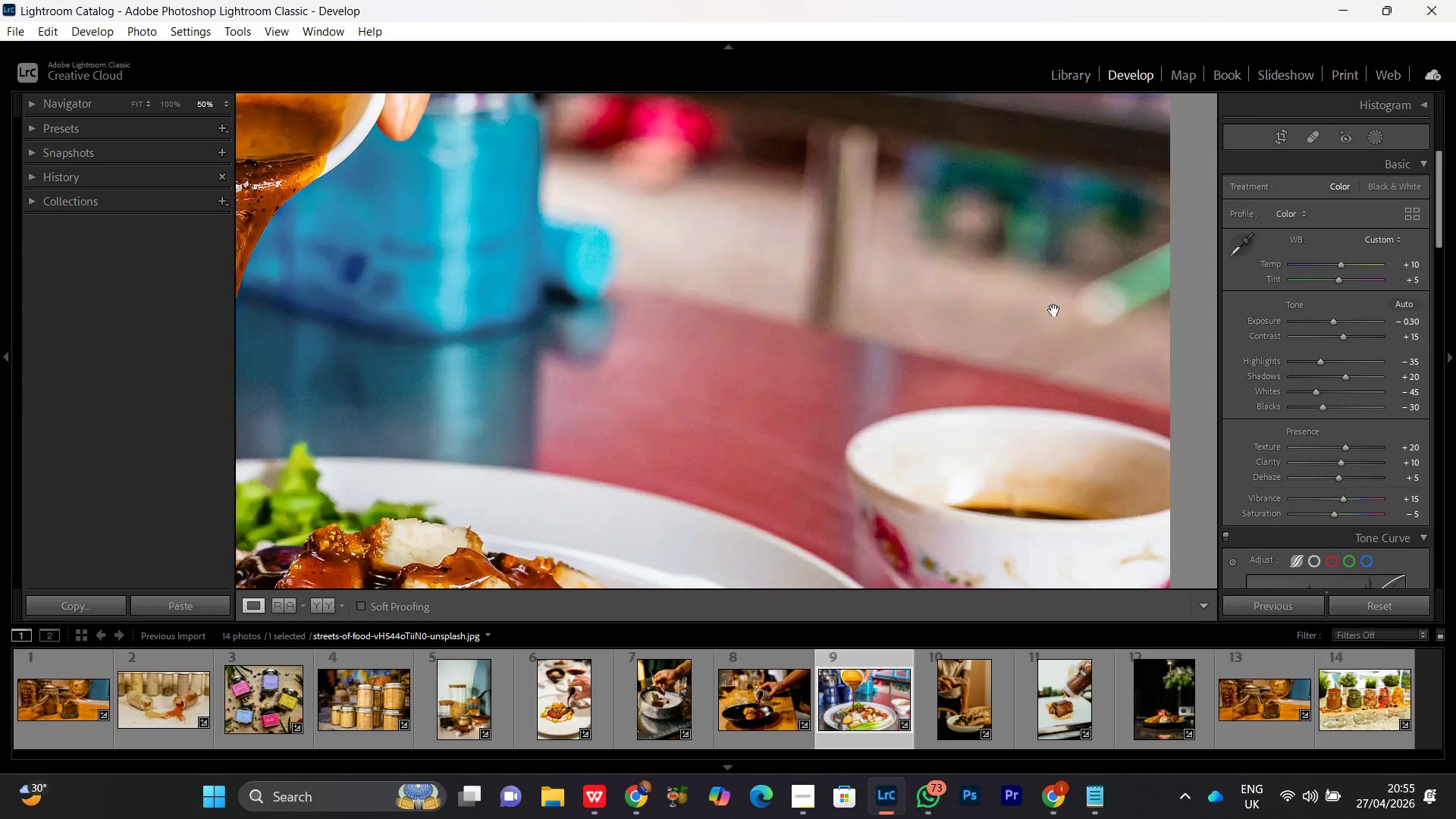 
left_click_drag(start_coordinate=[1054, 310], to_coordinate=[609, 431])
 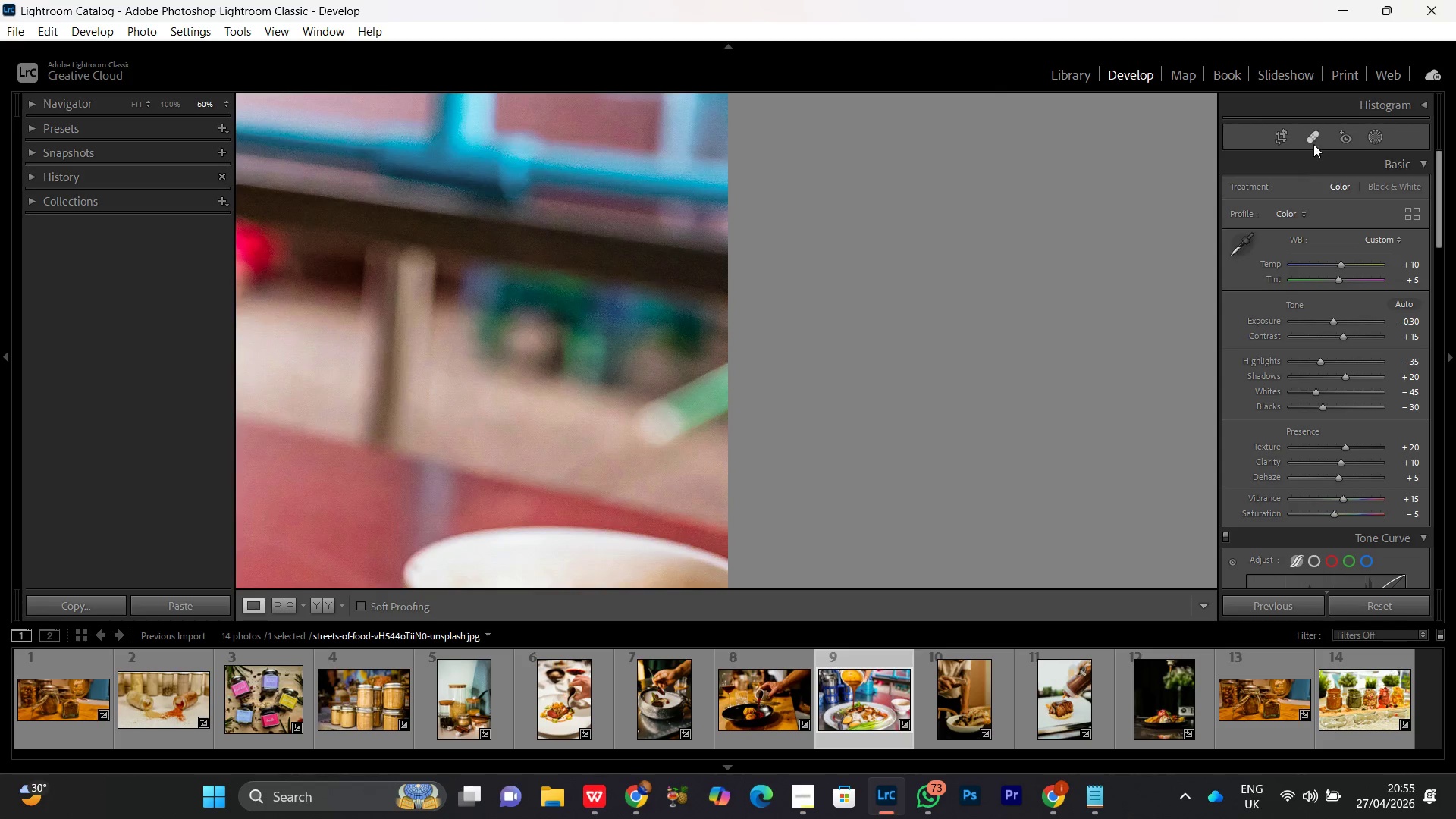 
left_click([1309, 136])
 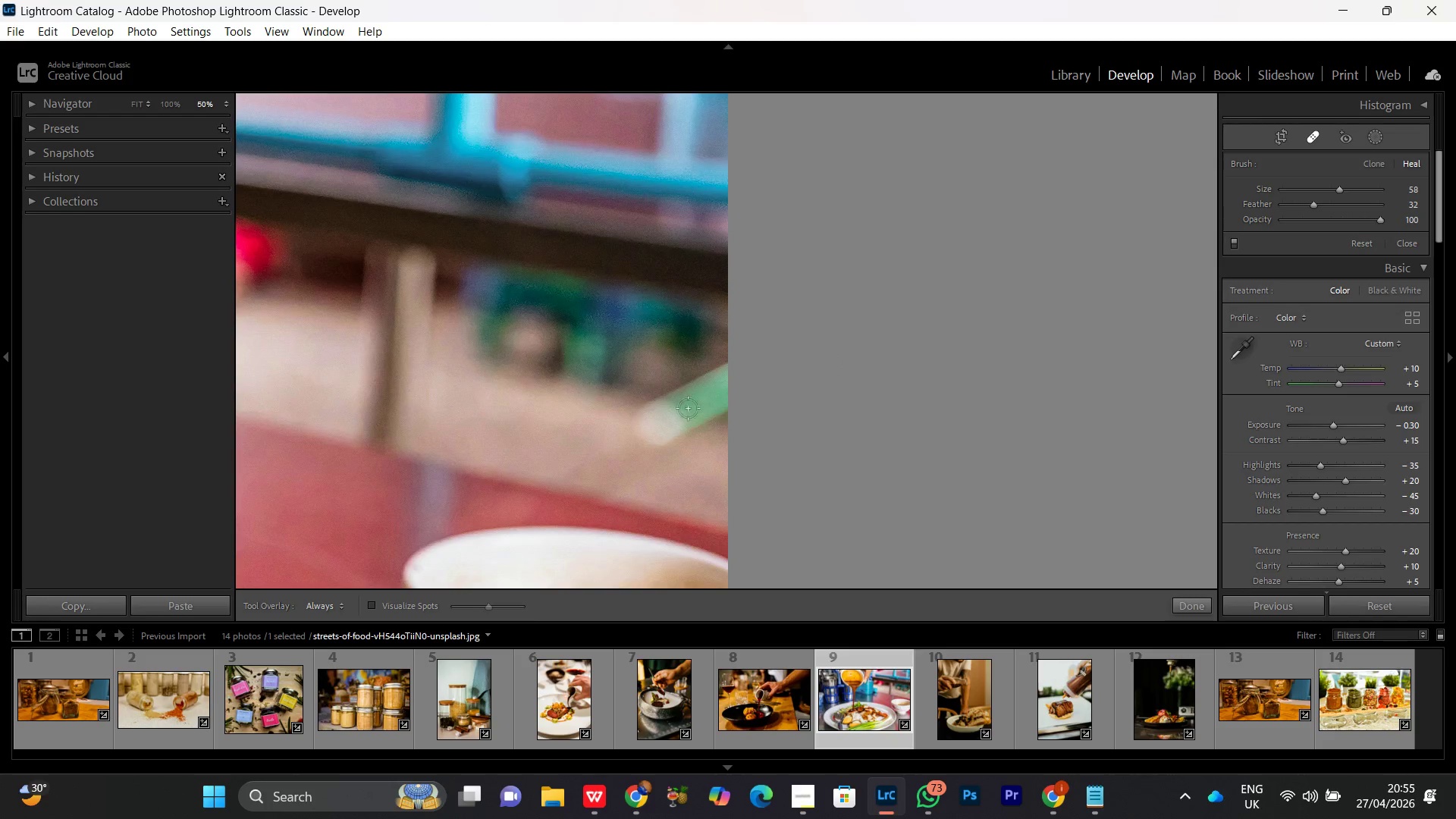 
left_click_drag(start_coordinate=[642, 434], to_coordinate=[655, 419])
 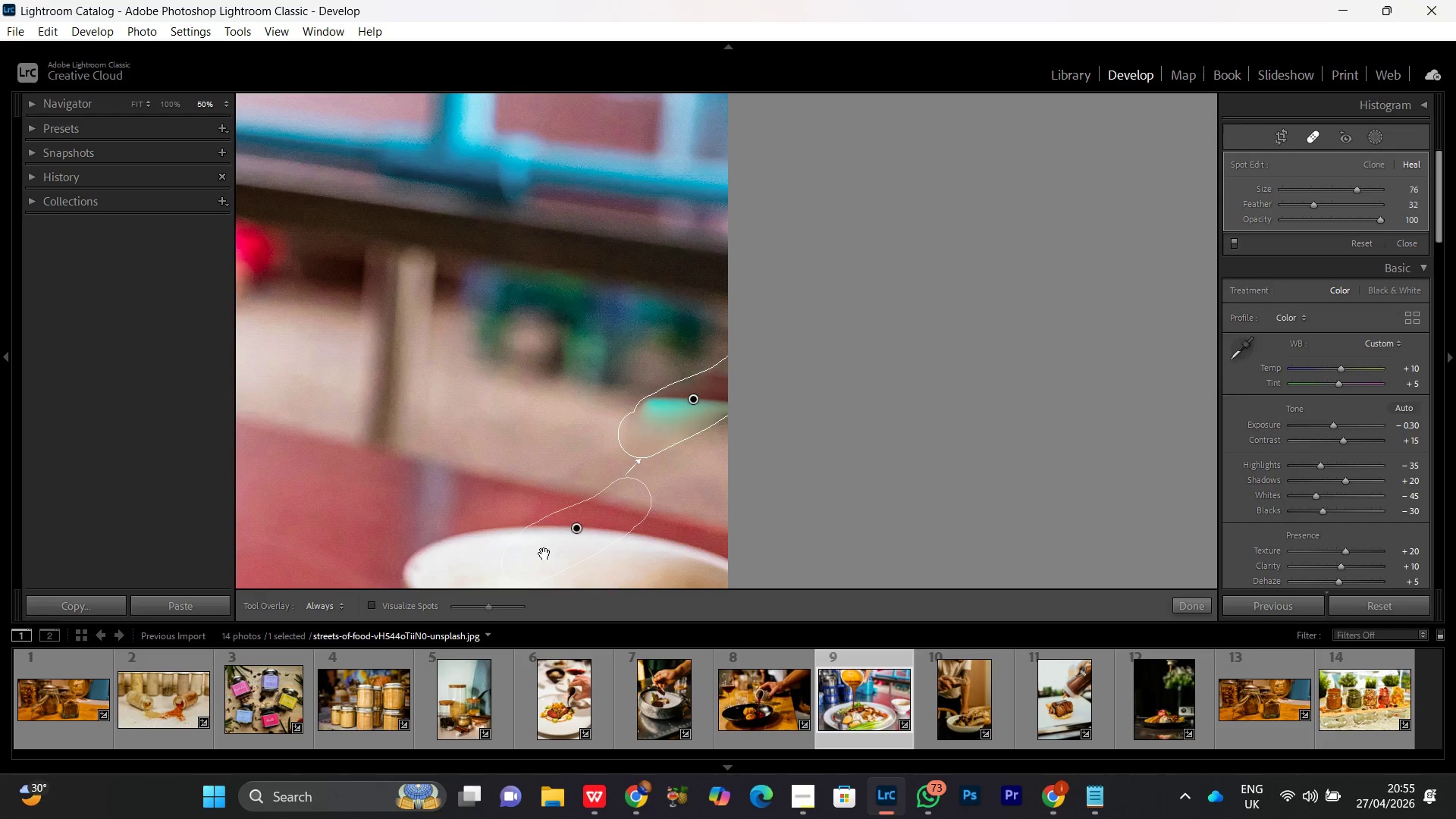 
scroll: coordinate [641, 420], scroll_direction: up, amount: 8.0
 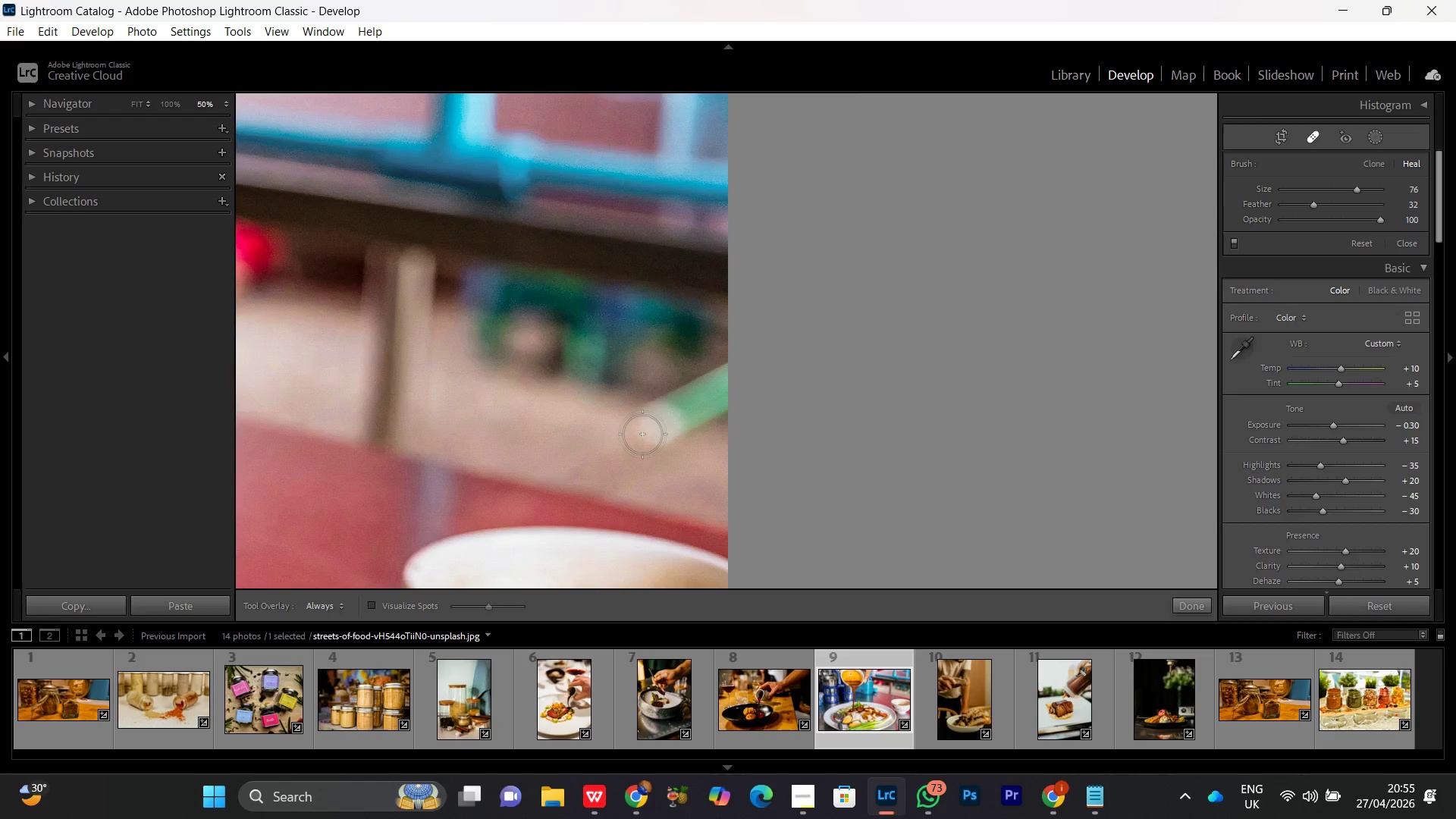 
scroll: coordinate [581, 441], scroll_direction: down, amount: 4.0
 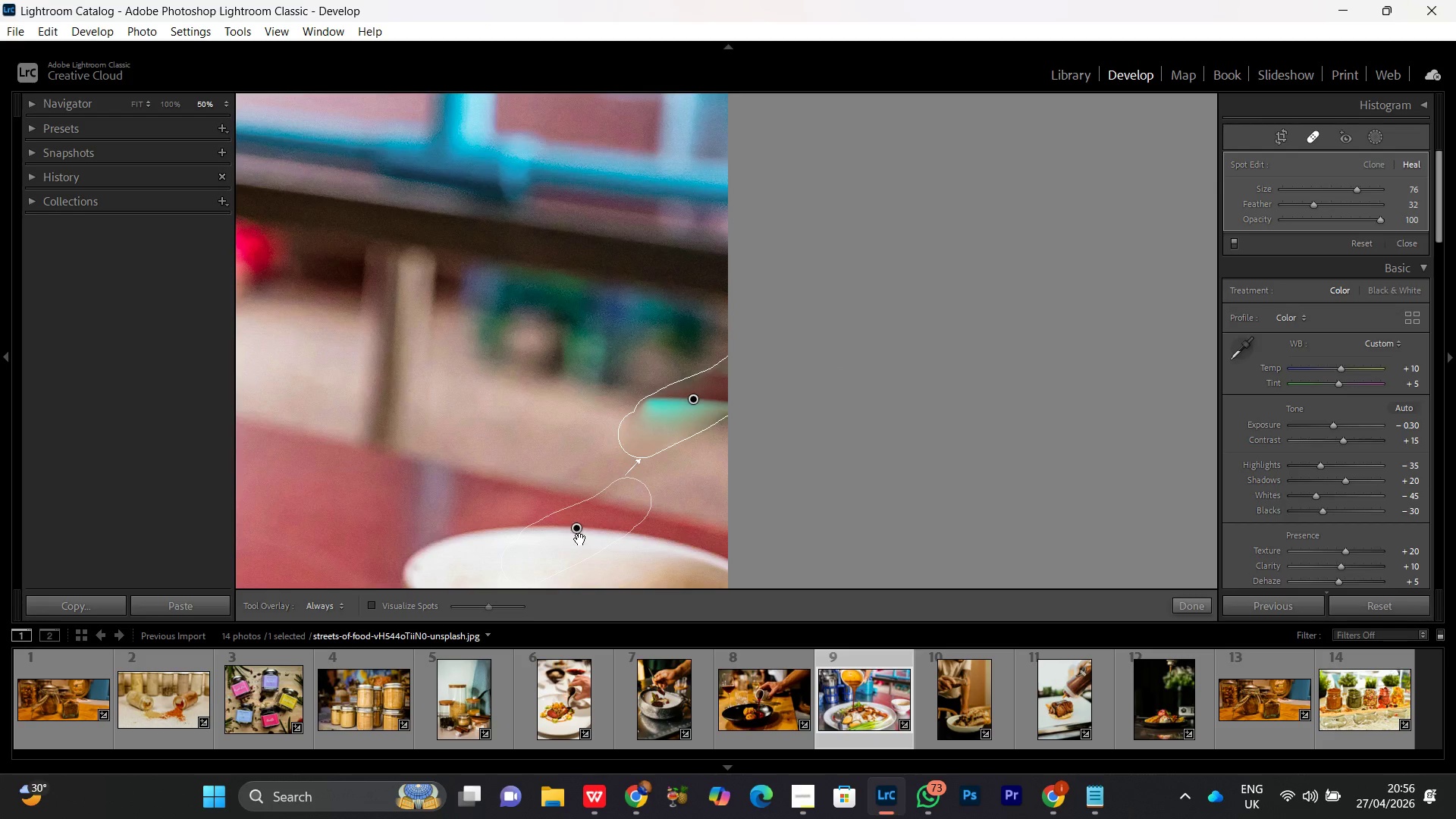 
left_click_drag(start_coordinate=[580, 537], to_coordinate=[587, 447])
 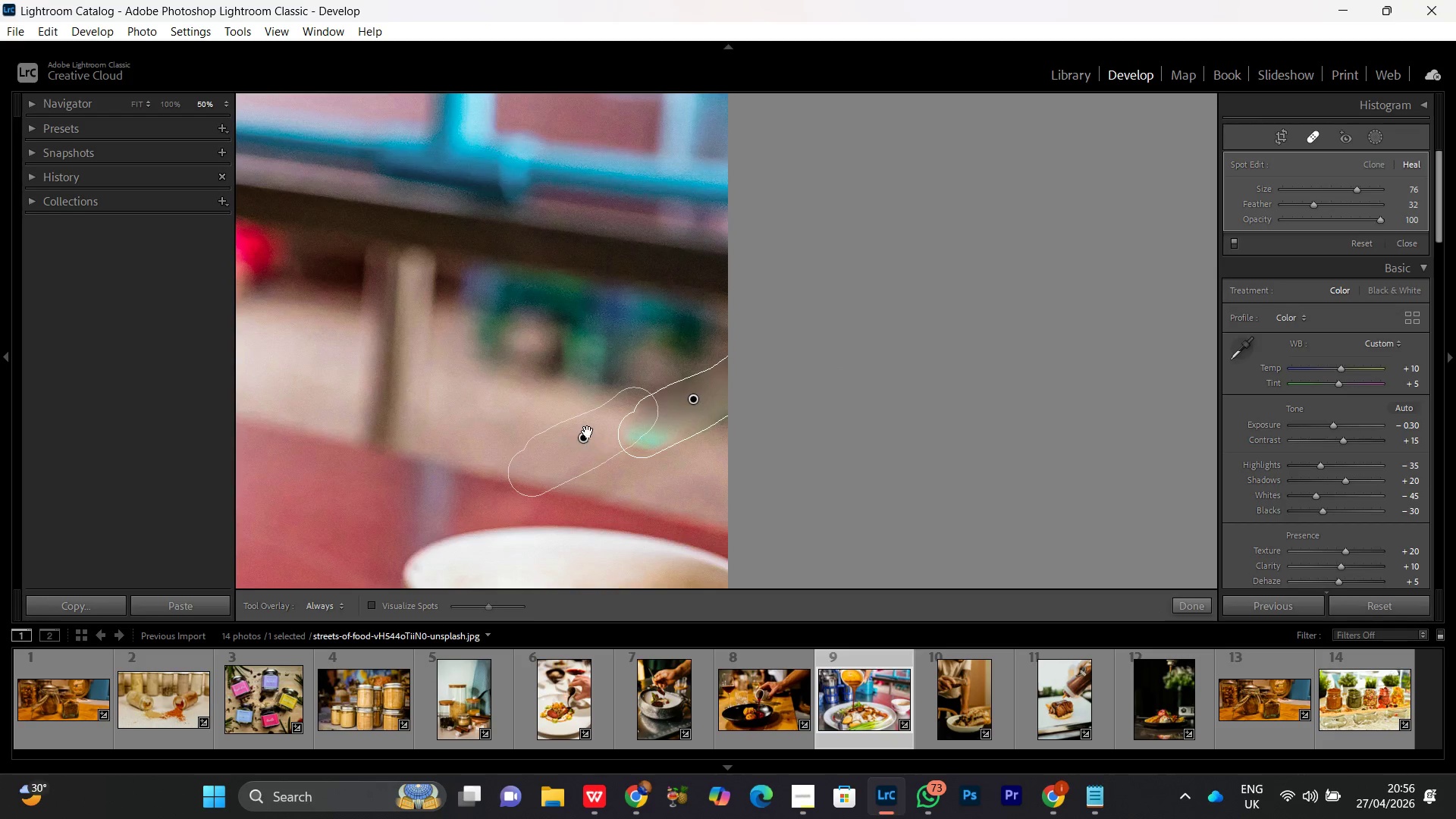 
left_click_drag(start_coordinate=[588, 438], to_coordinate=[588, 405])
 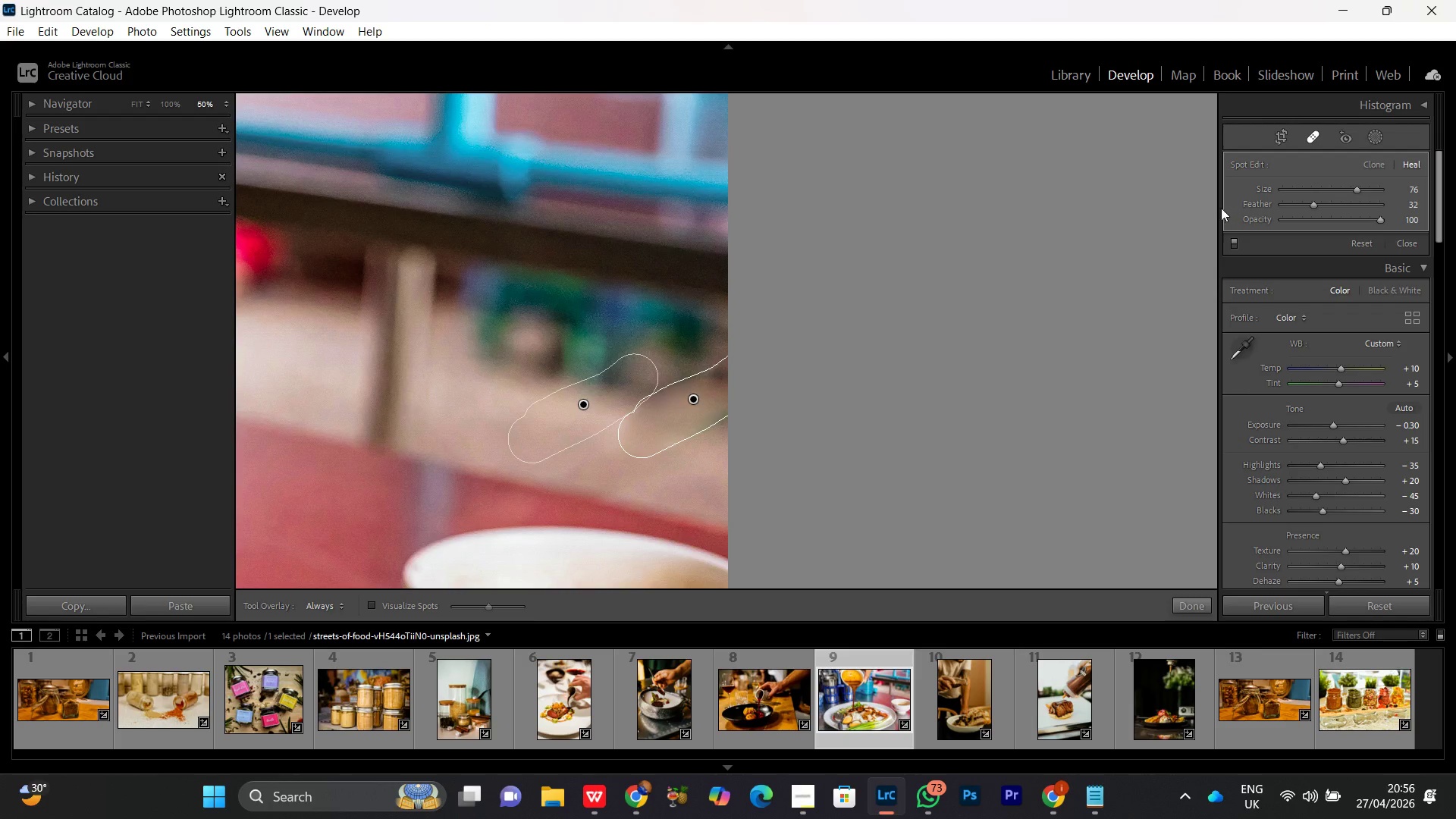 
left_click([1310, 136])
 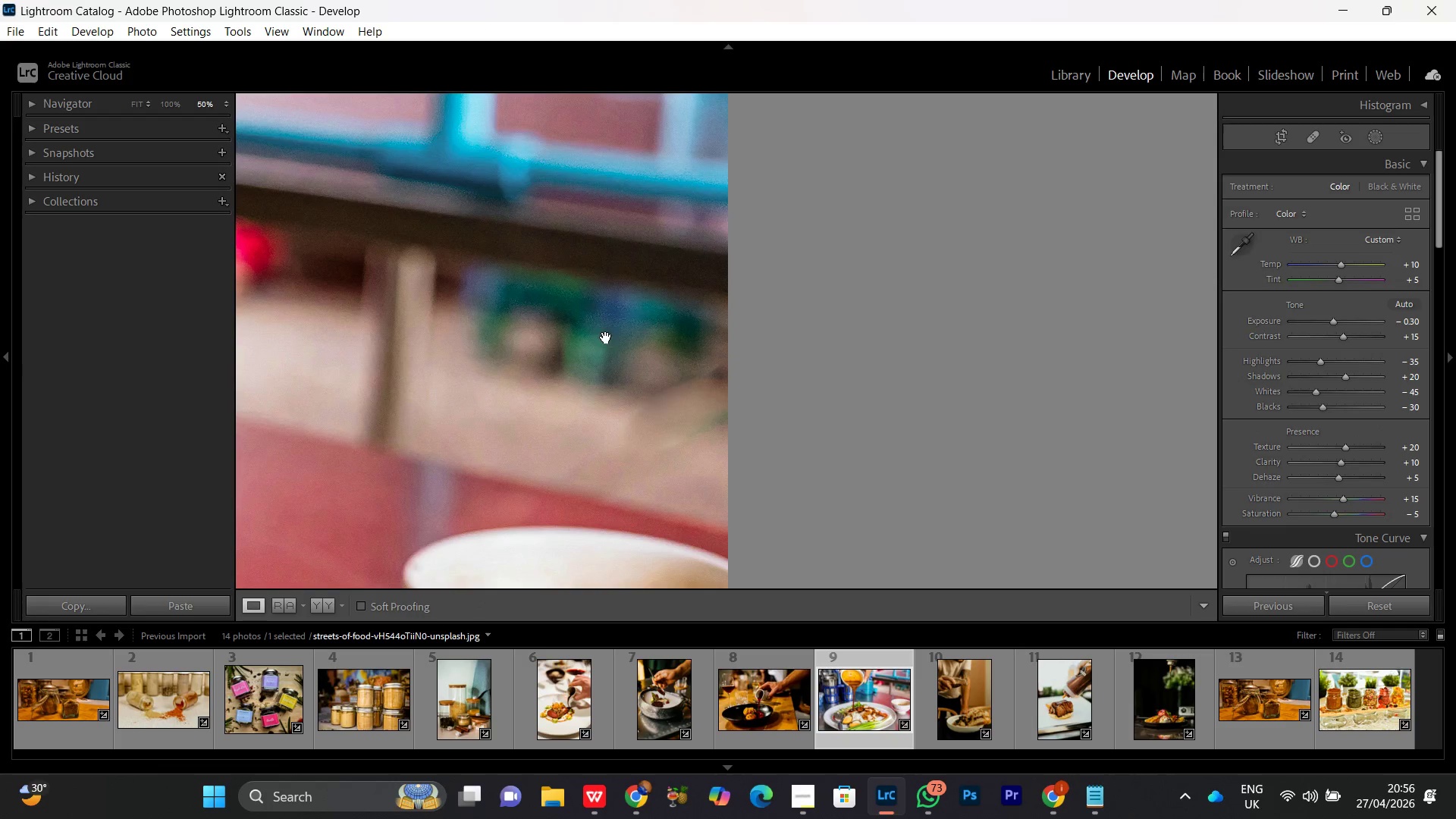 
left_click([601, 318])
 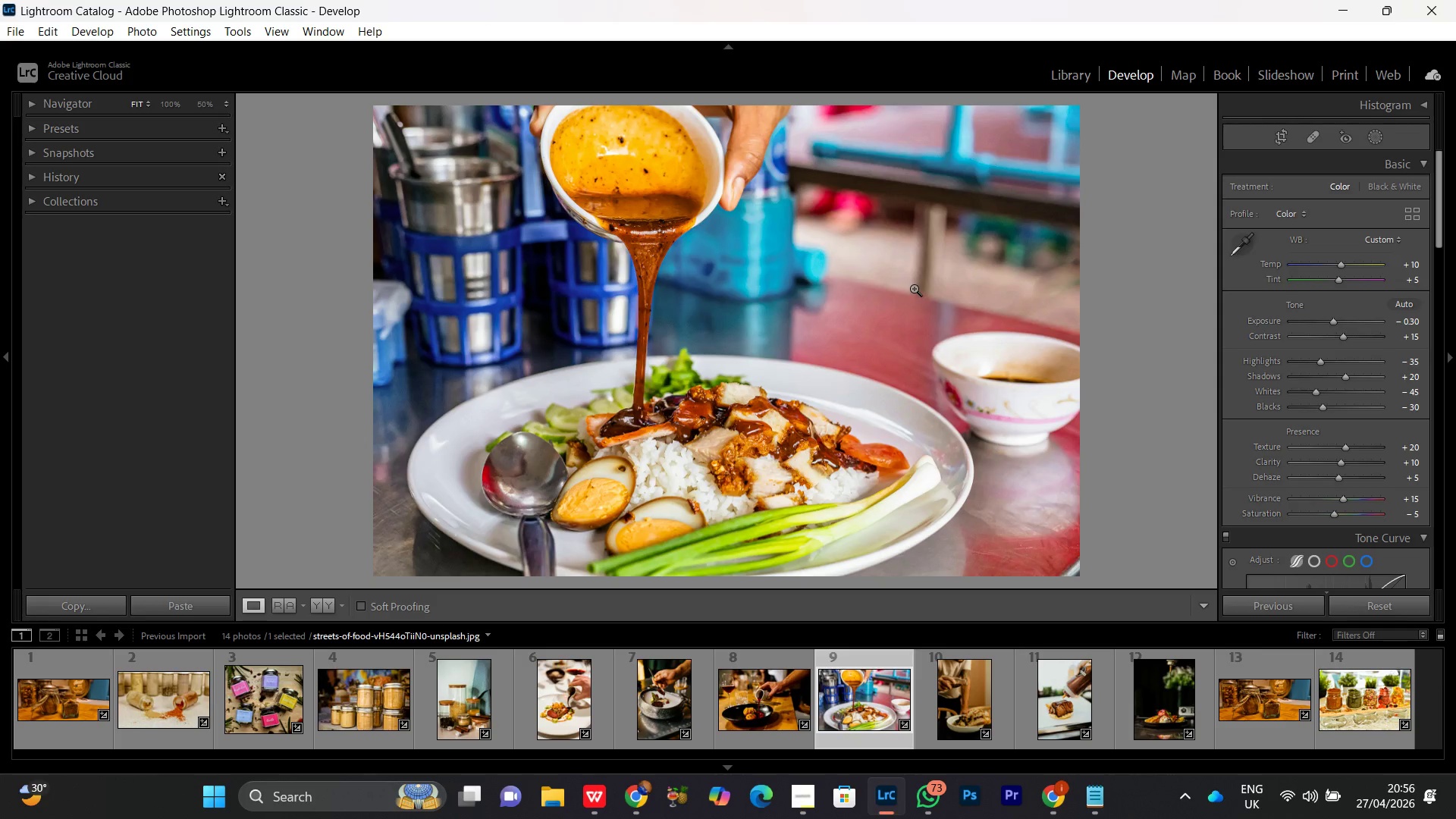 
double_click([668, 390])
 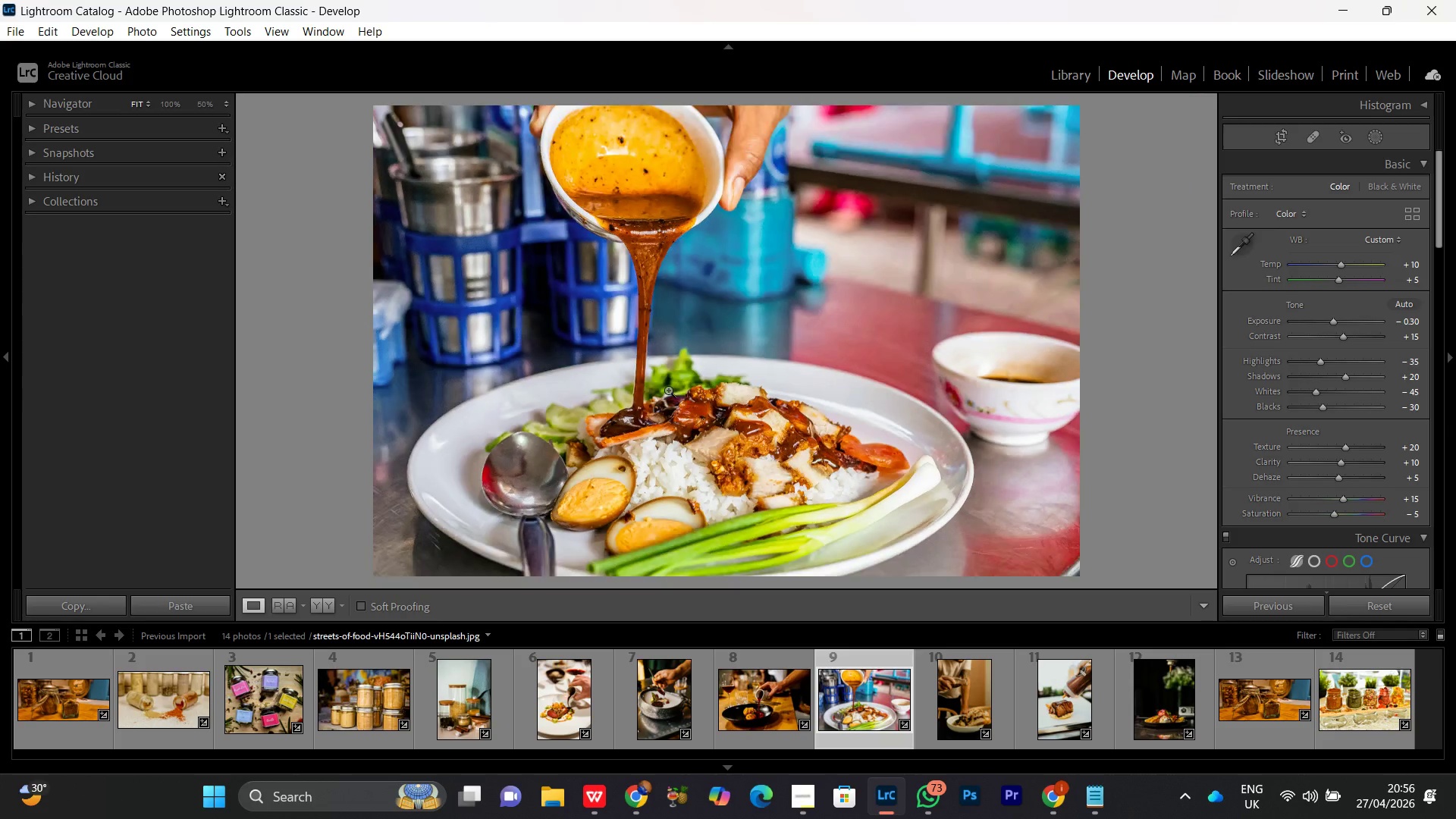 
triple_click([668, 390])
 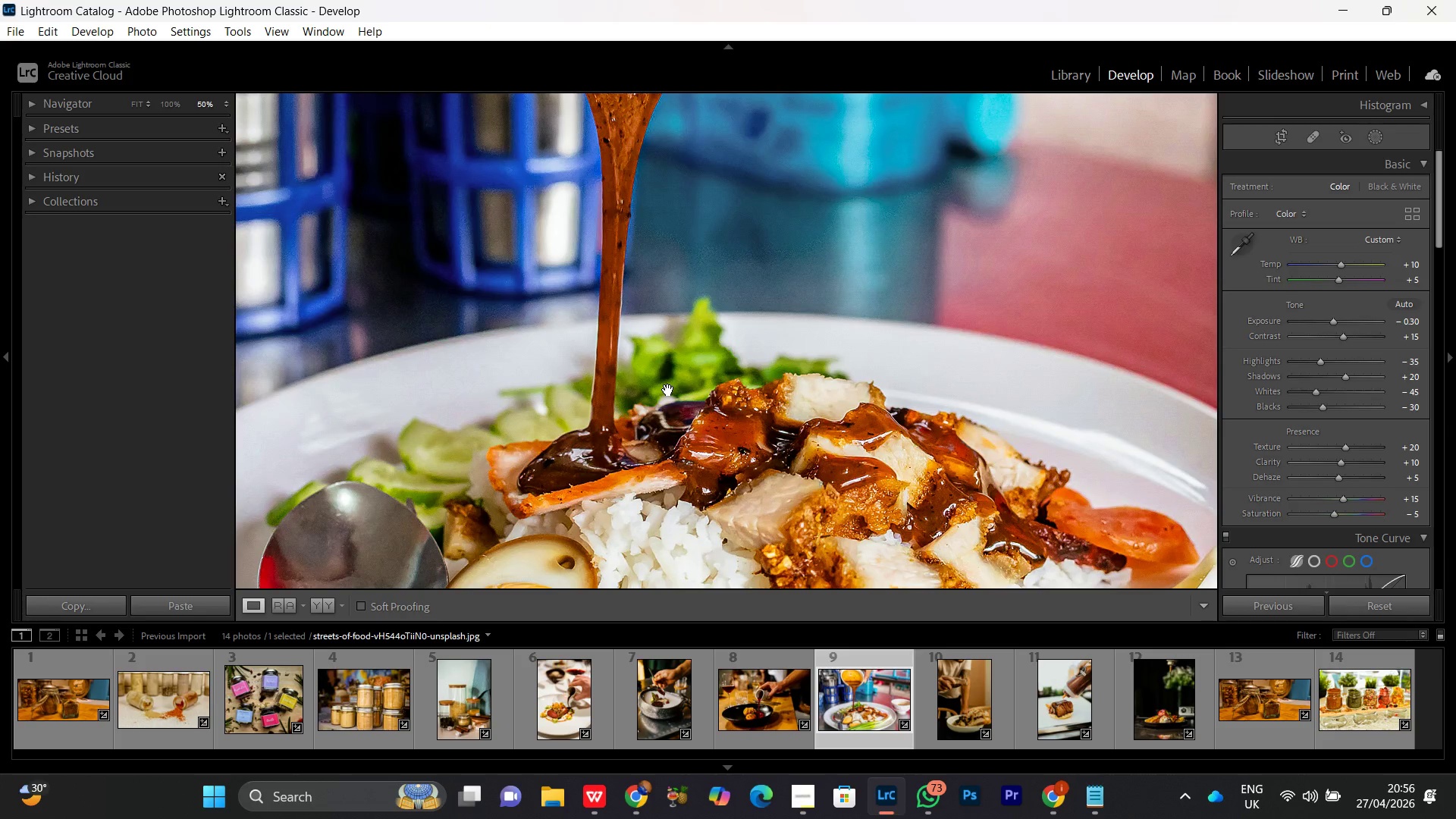 
left_click([668, 390])
 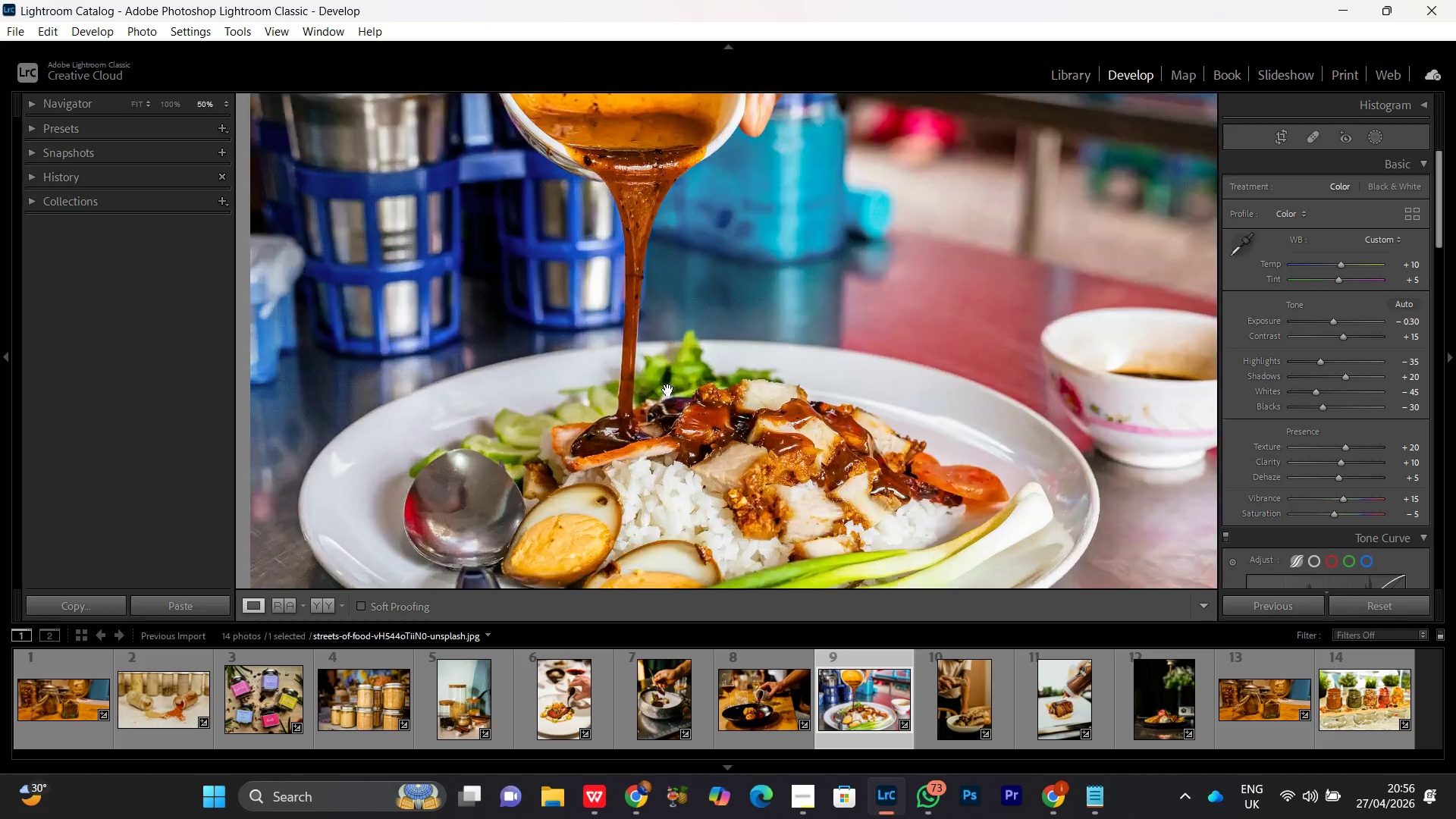 
double_click([668, 390])
 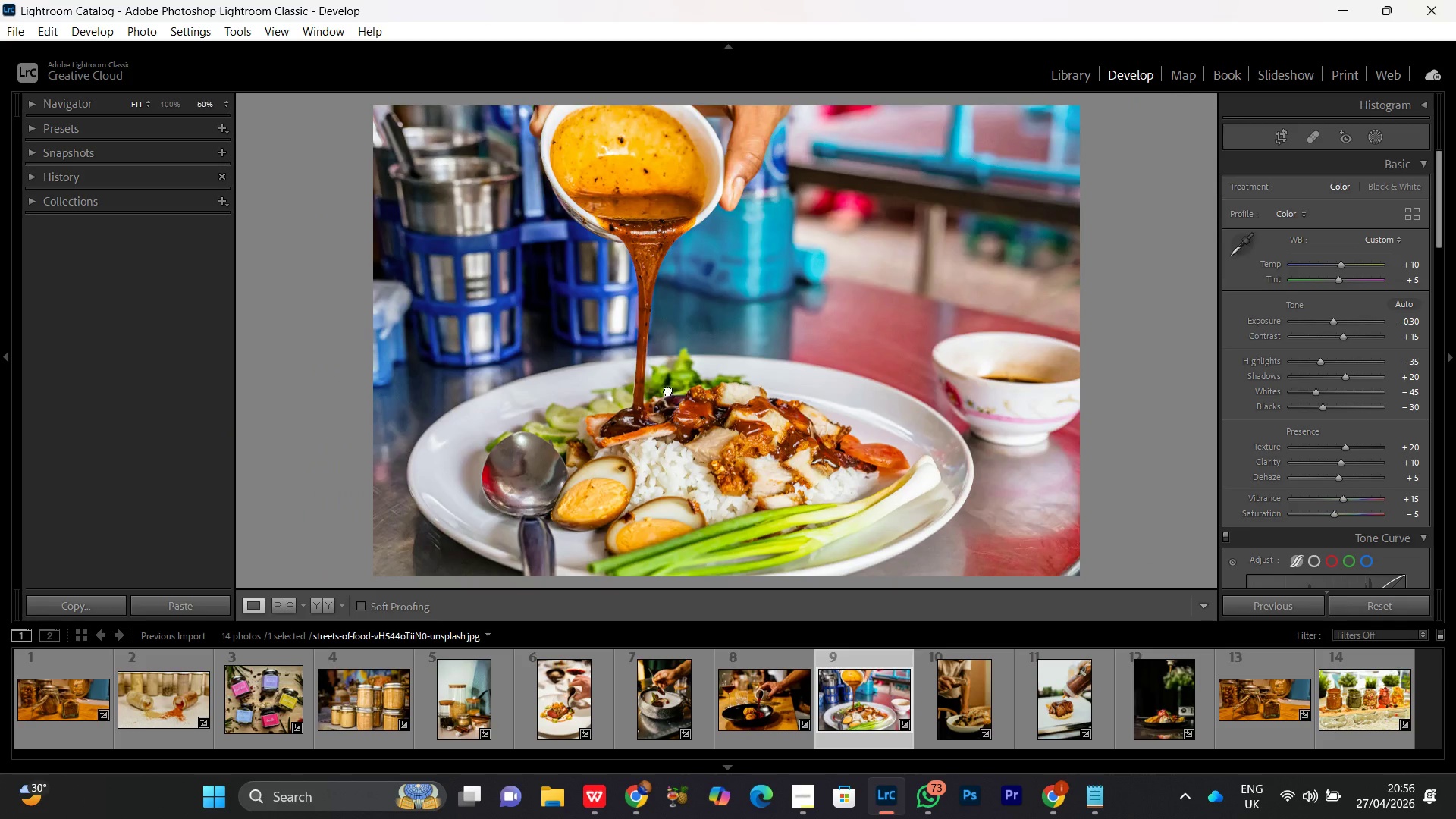 
double_click([668, 390])
 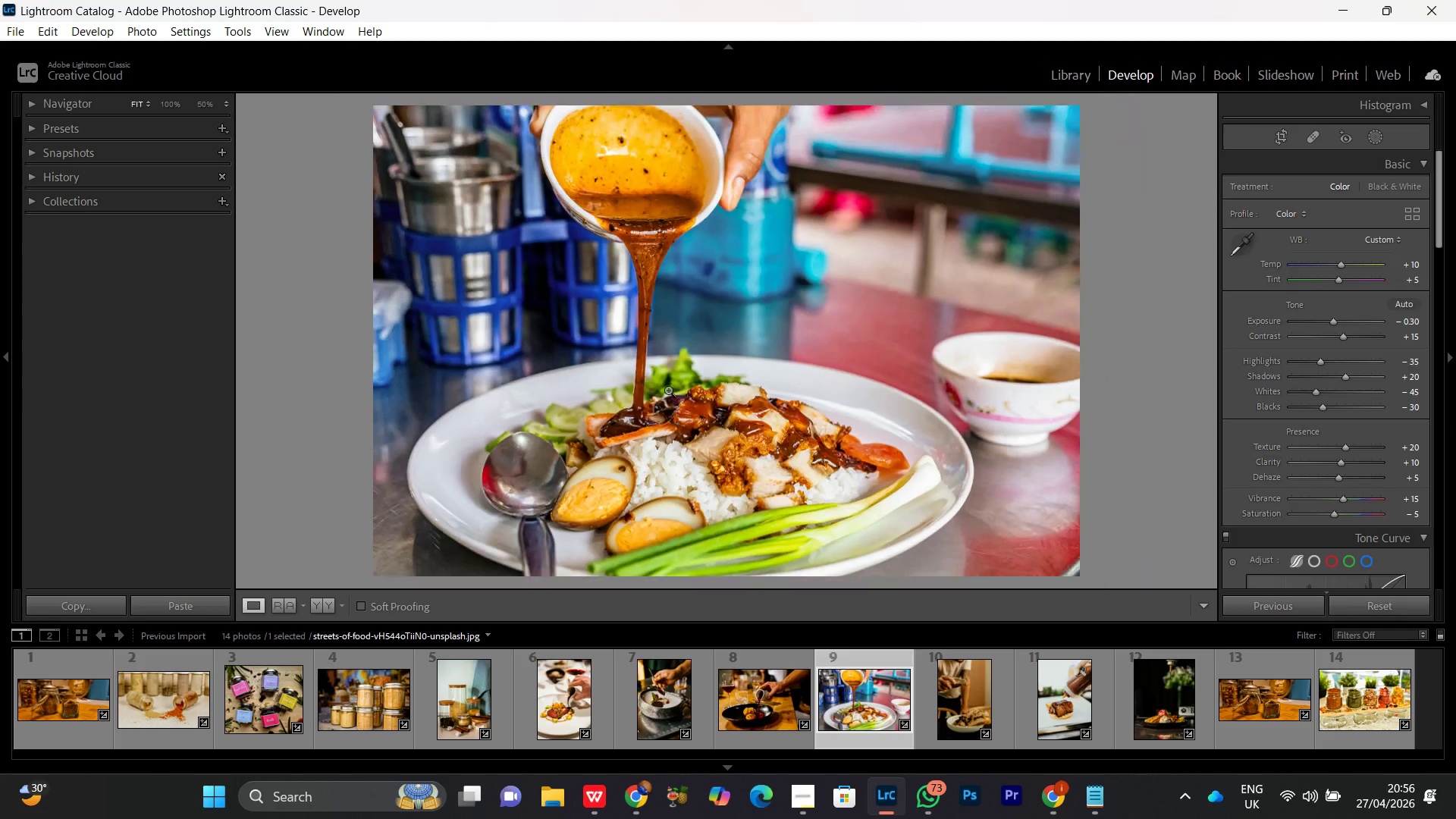 
triple_click([668, 390])
 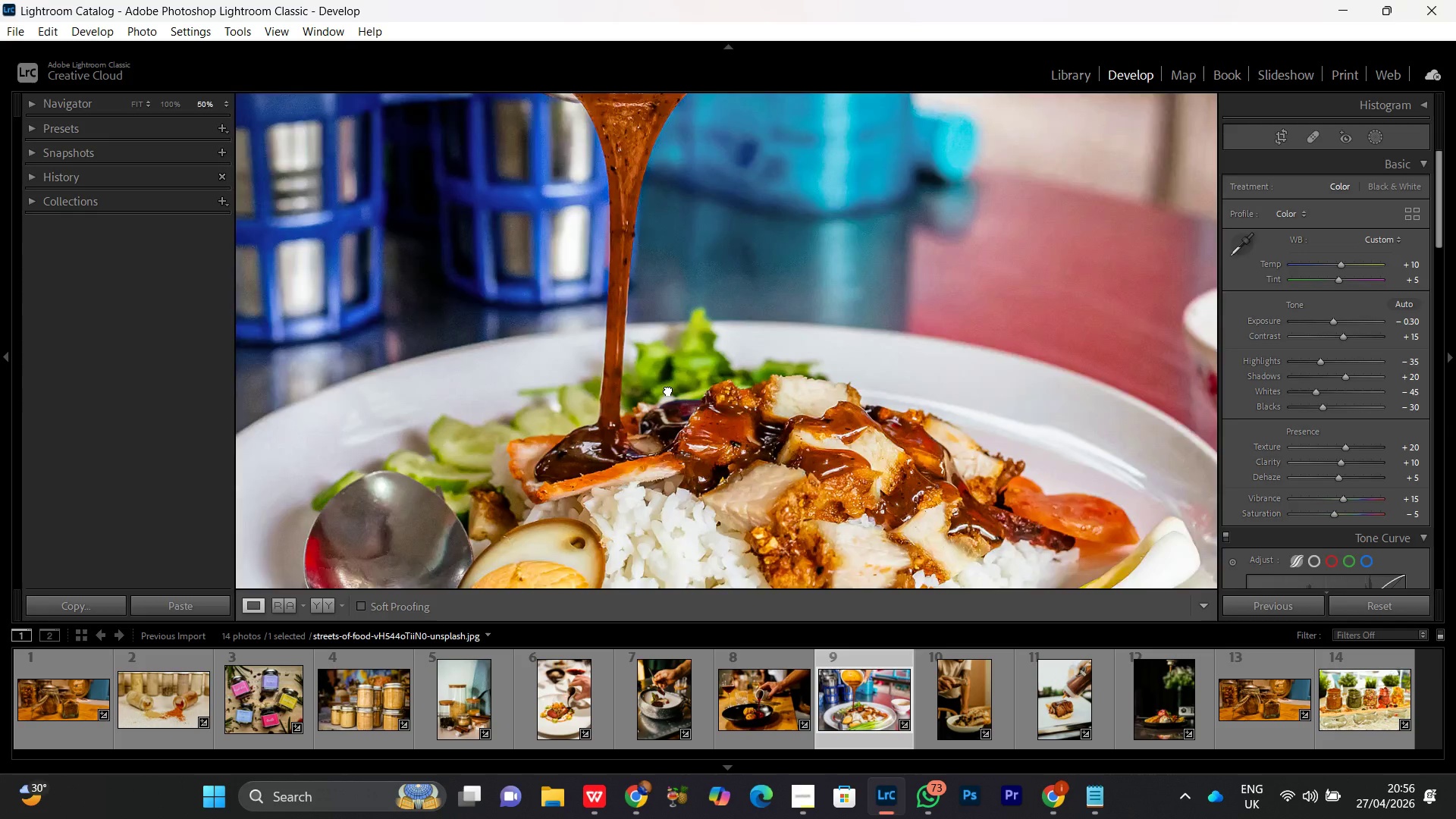 
triple_click([668, 390])
 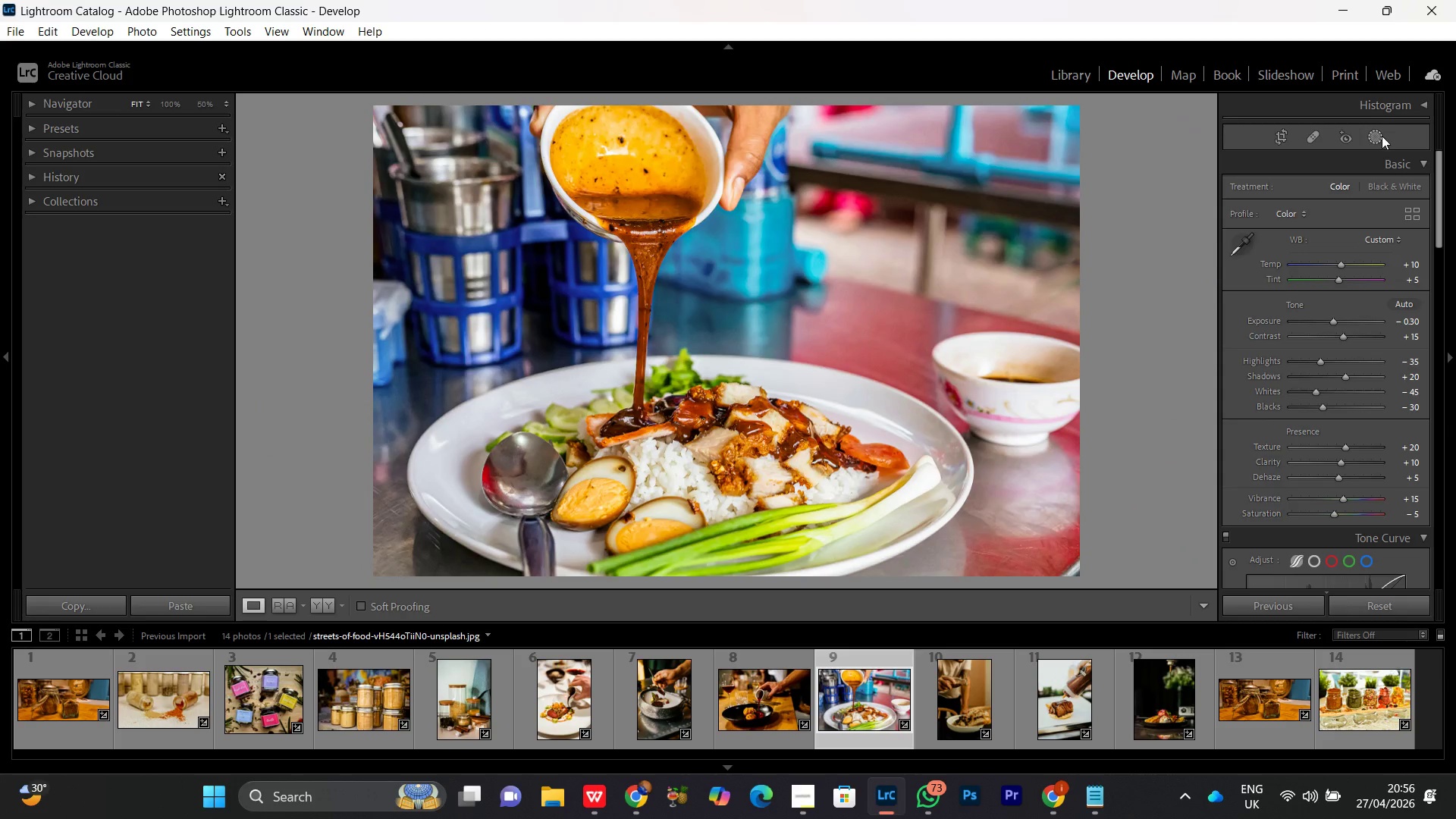 
left_click([1378, 136])
 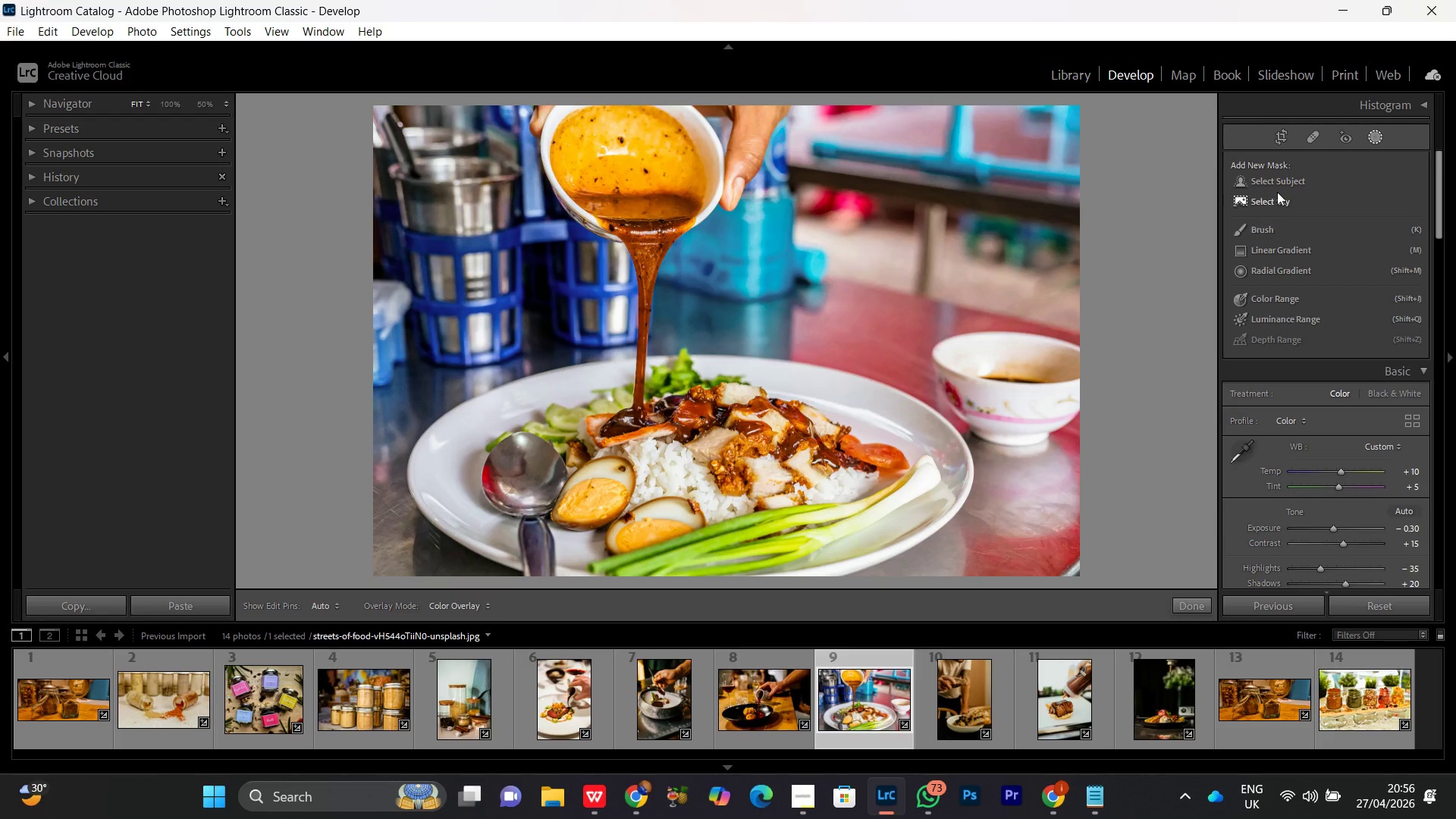 
left_click([1287, 180])
 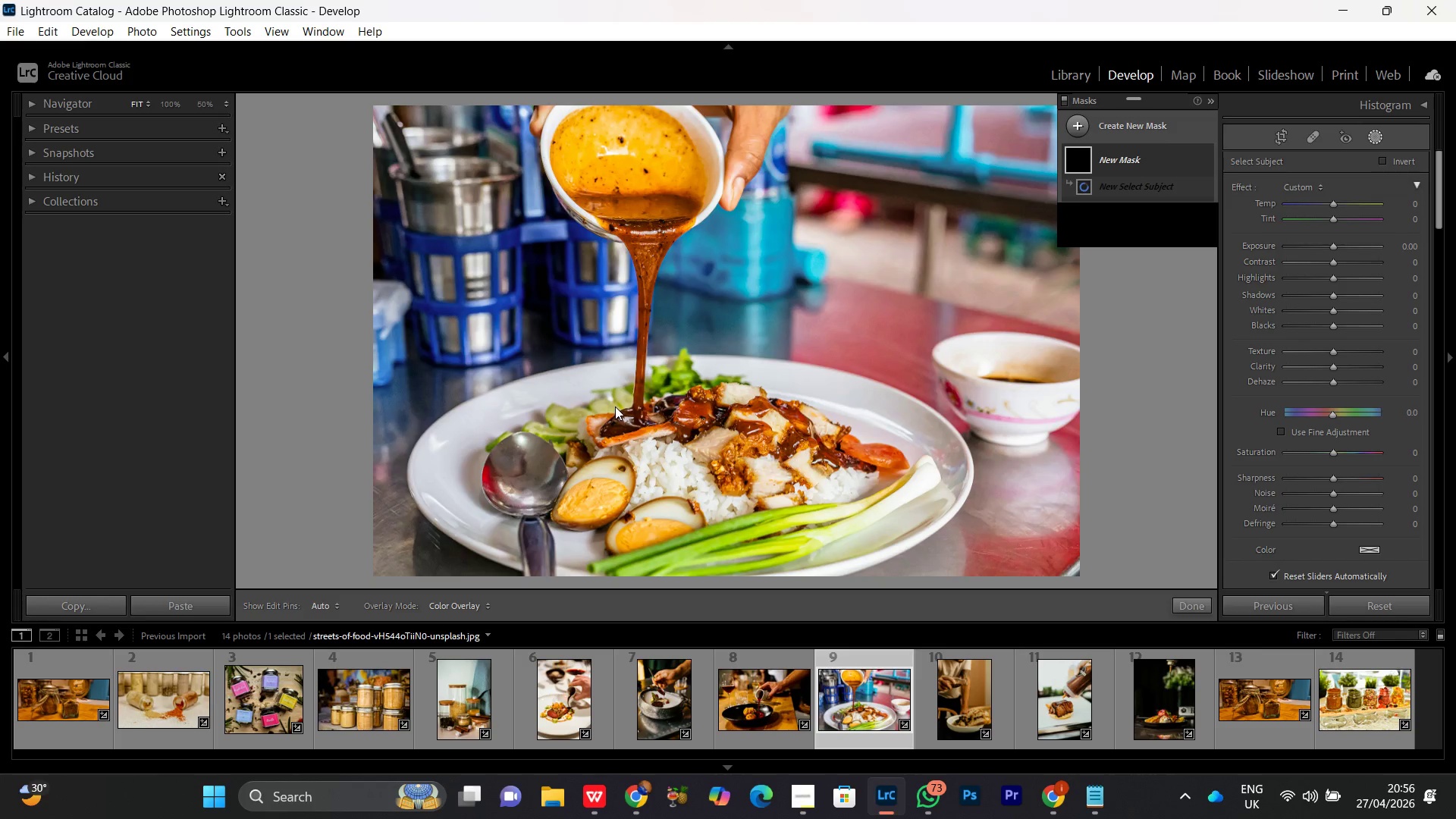 
wait(16.88)
 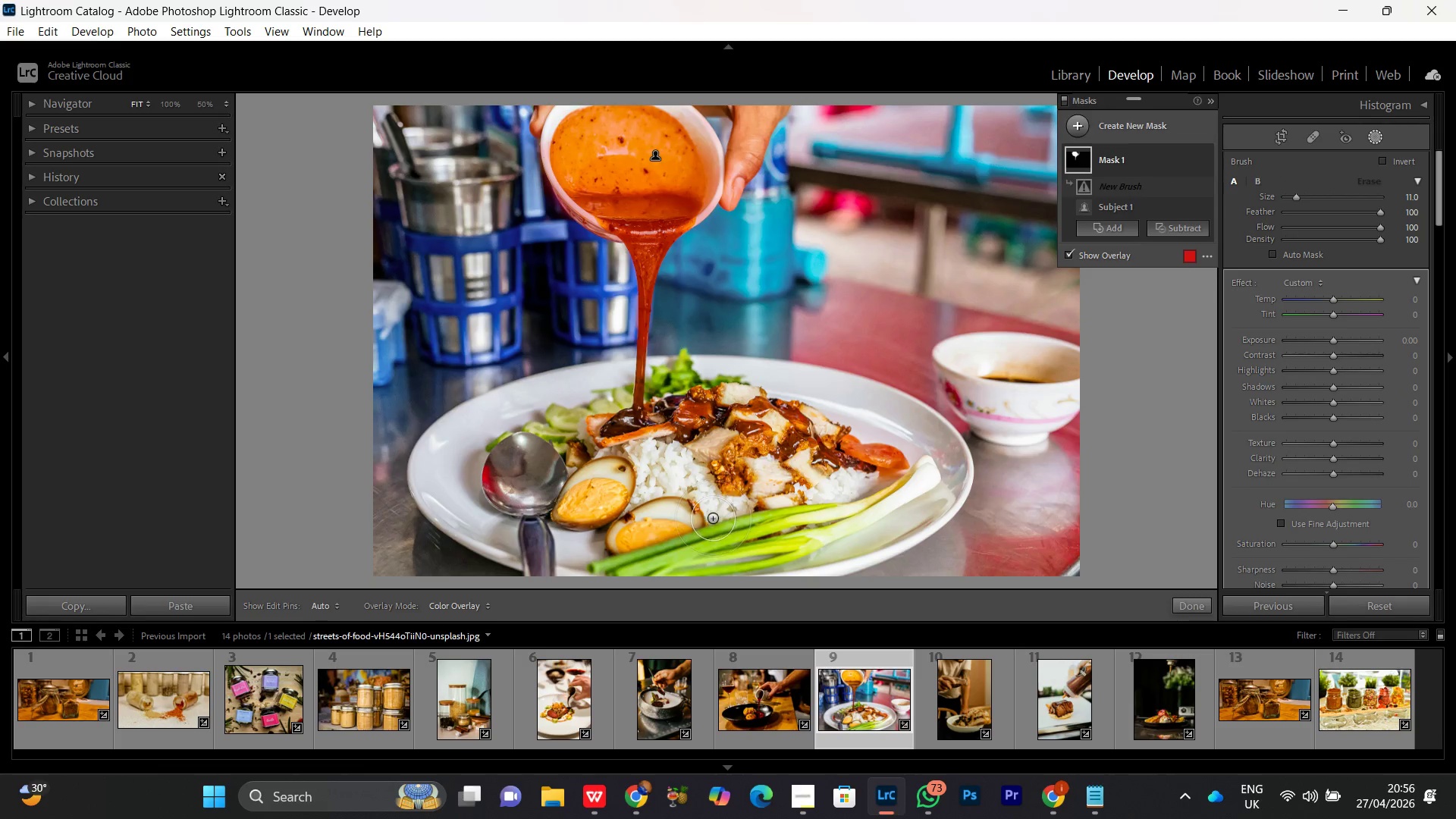 
left_click_drag(start_coordinate=[713, 519], to_coordinate=[811, 459])
 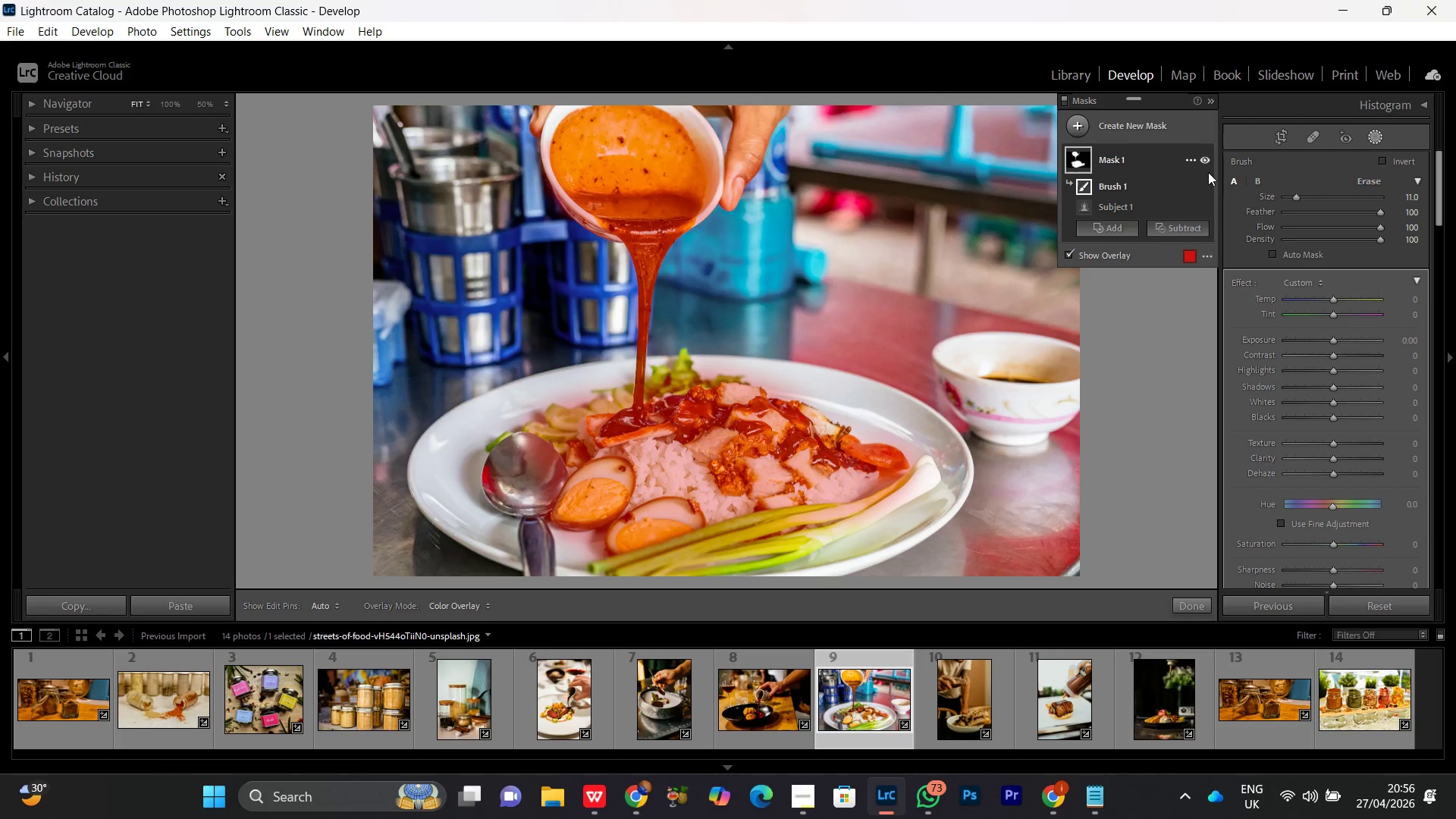 
scroll: coordinate [717, 513], scroll_direction: up, amount: 4.0
 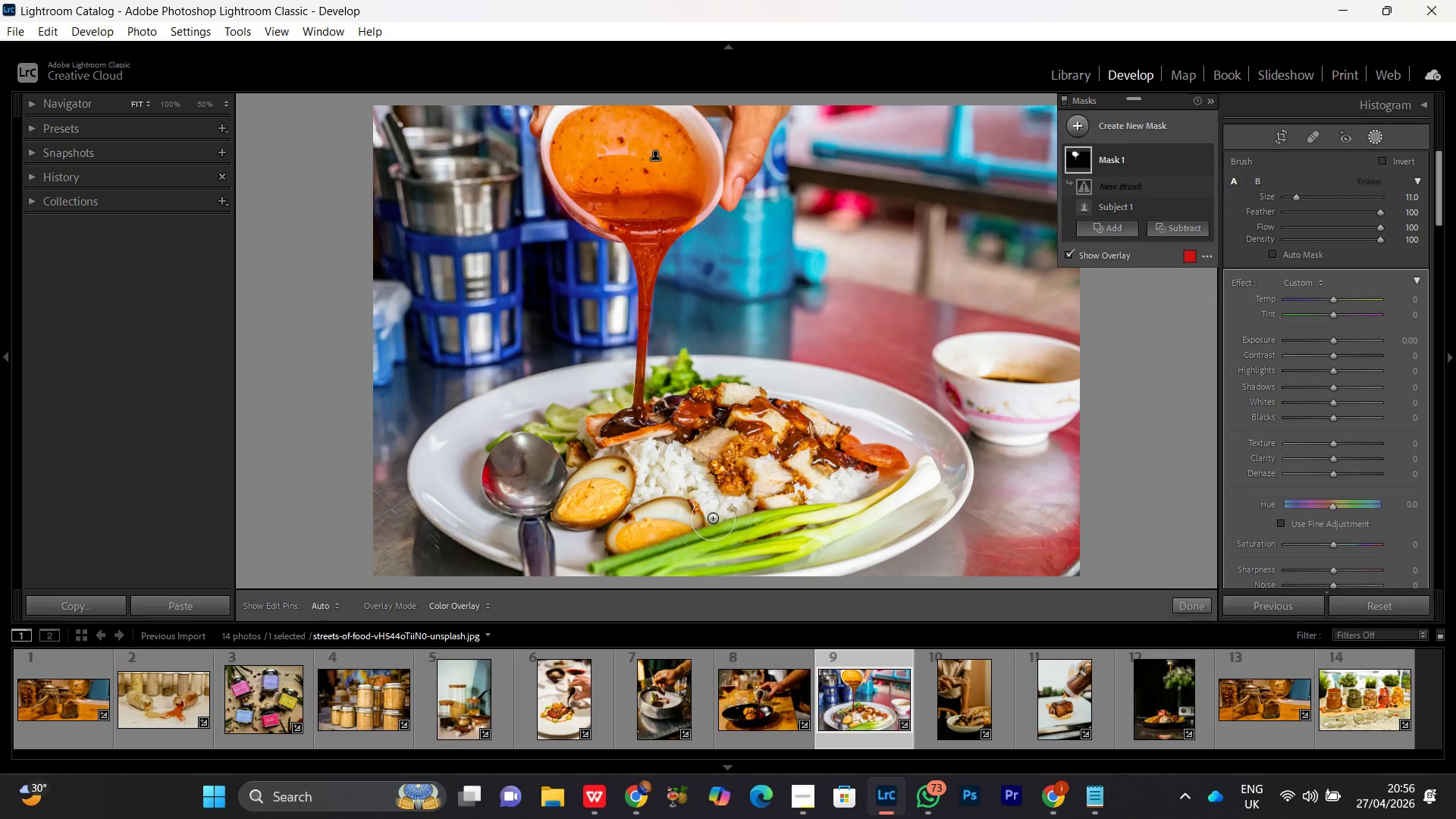 
double_click([1202, 159])
 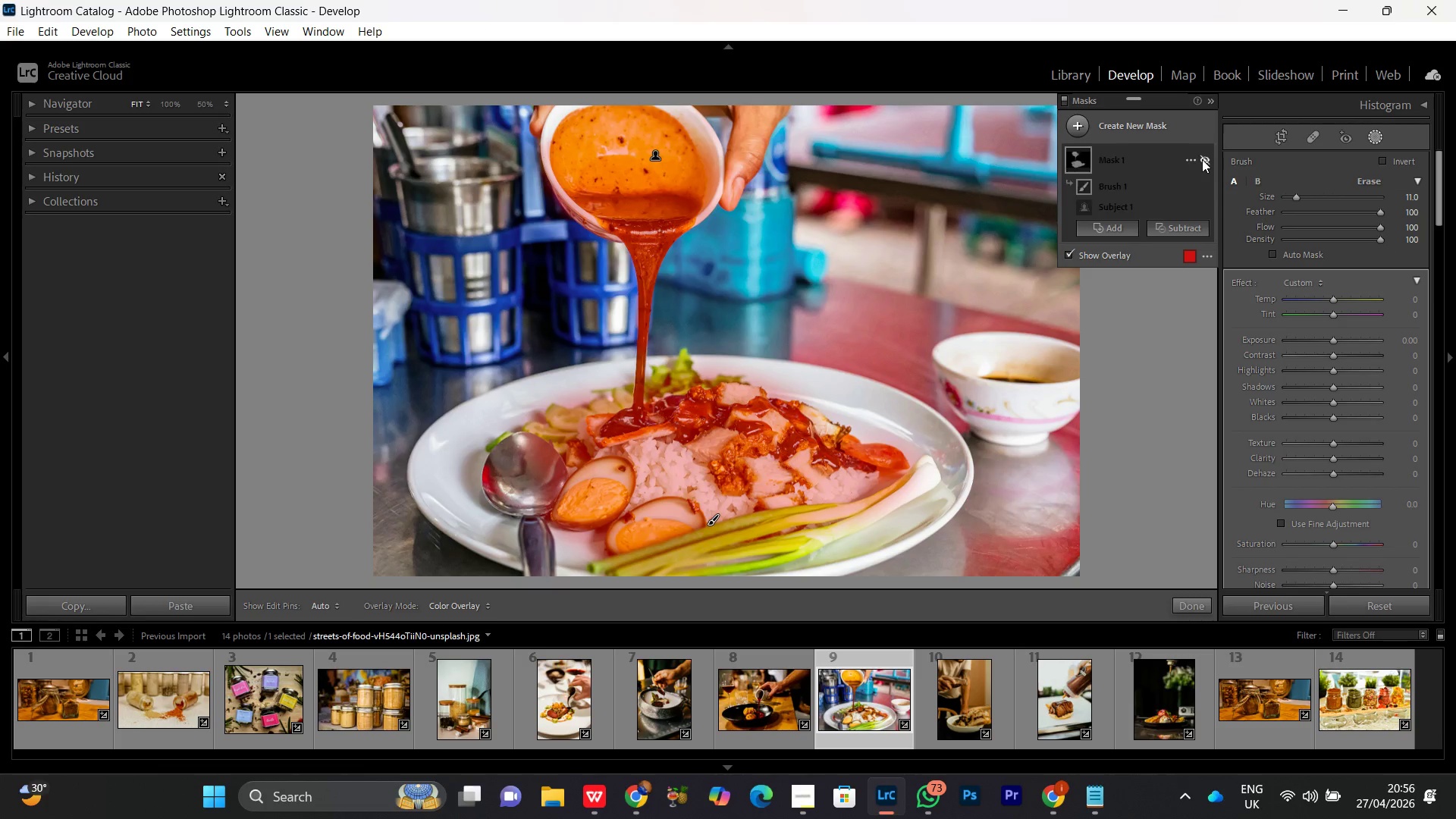 
double_click([1202, 159])
 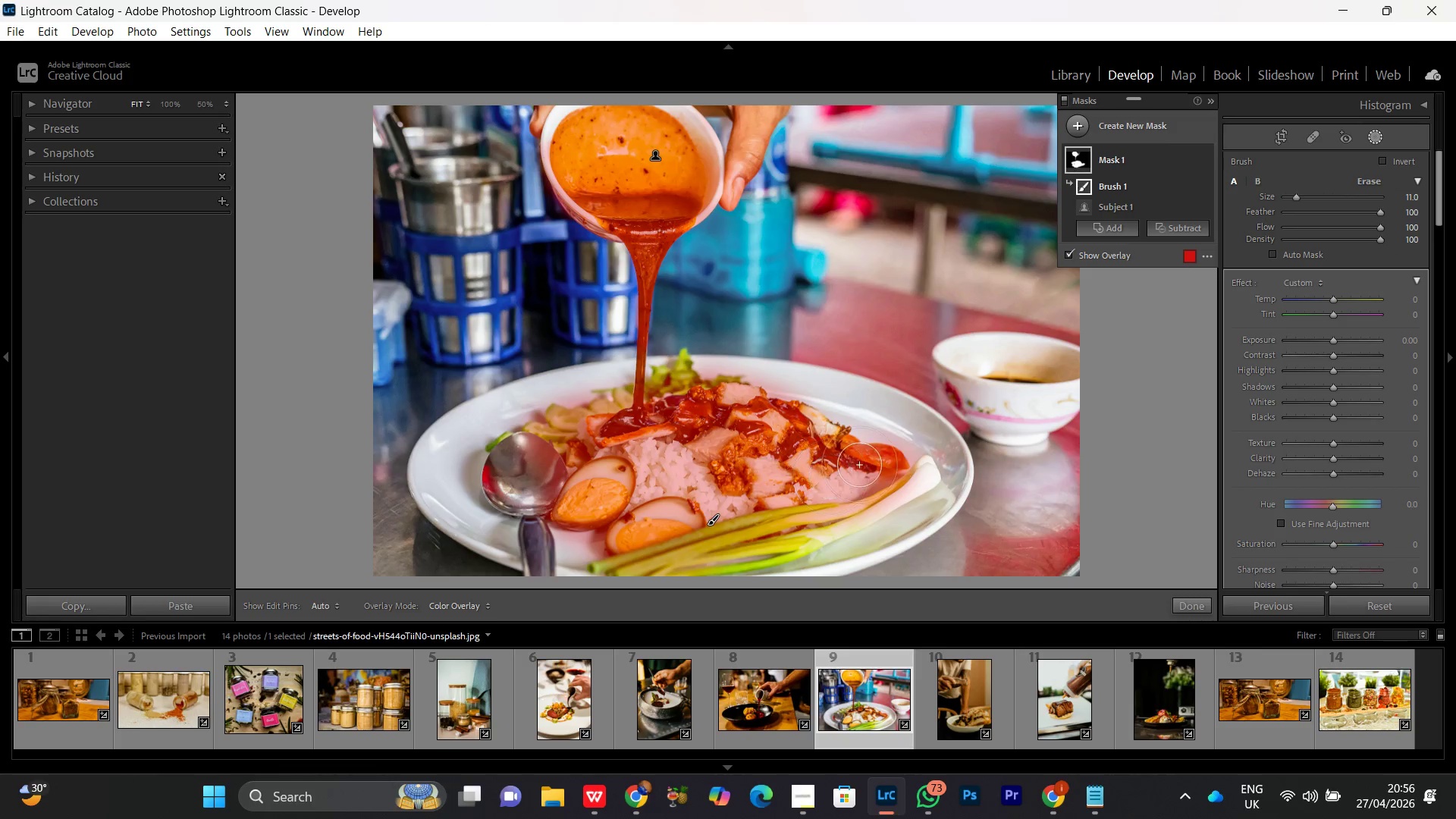 
left_click_drag(start_coordinate=[819, 524], to_coordinate=[754, 446])
 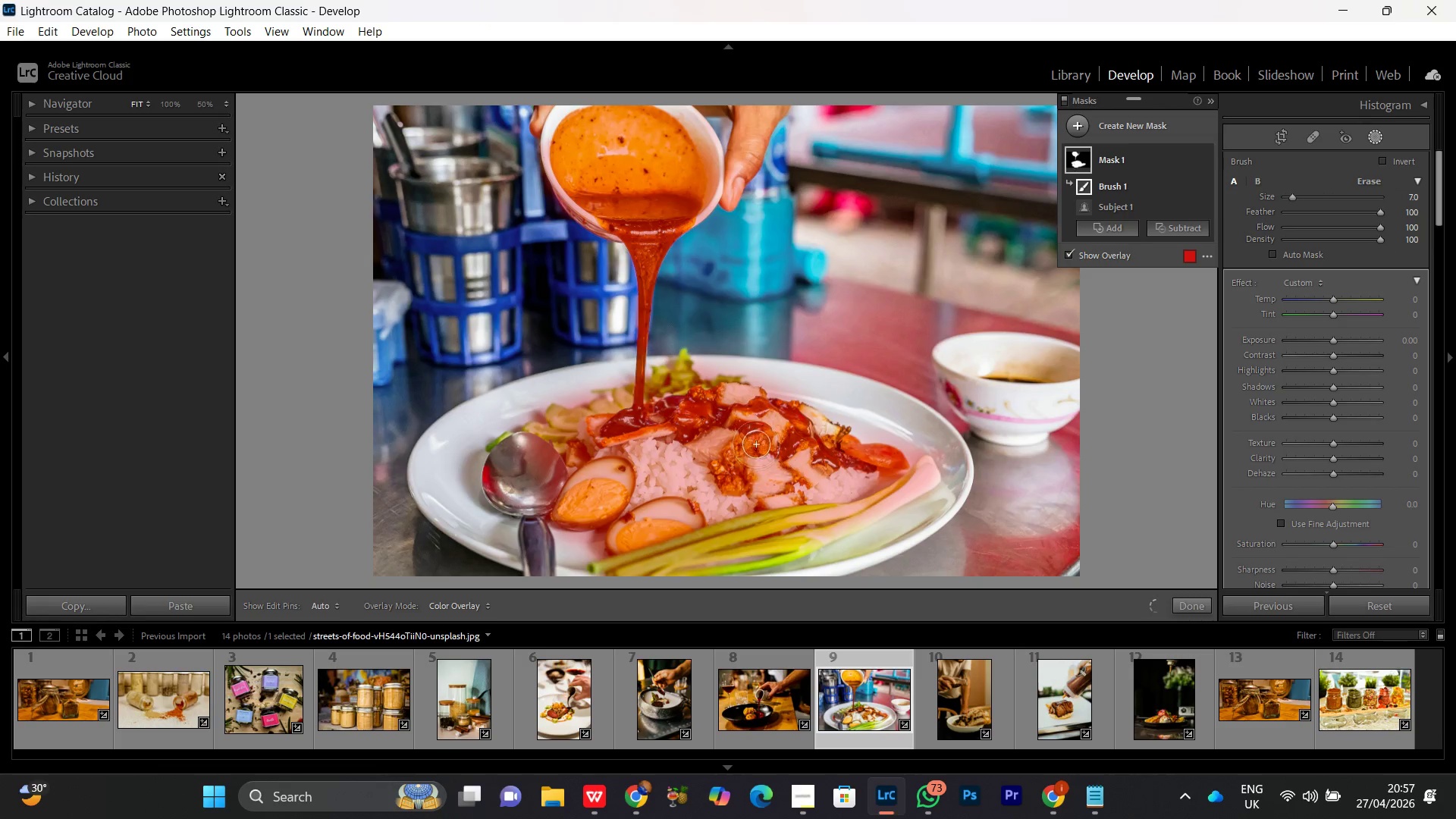 
scroll: coordinate [832, 516], scroll_direction: down, amount: 4.0
 